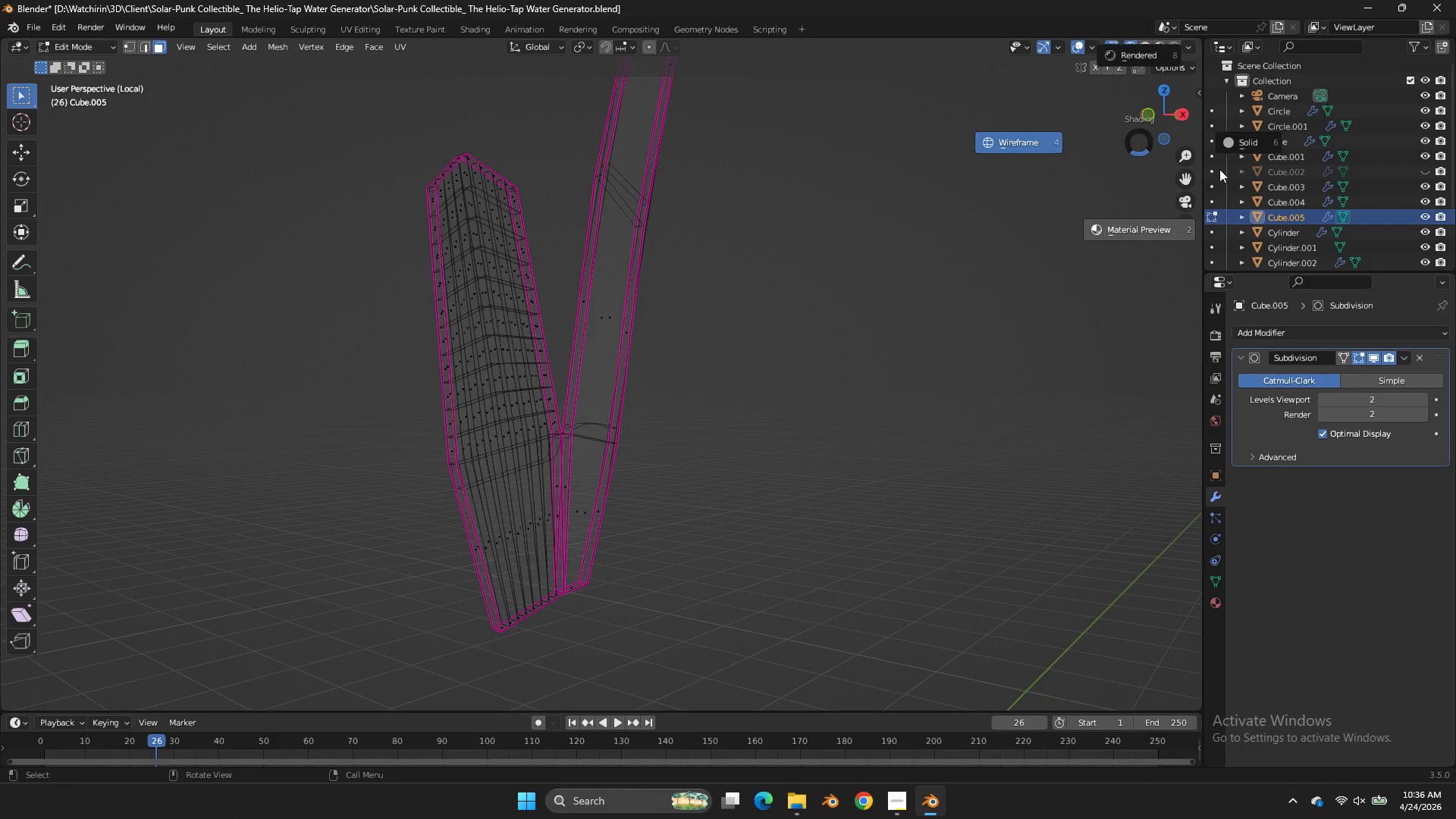 
key(Z)
 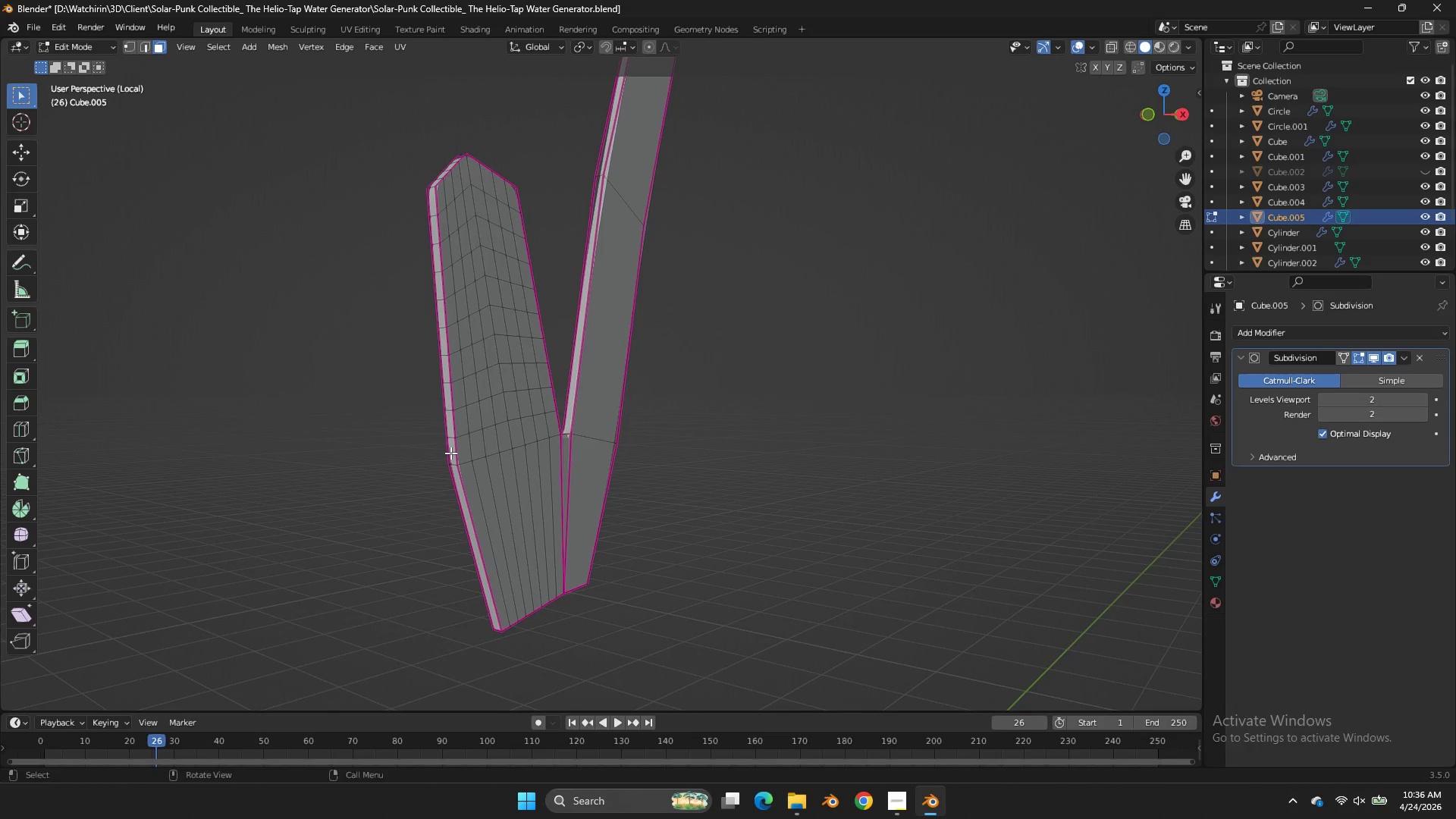 
left_click([450, 453])
 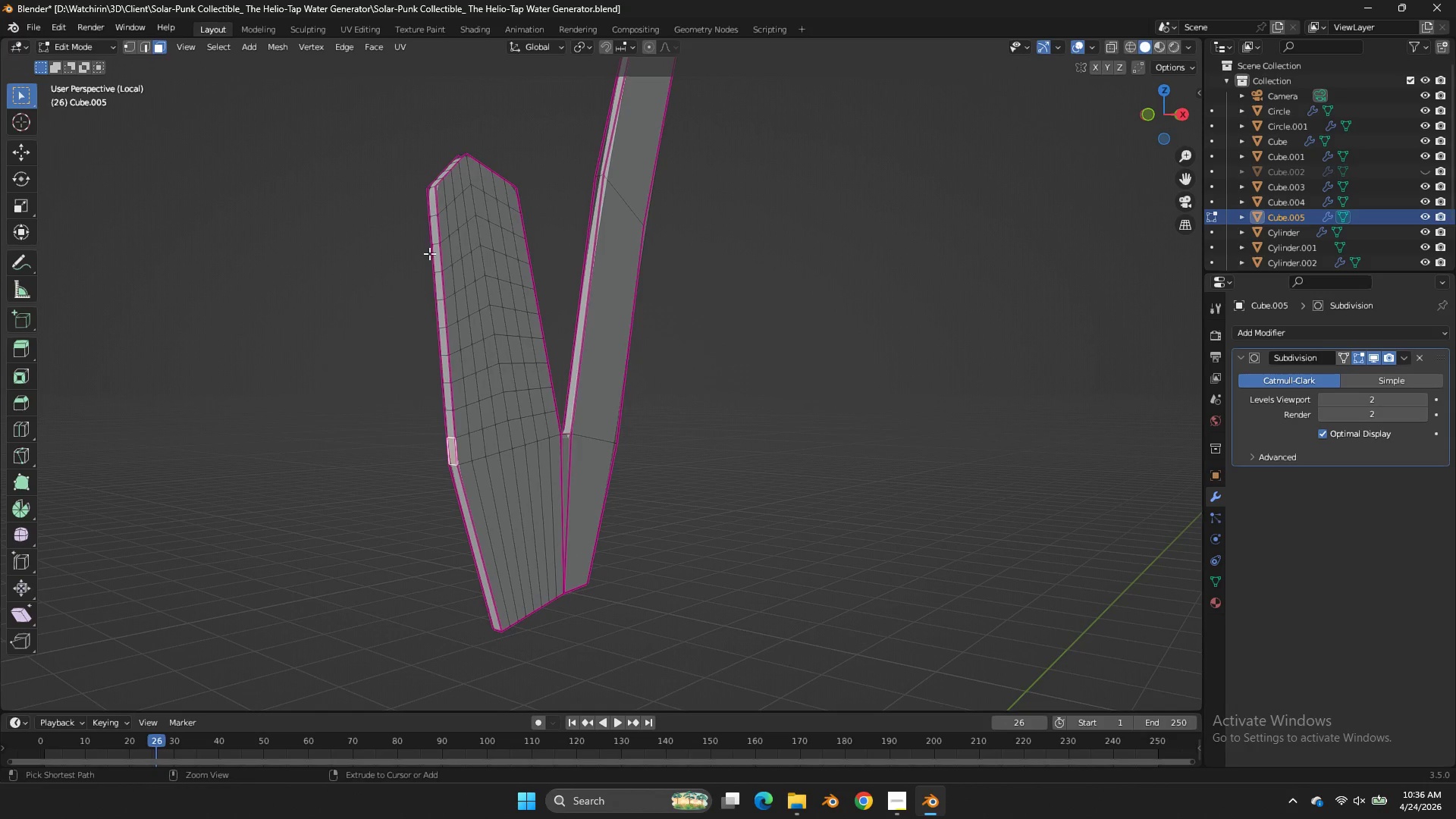 
hold_key(key=ControlLeft, duration=1.31)
left_click([428, 202])
 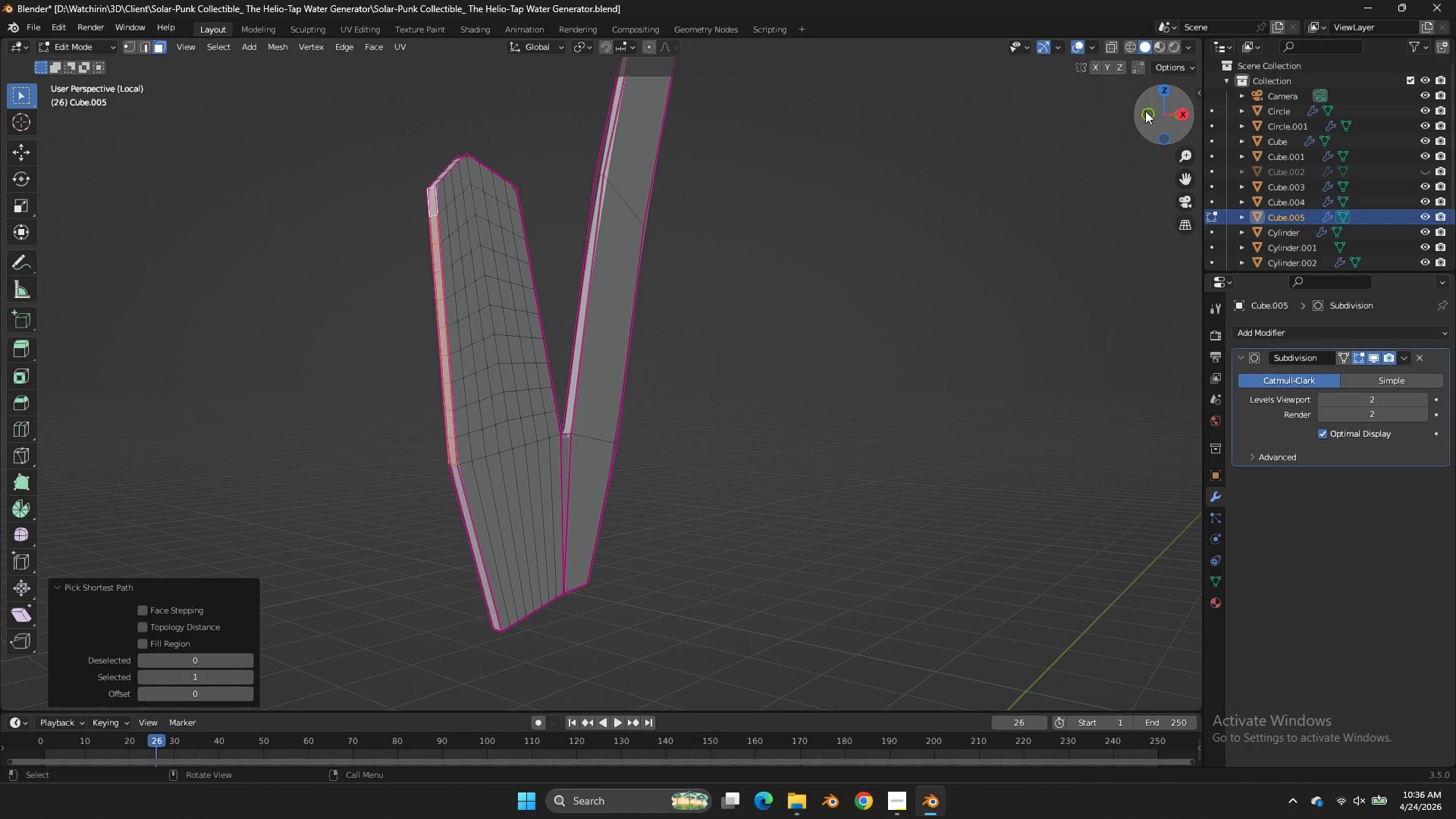 
left_click_drag(start_coordinate=[1167, 115], to_coordinate=[39, 161])
 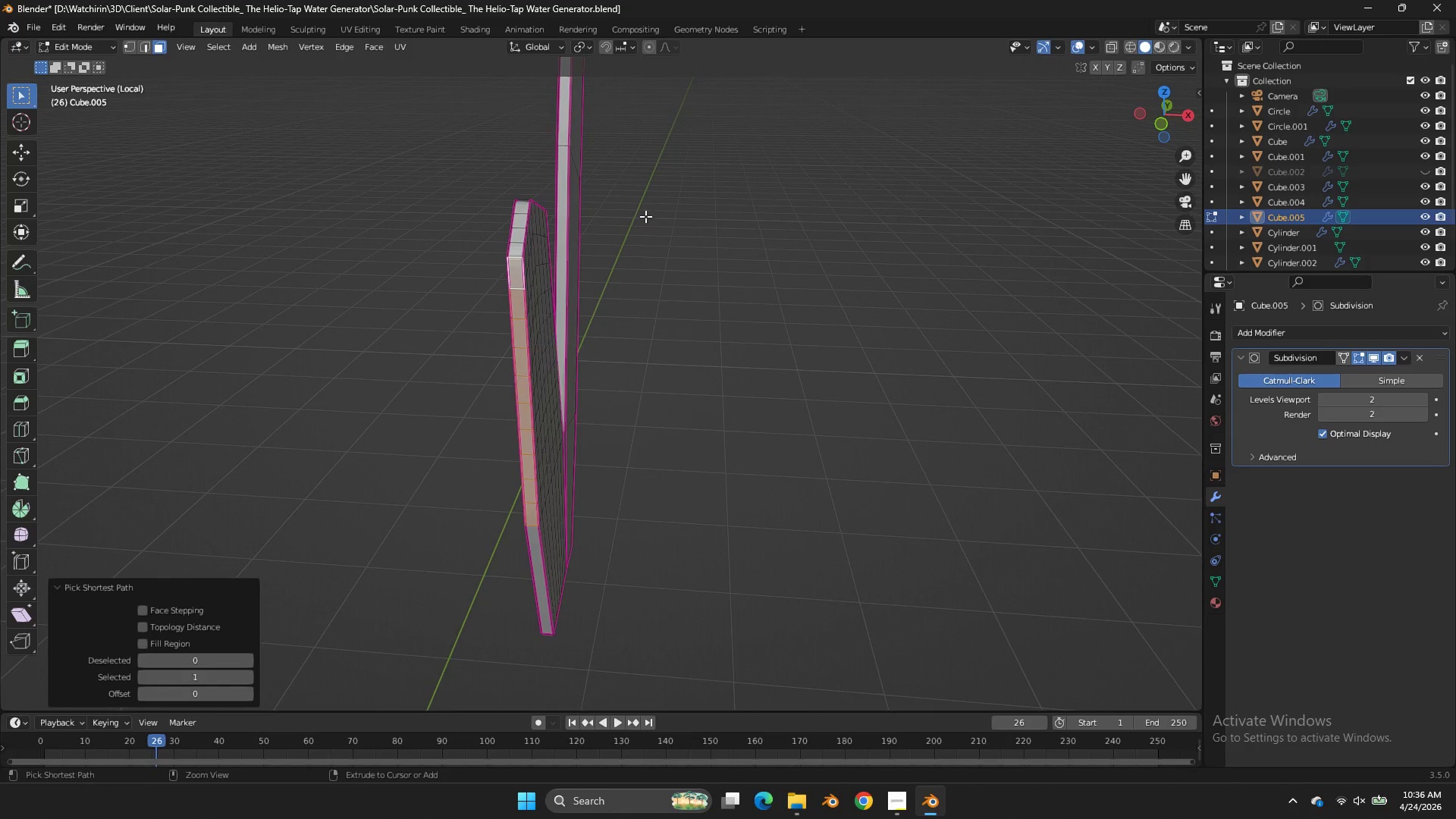 
hold_key(key=ControlLeft, duration=1.17)
left_click([521, 206])
 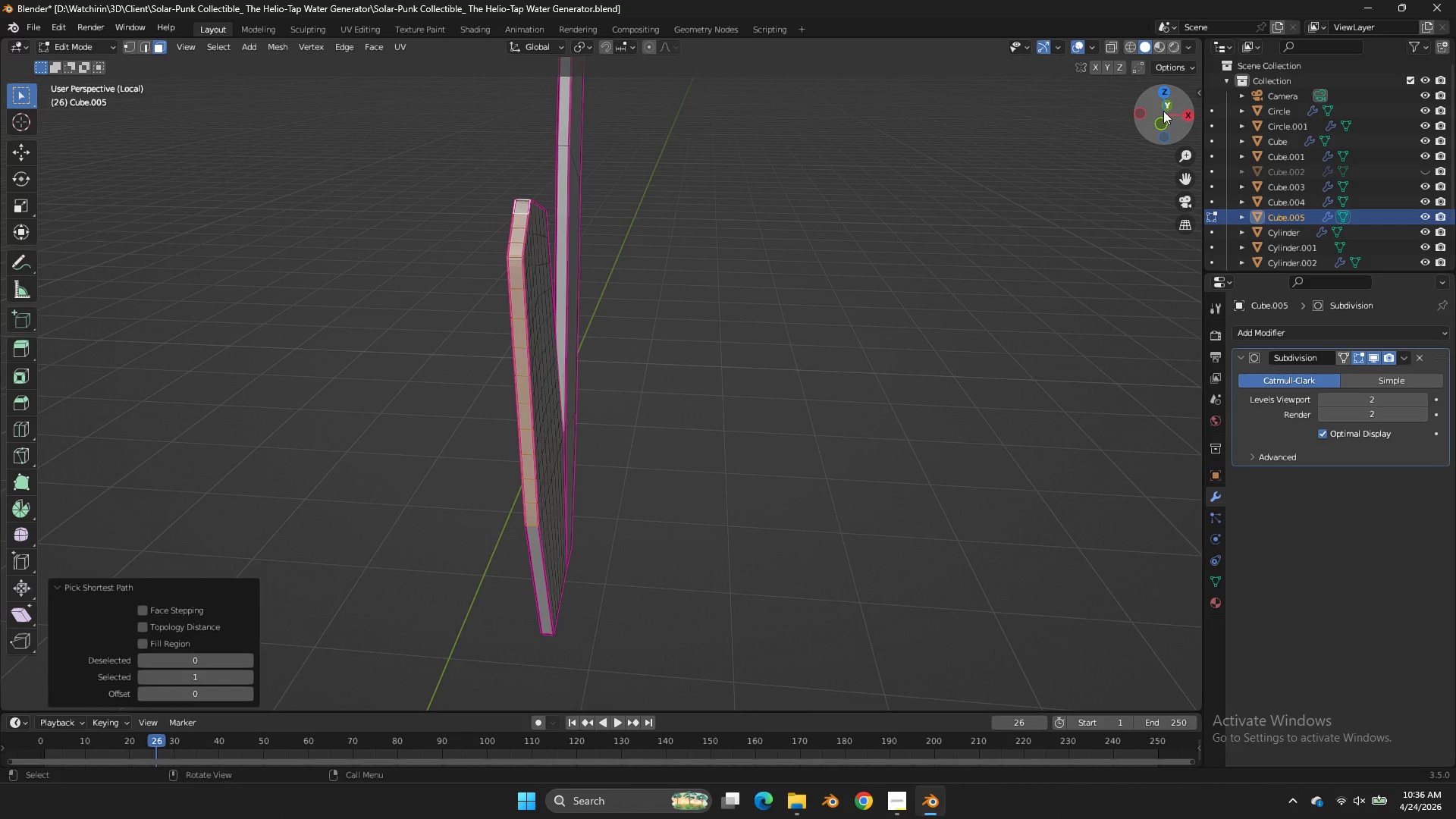 
left_click_drag(start_coordinate=[1163, 111], to_coordinate=[1020, 143])
 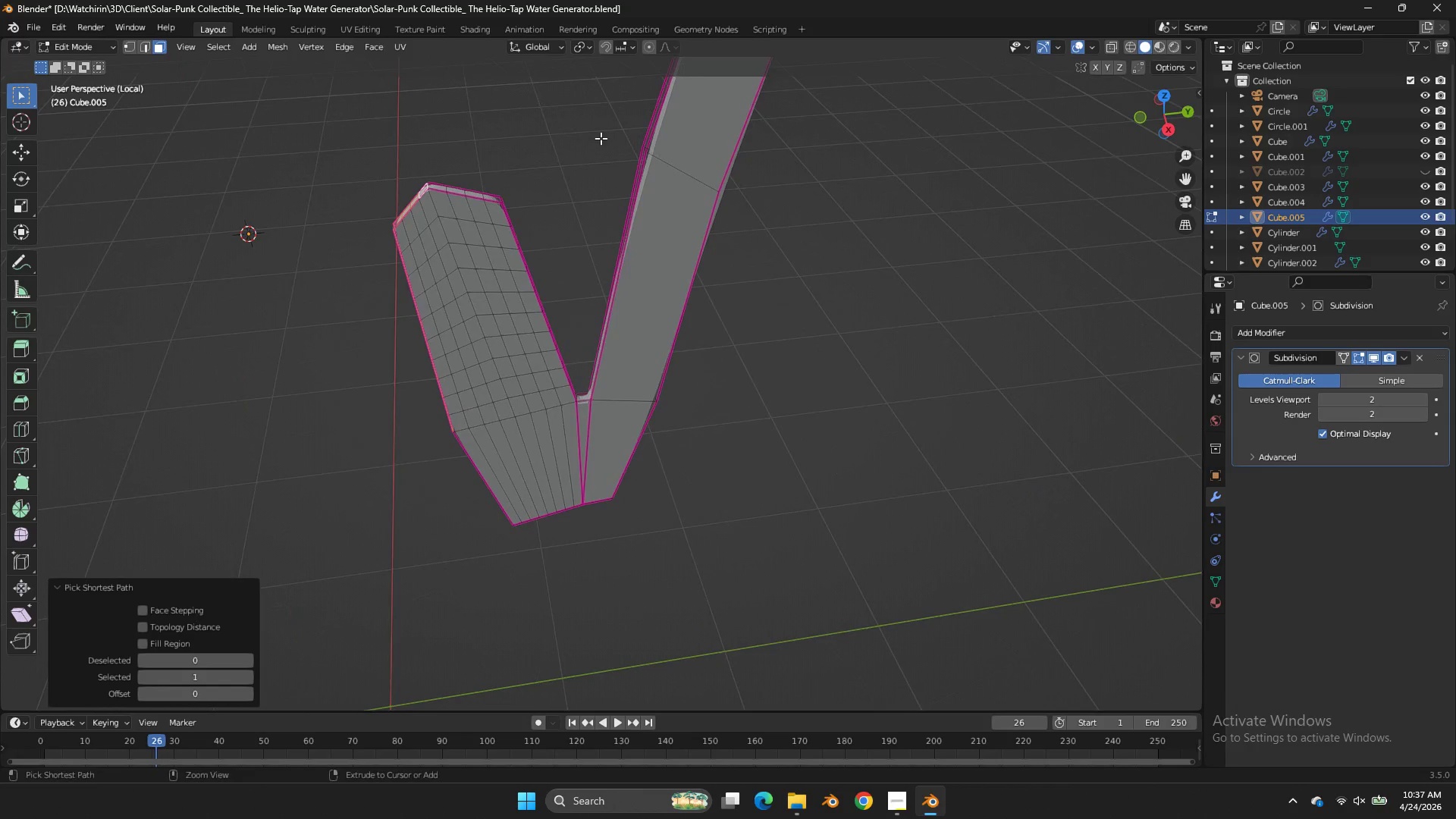 
hold_key(key=ControlLeft, duration=1.58)
left_click([493, 196])
 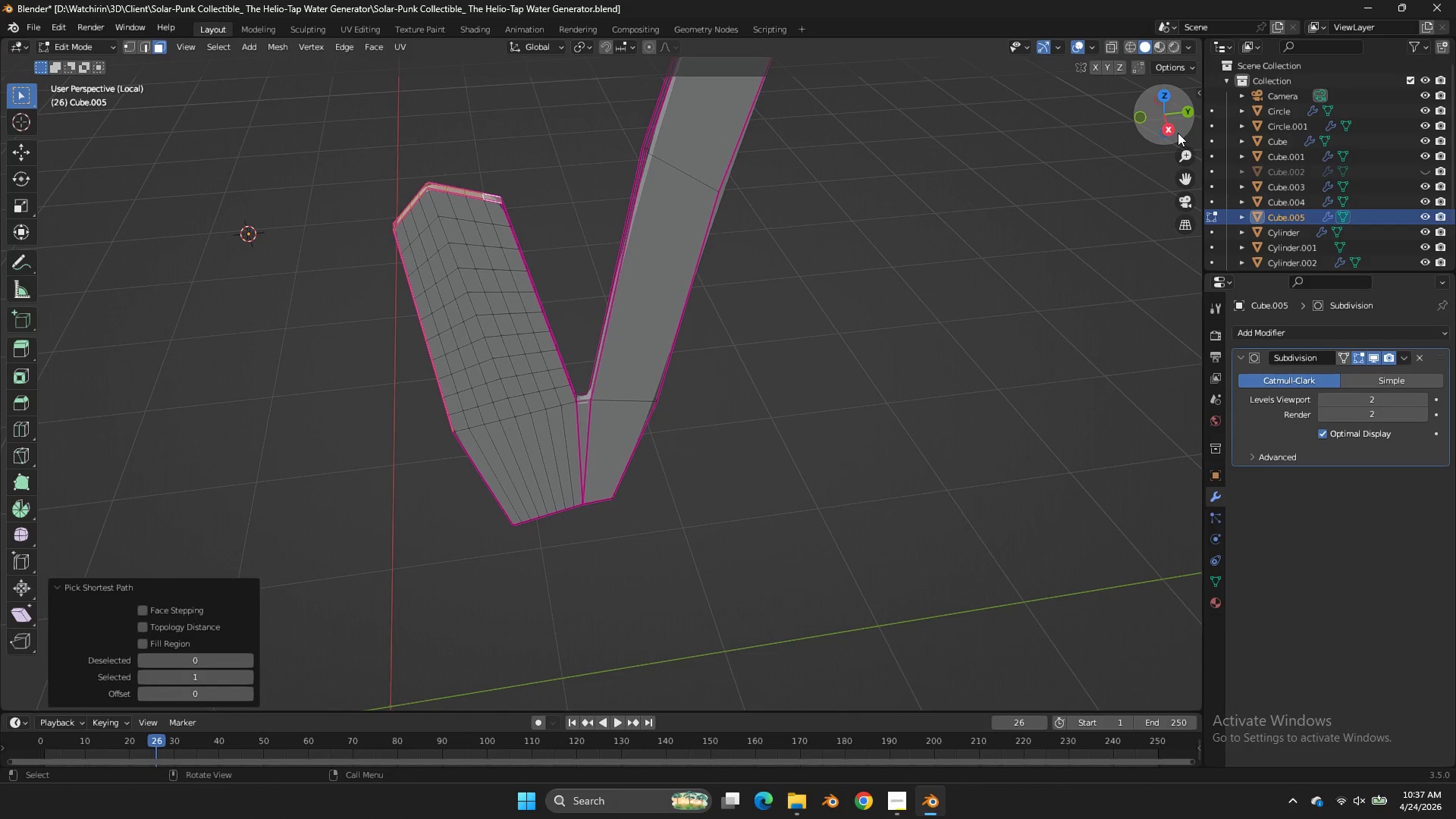 
left_click([1173, 130])
 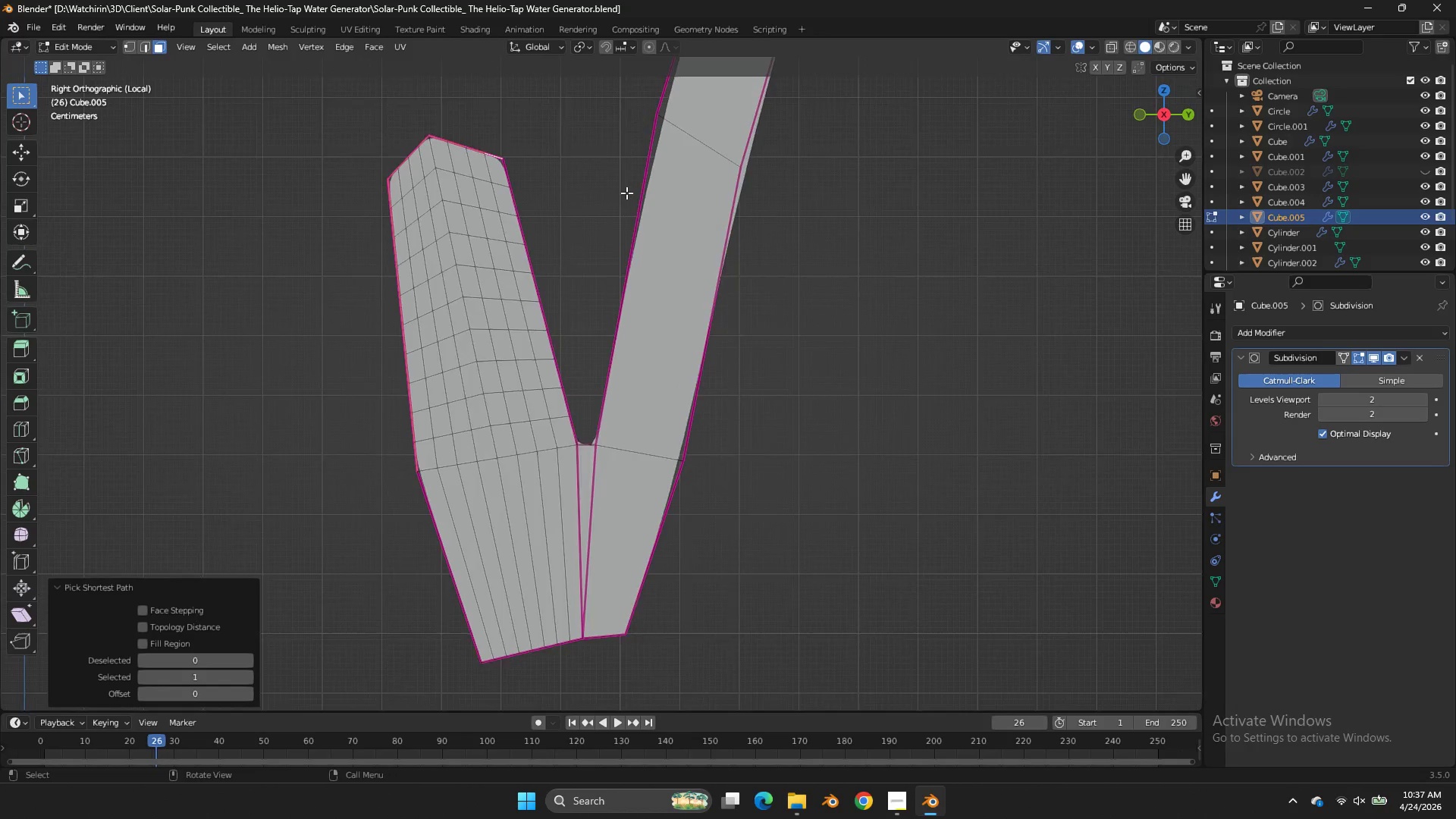 
key(Alt+AltLeft)
 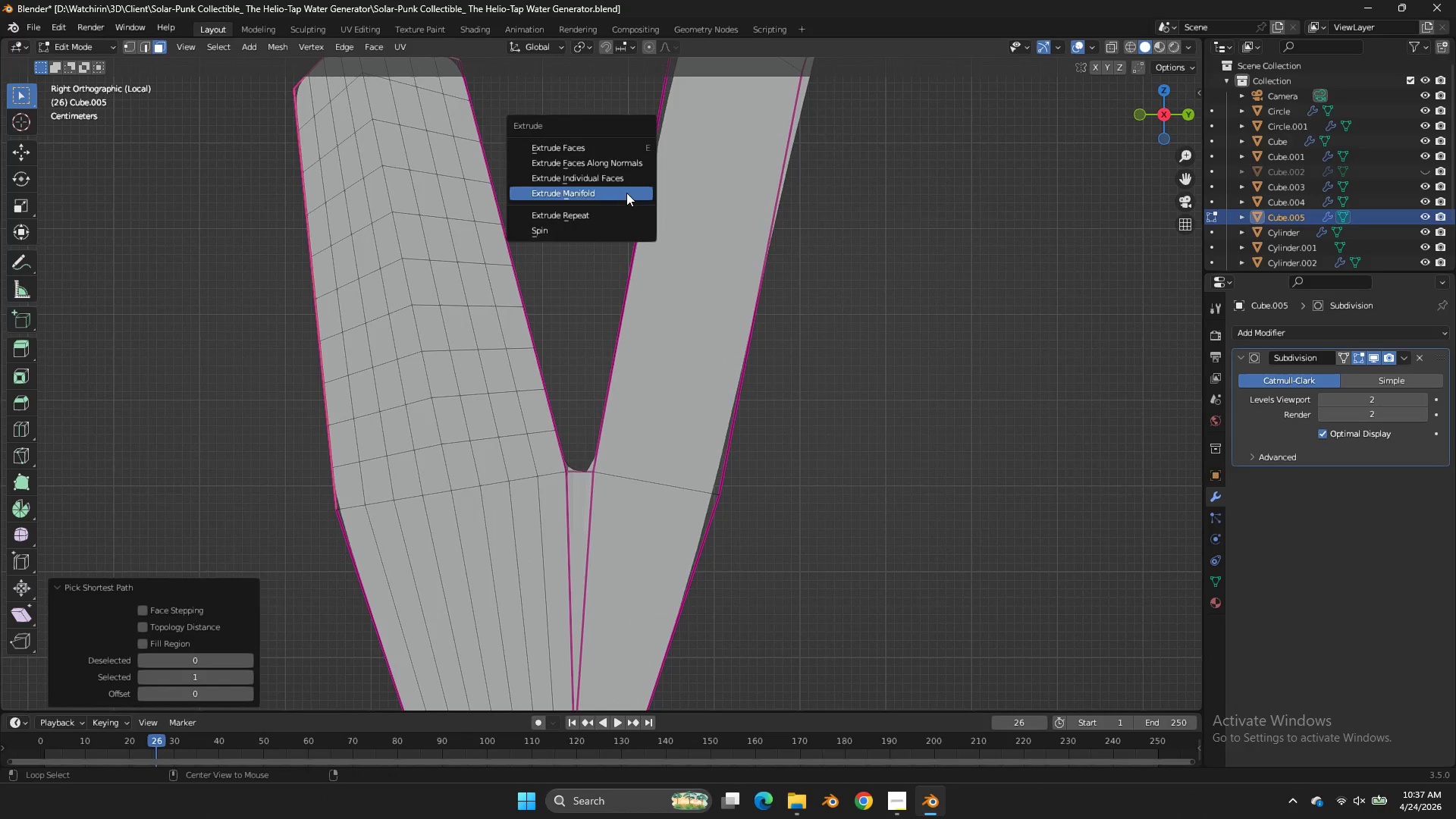 
key(Alt+E)
 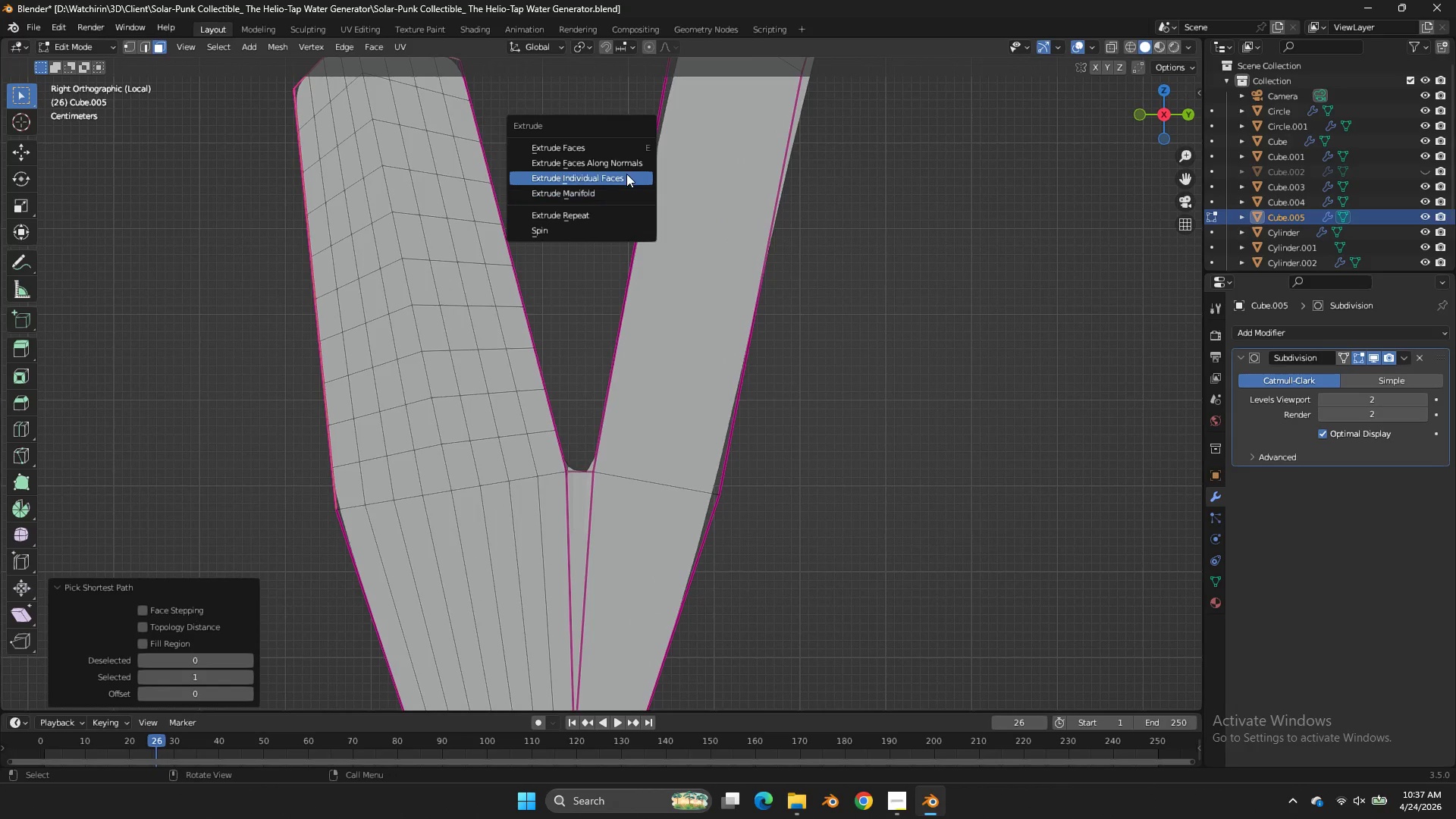 
scroll: coordinate [626, 193], scroll_direction: up, amount: 3.0
 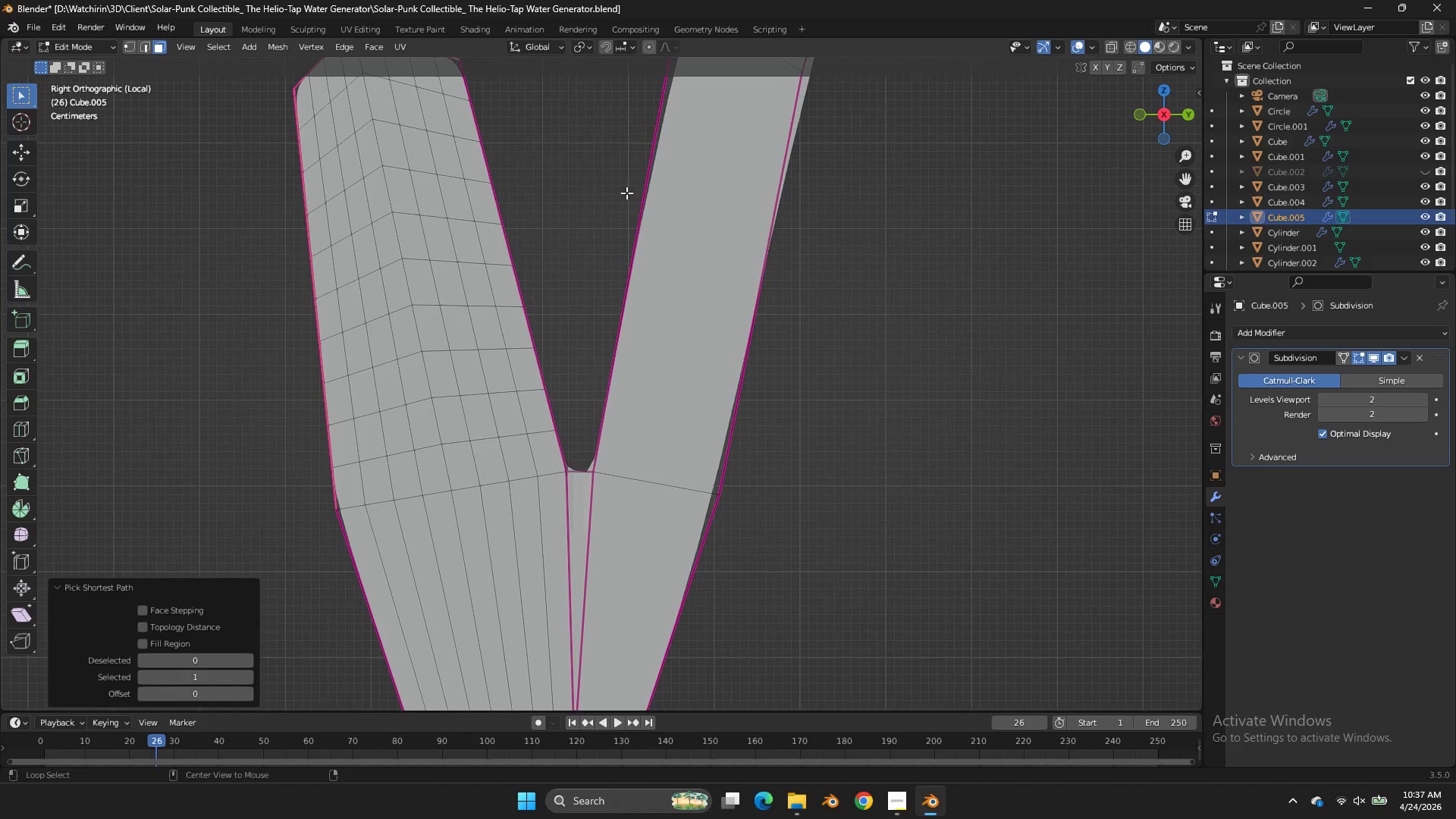 
left_click([626, 174])
 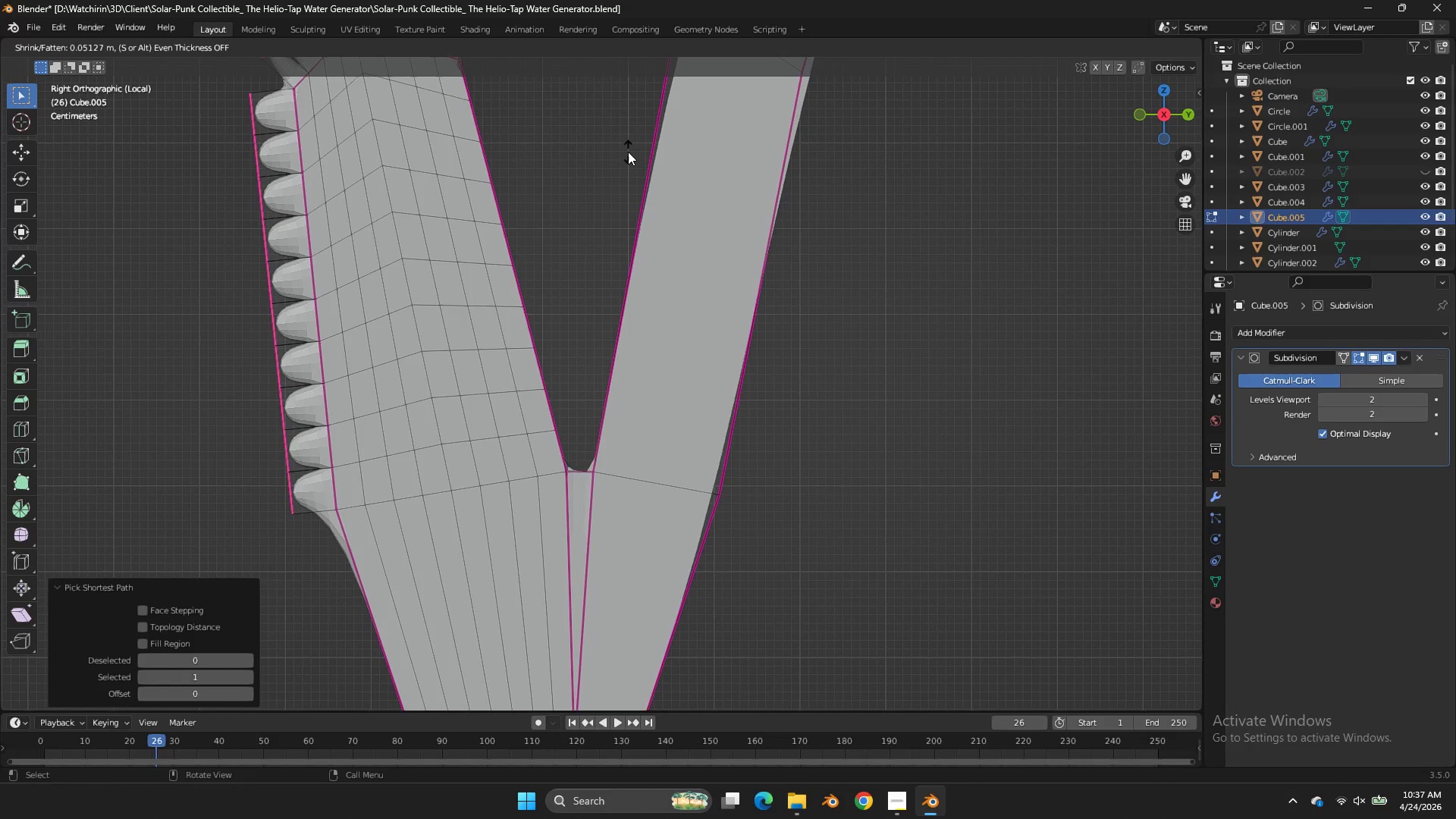 
left_click([628, 152])
 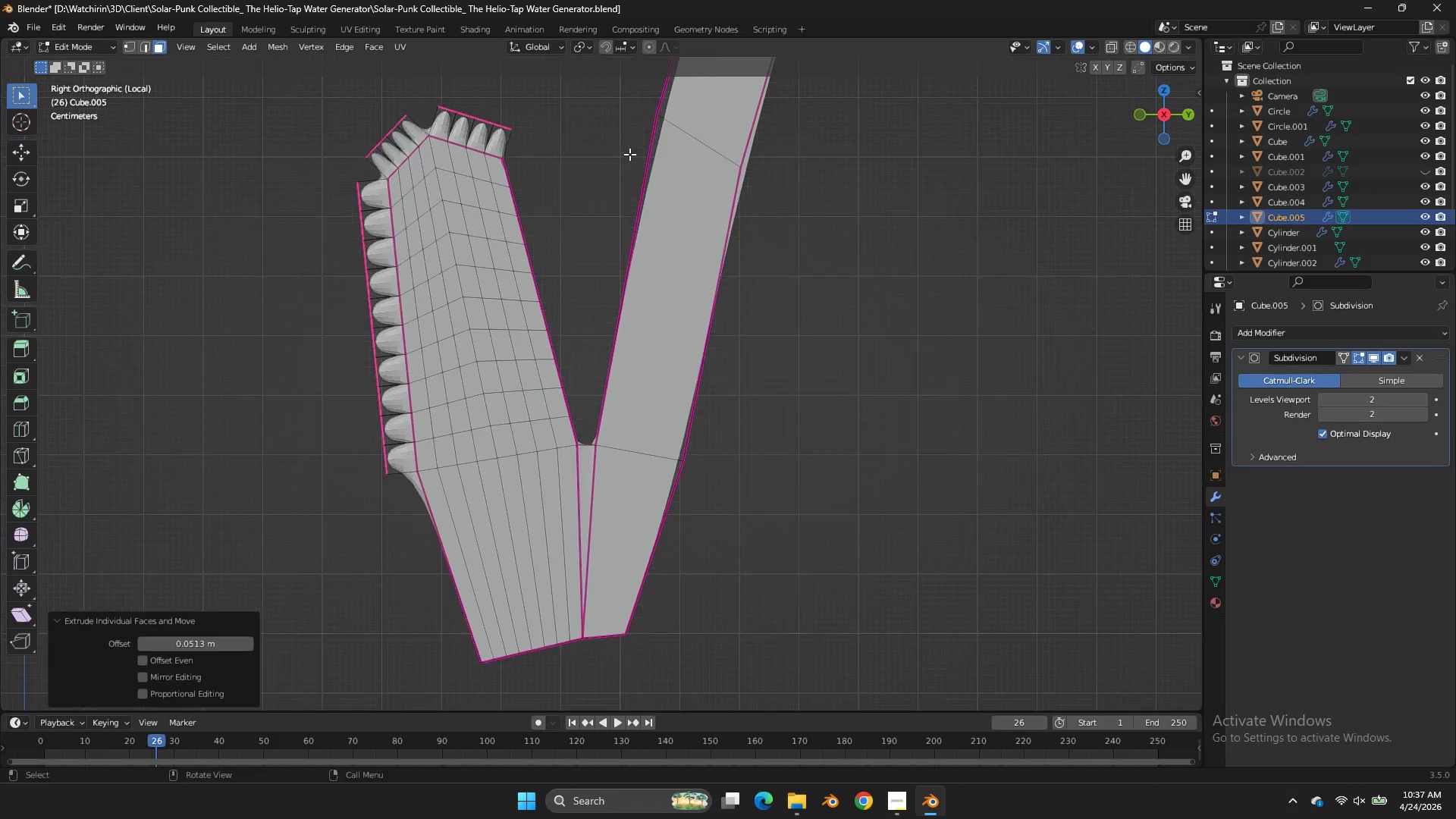 
scroll: coordinate [629, 154], scroll_direction: down, amount: 2.0
 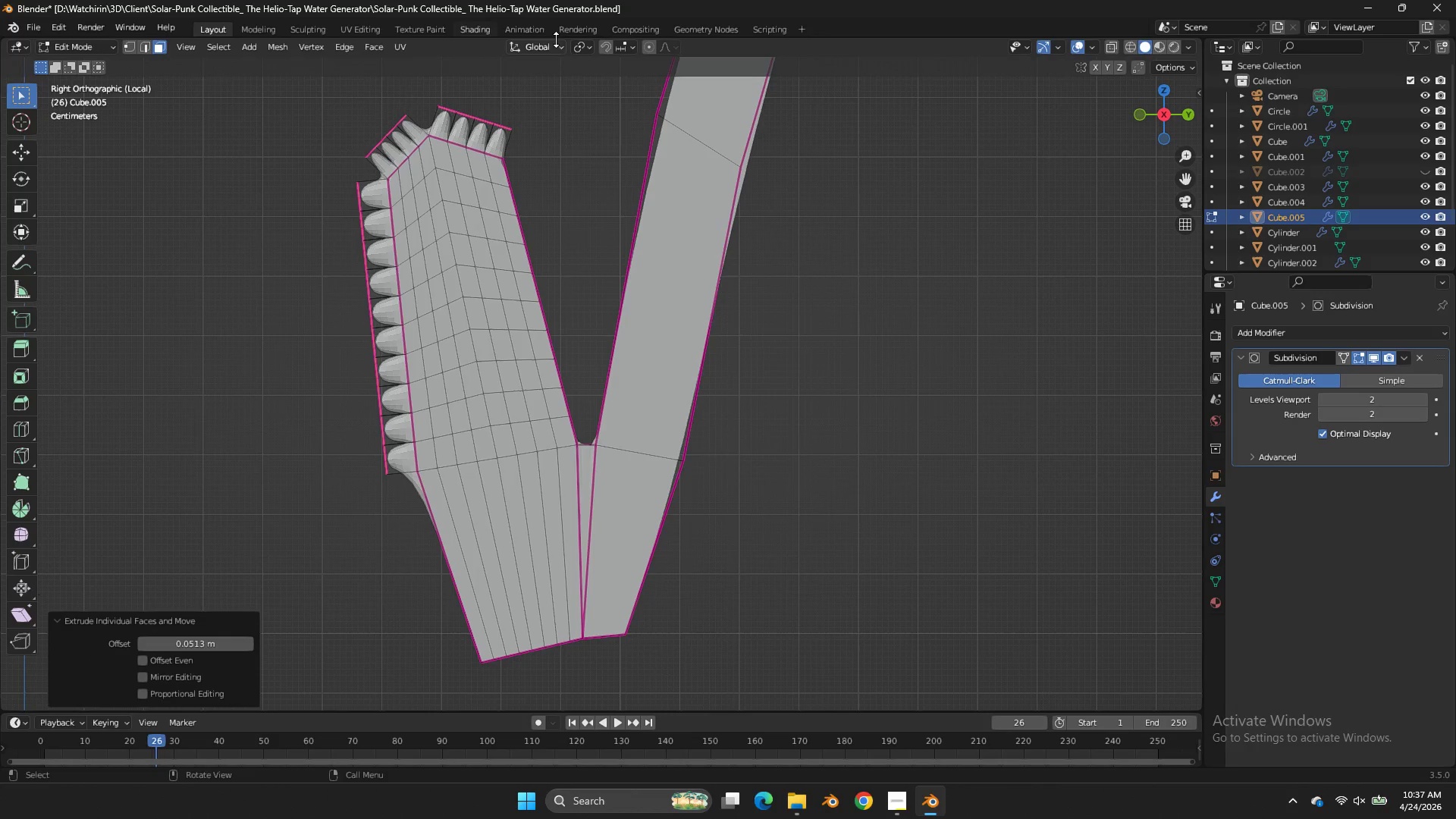 
left_click([582, 42])
 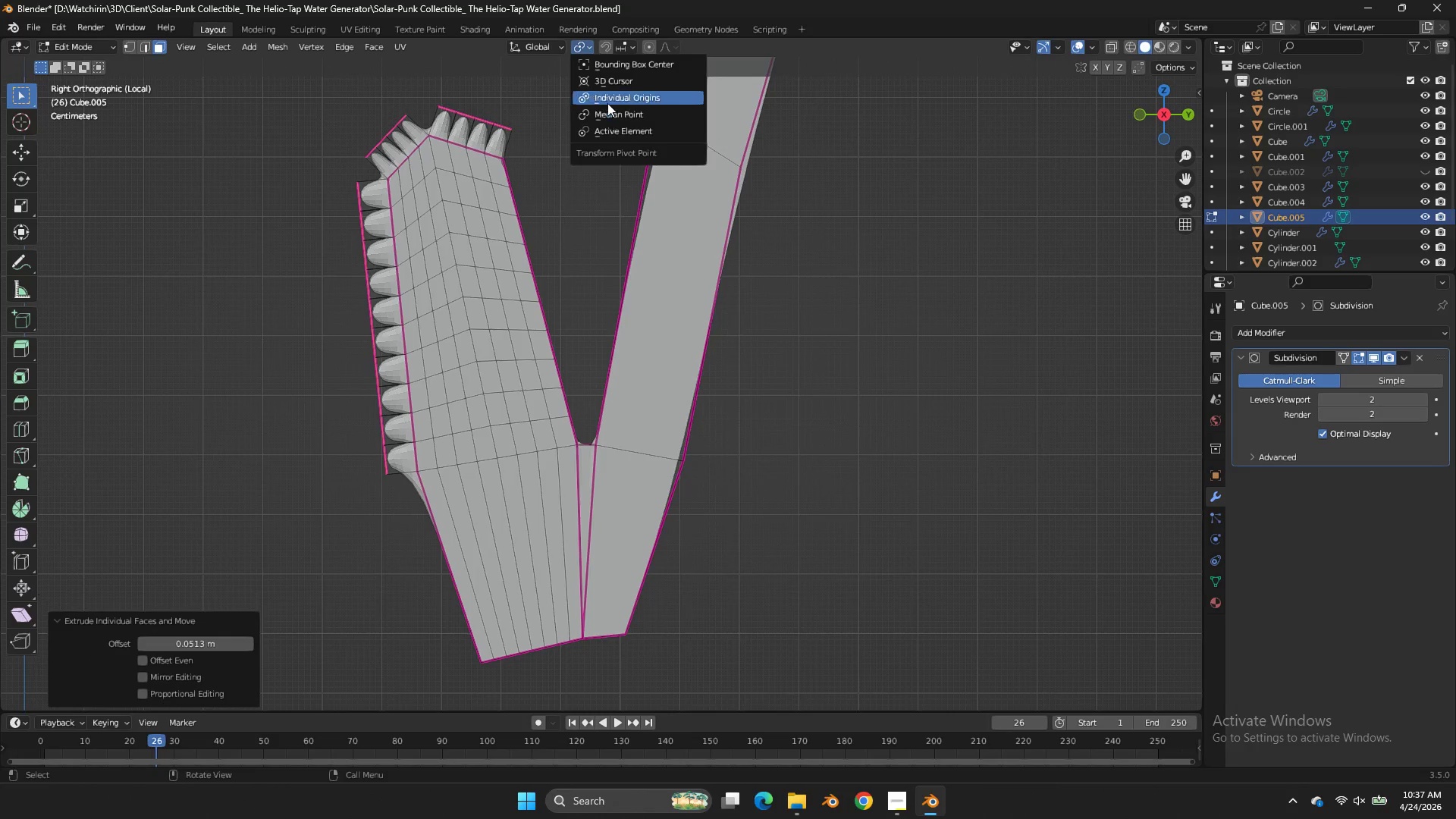 
left_click([609, 99])
 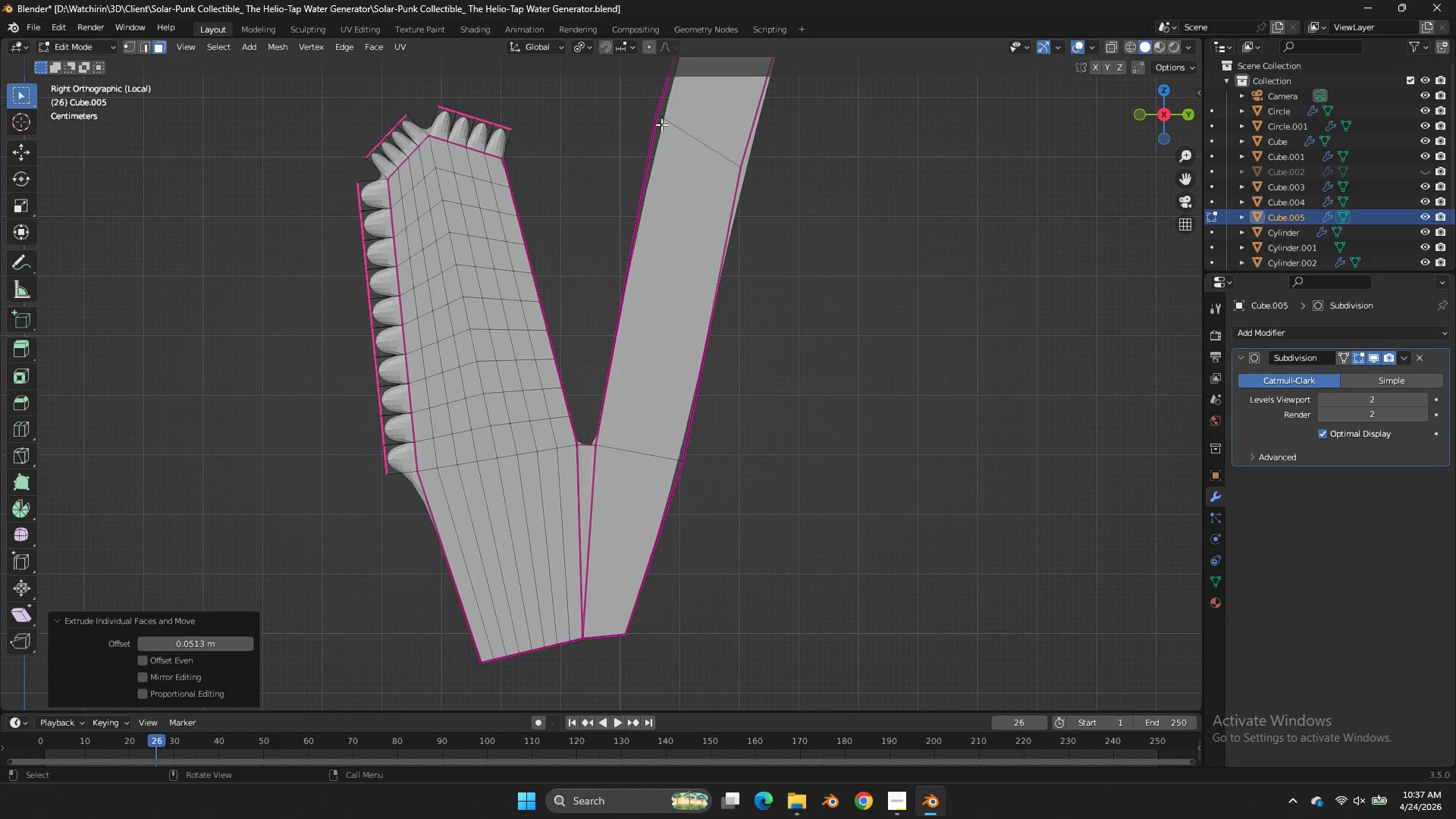 
key(S)
 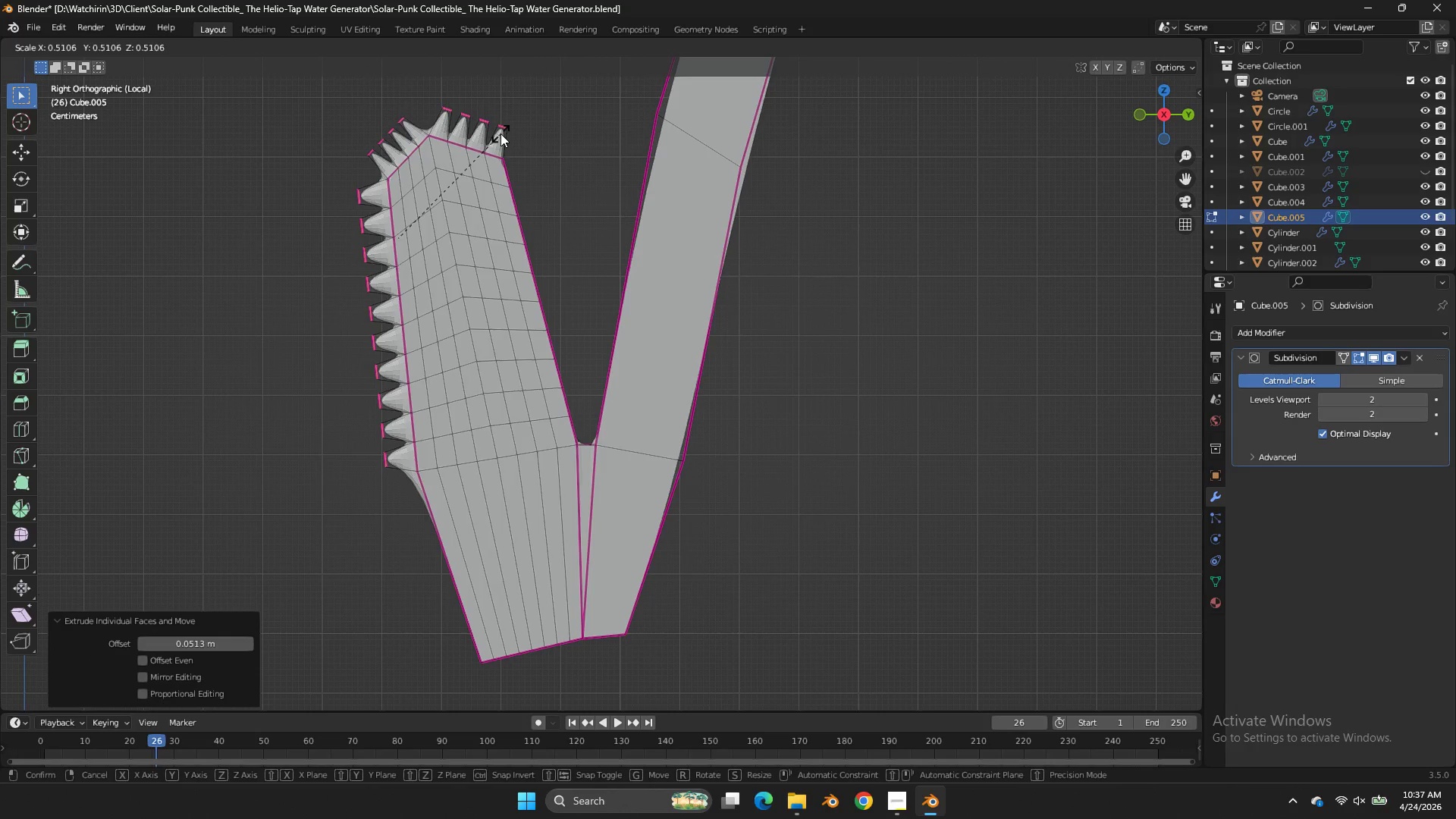 
left_click([491, 137])
 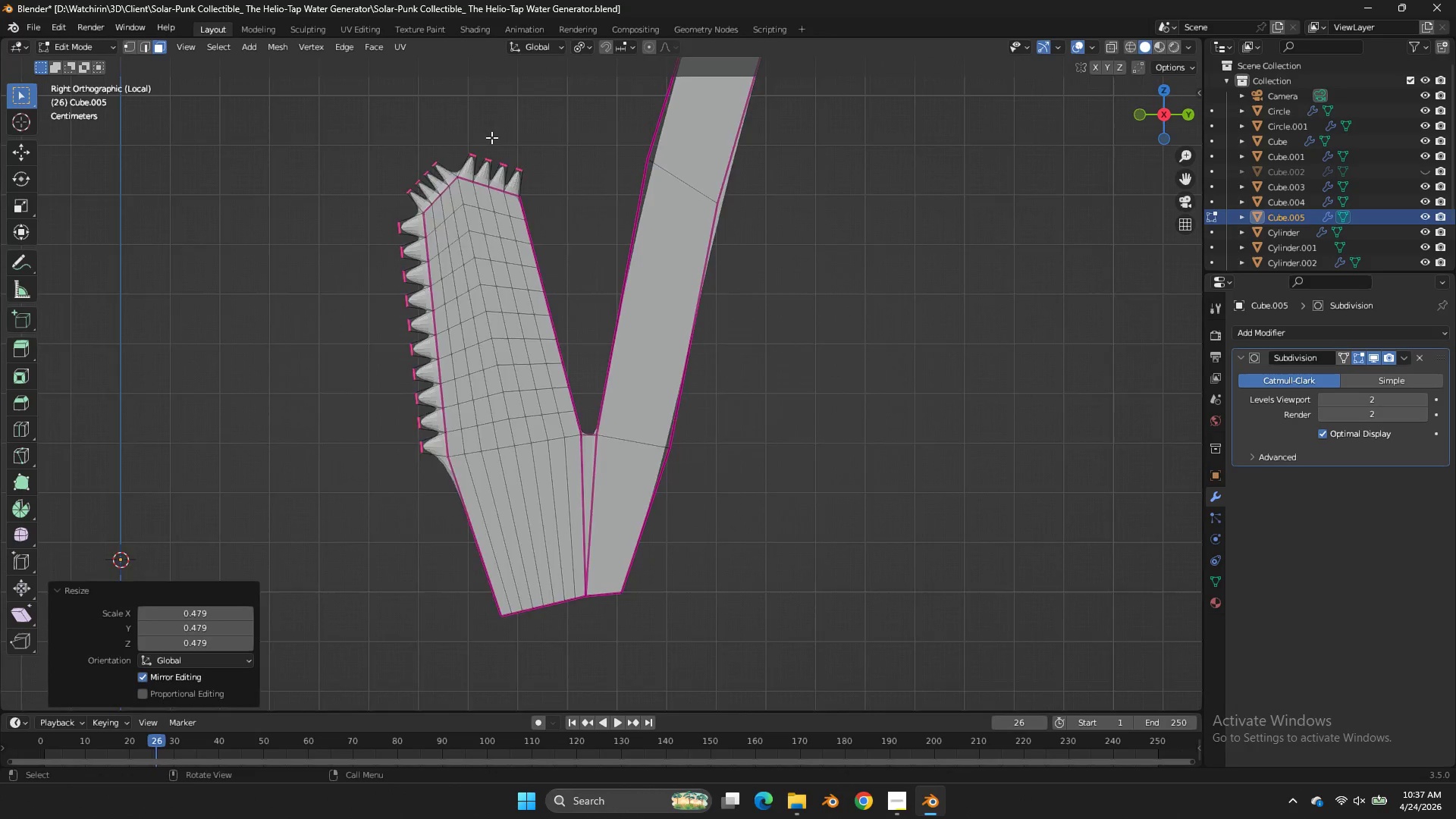 
scroll: coordinate [492, 140], scroll_direction: down, amount: 3.0
 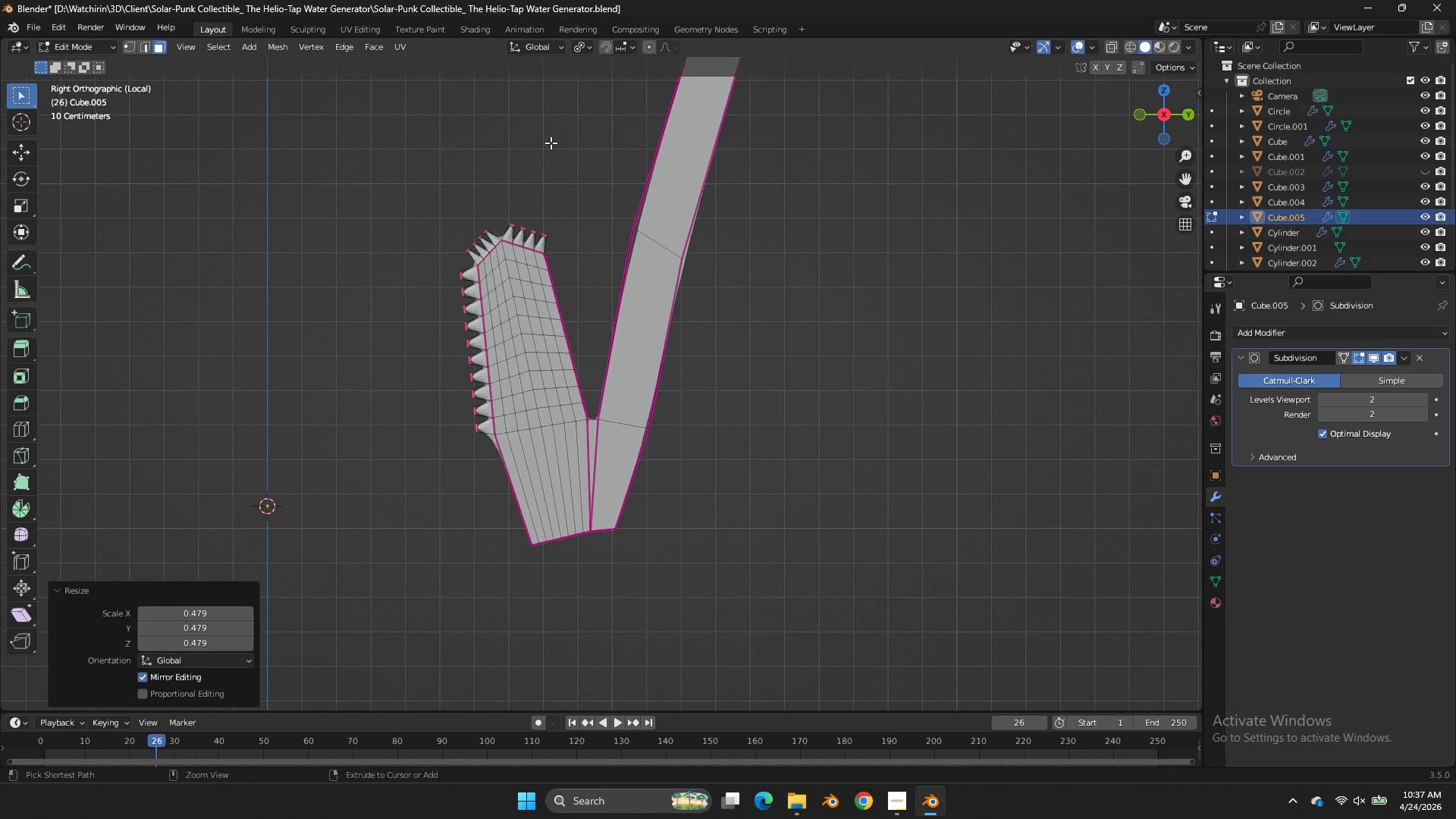 
key(Control+Z)
 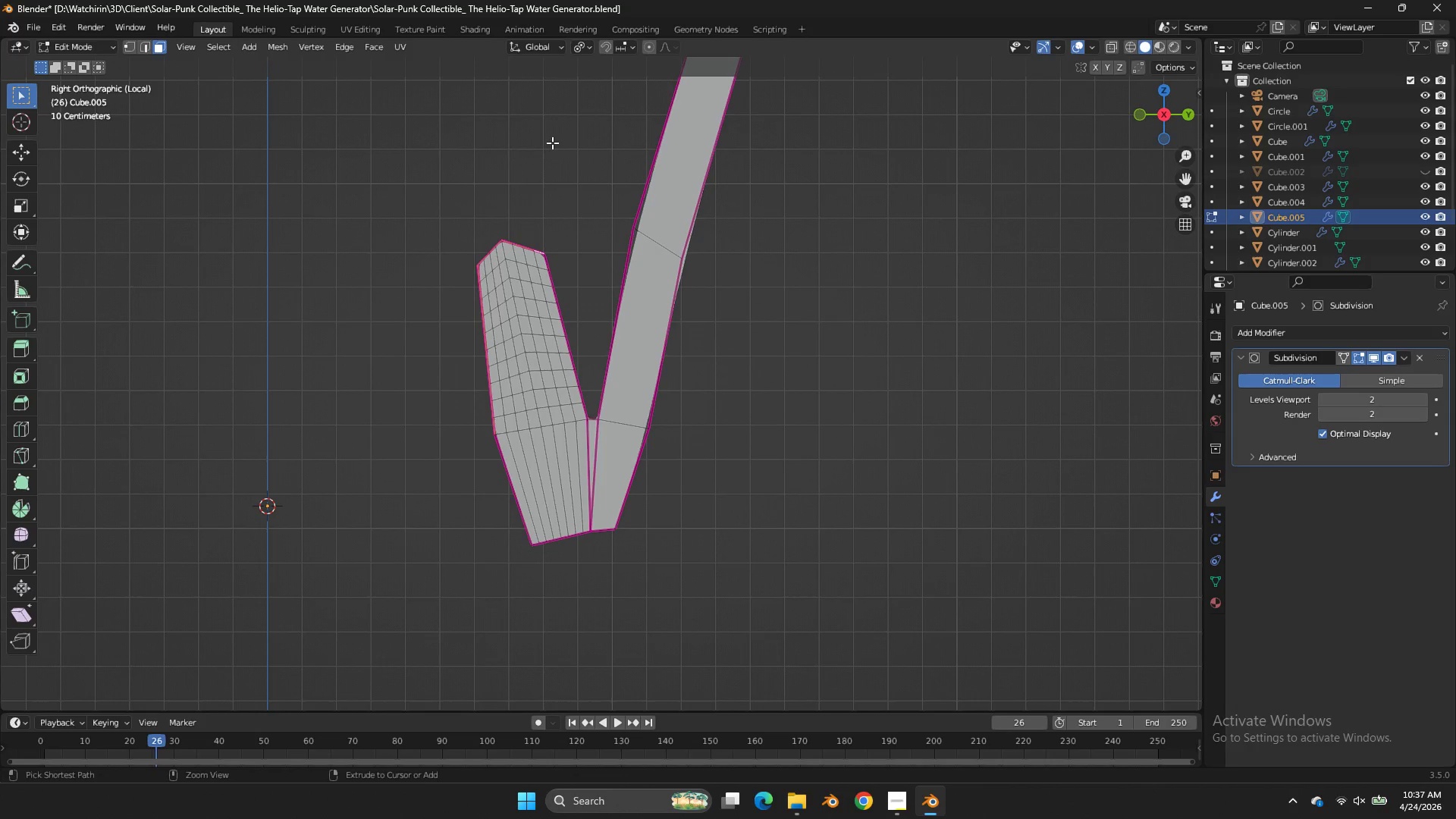 
key(Control+Z)
 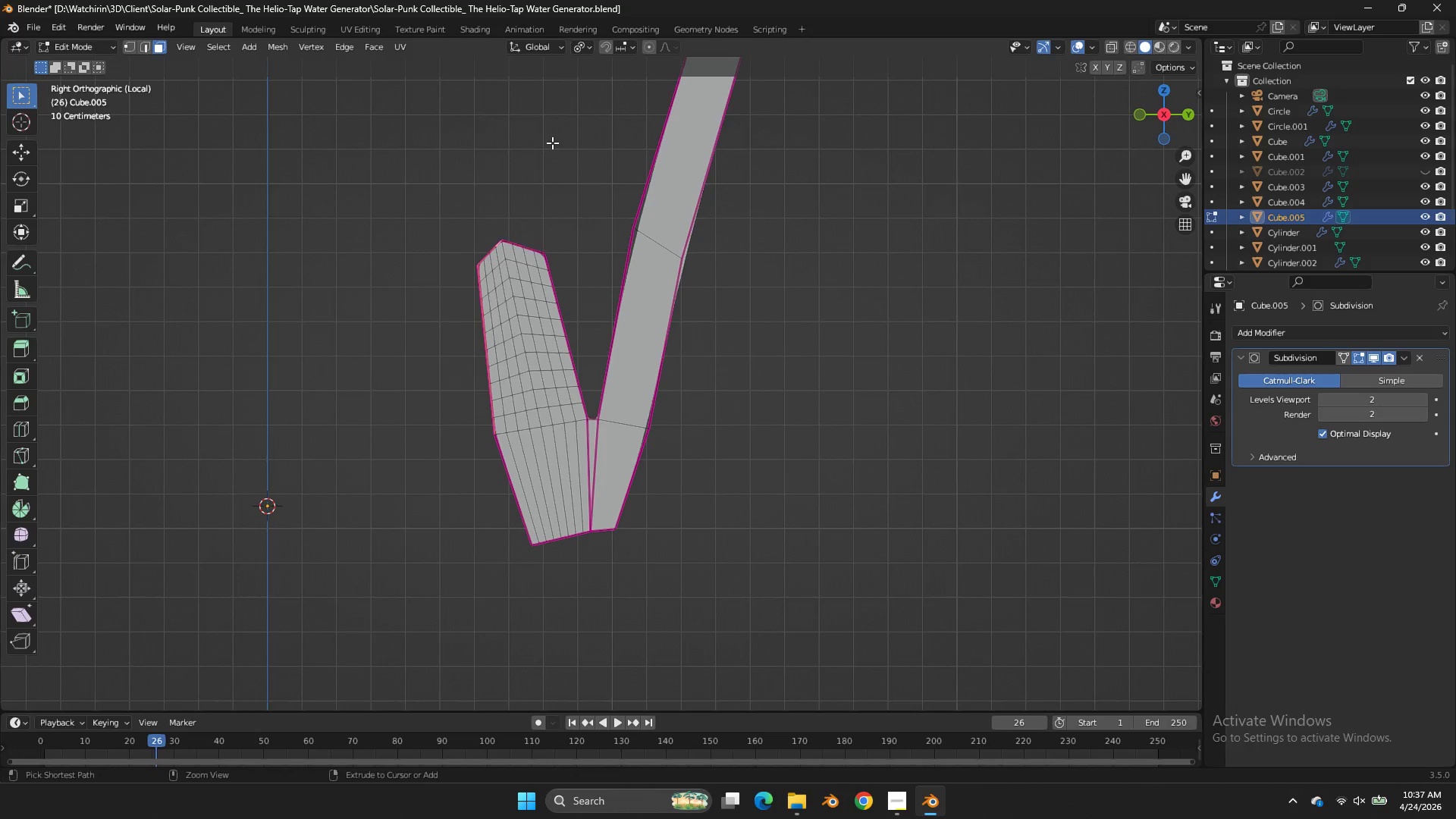 
key(Control+Z)
 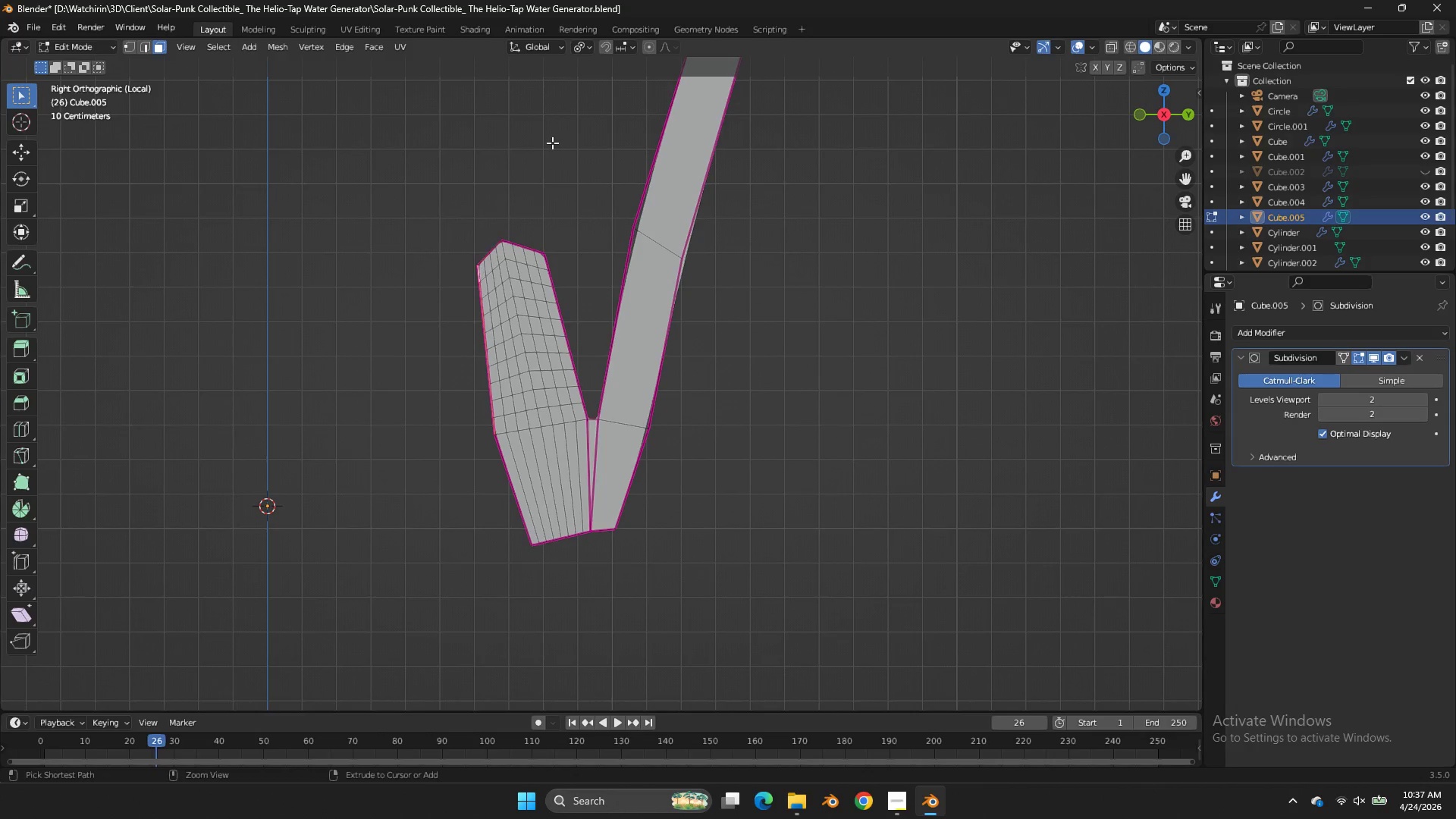 
key(Control+Z)
 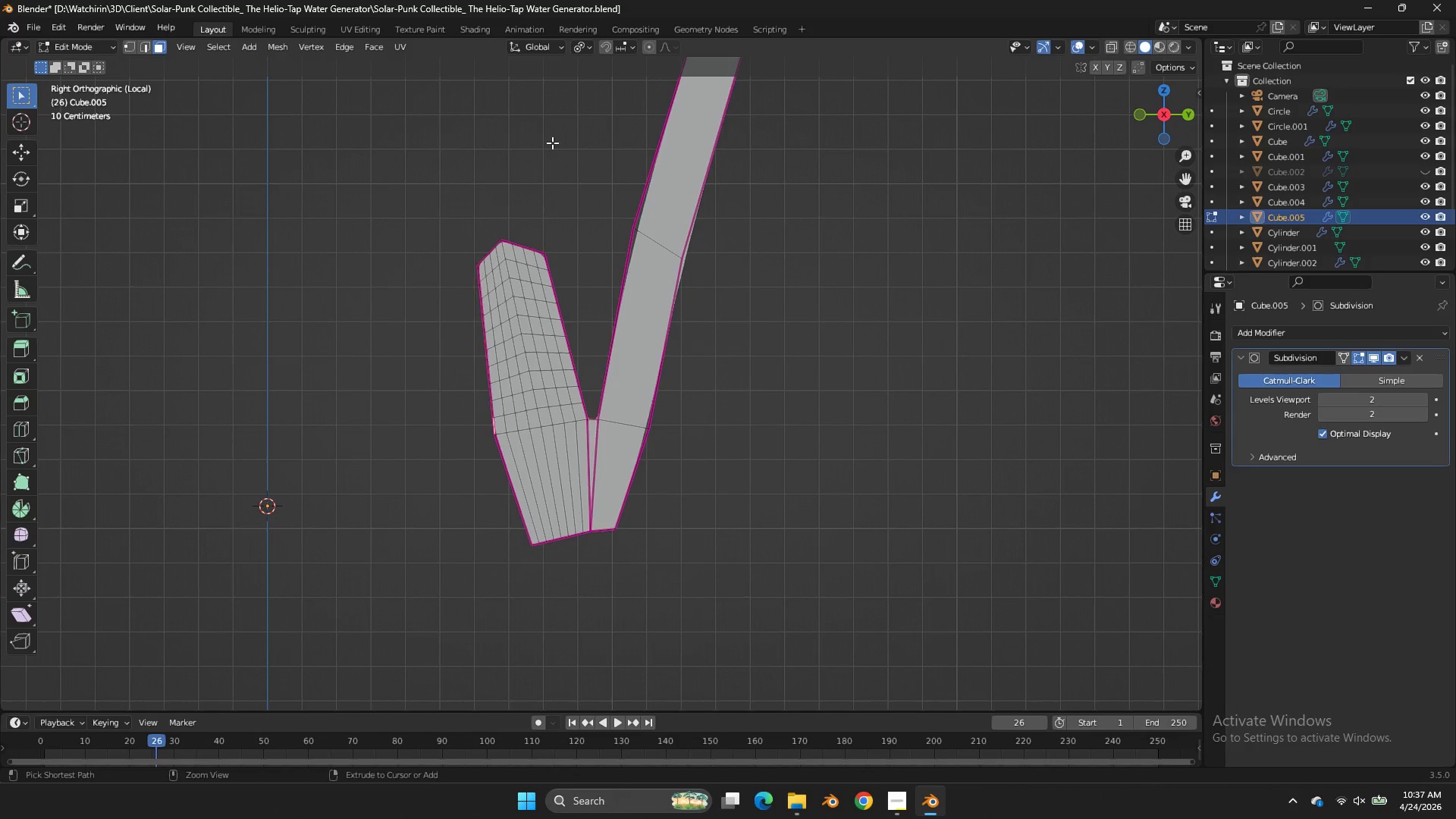 
key(Control+Z)
 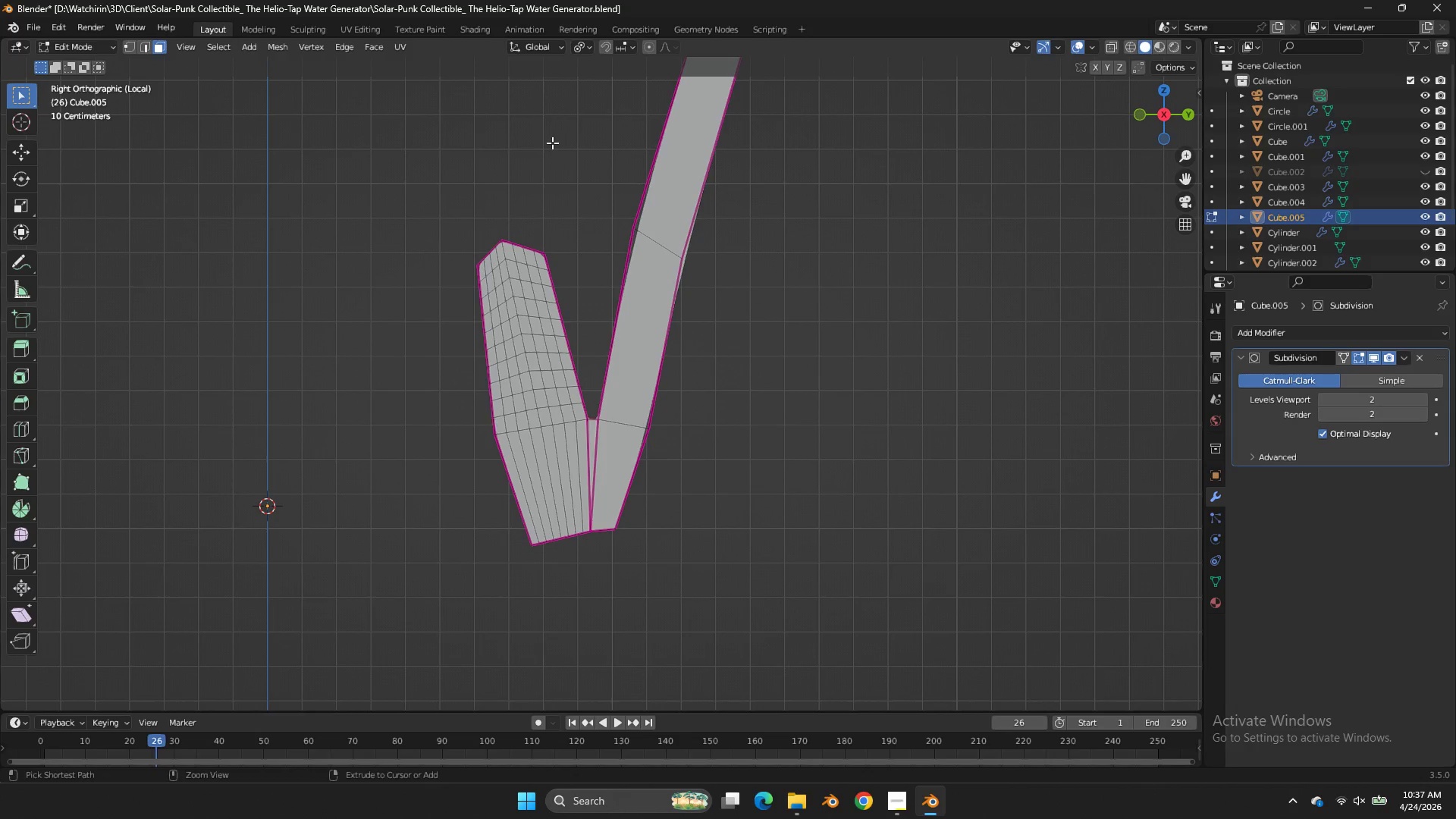 
key(Control+Z)
 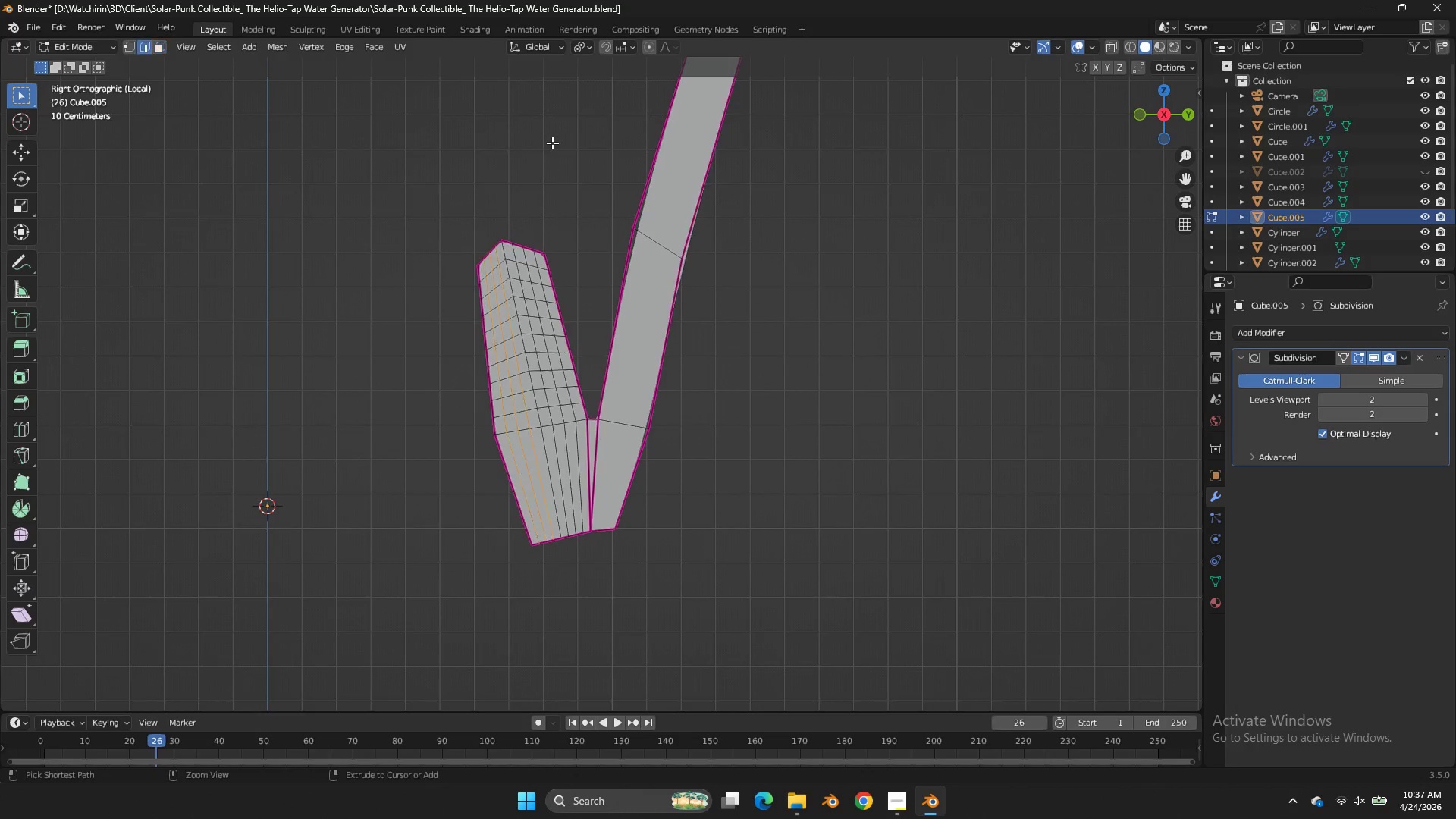 
key(Control+Z)
 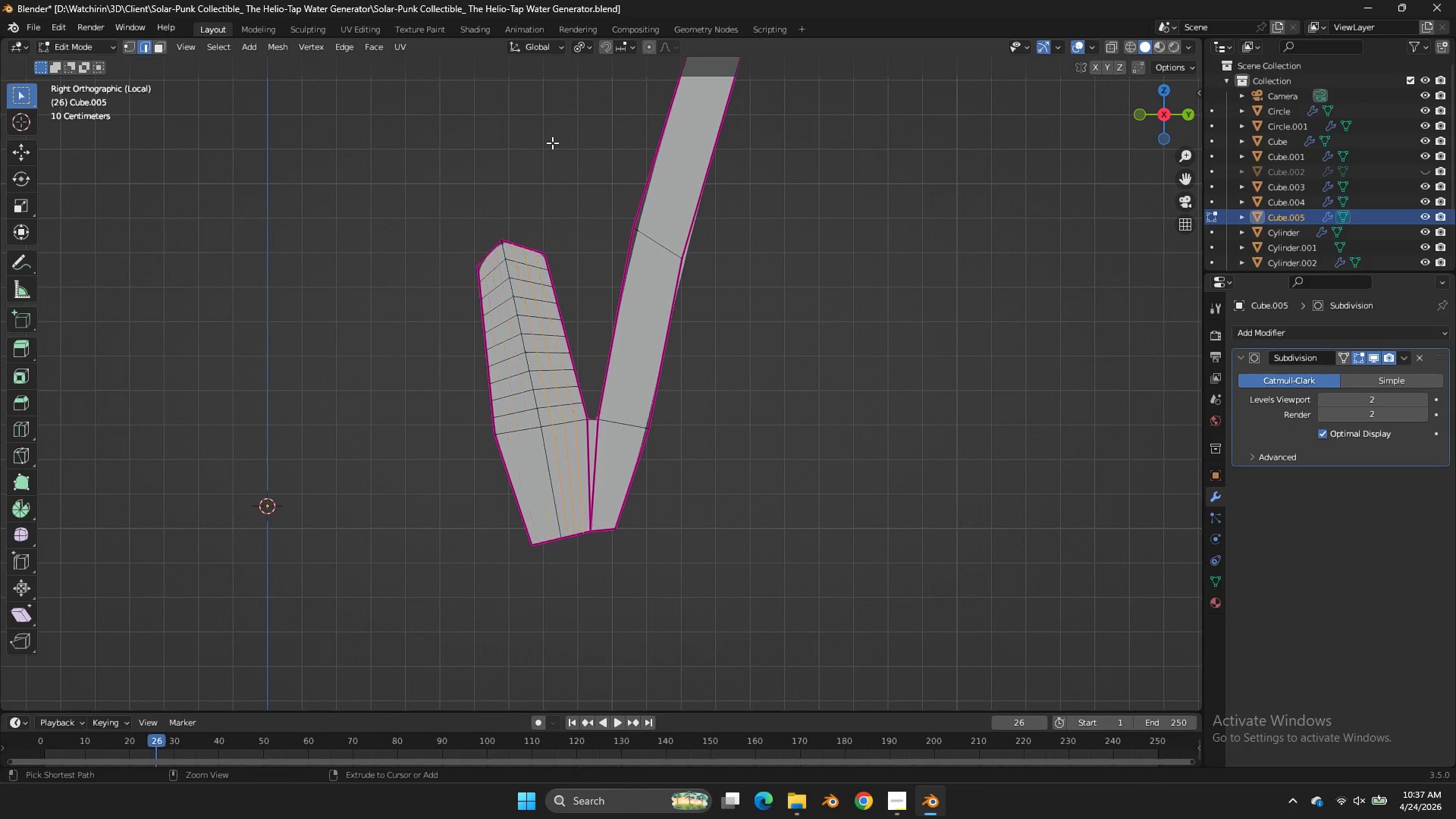 
key(Control+Z)
 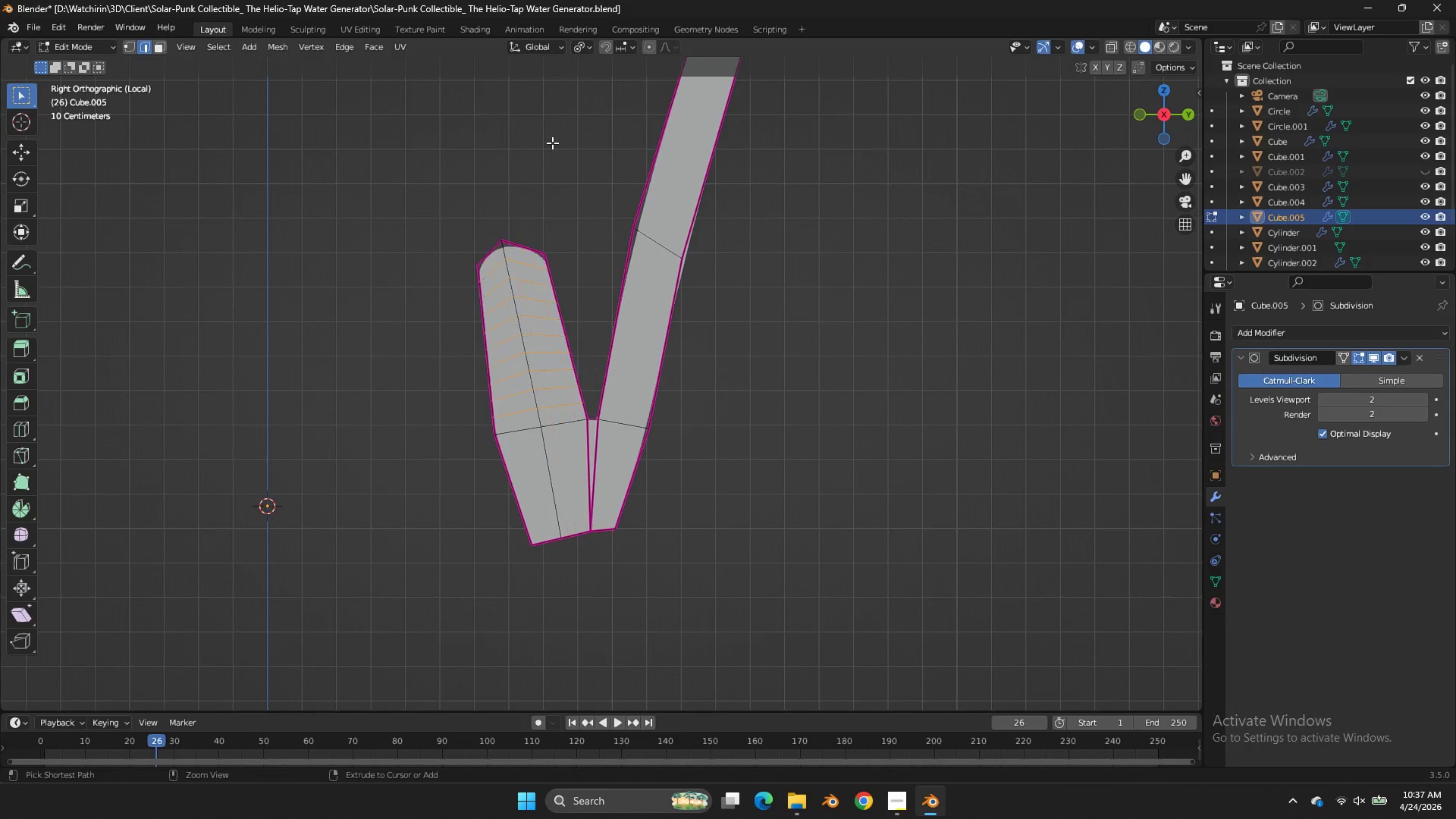 
key(Control+Z)
 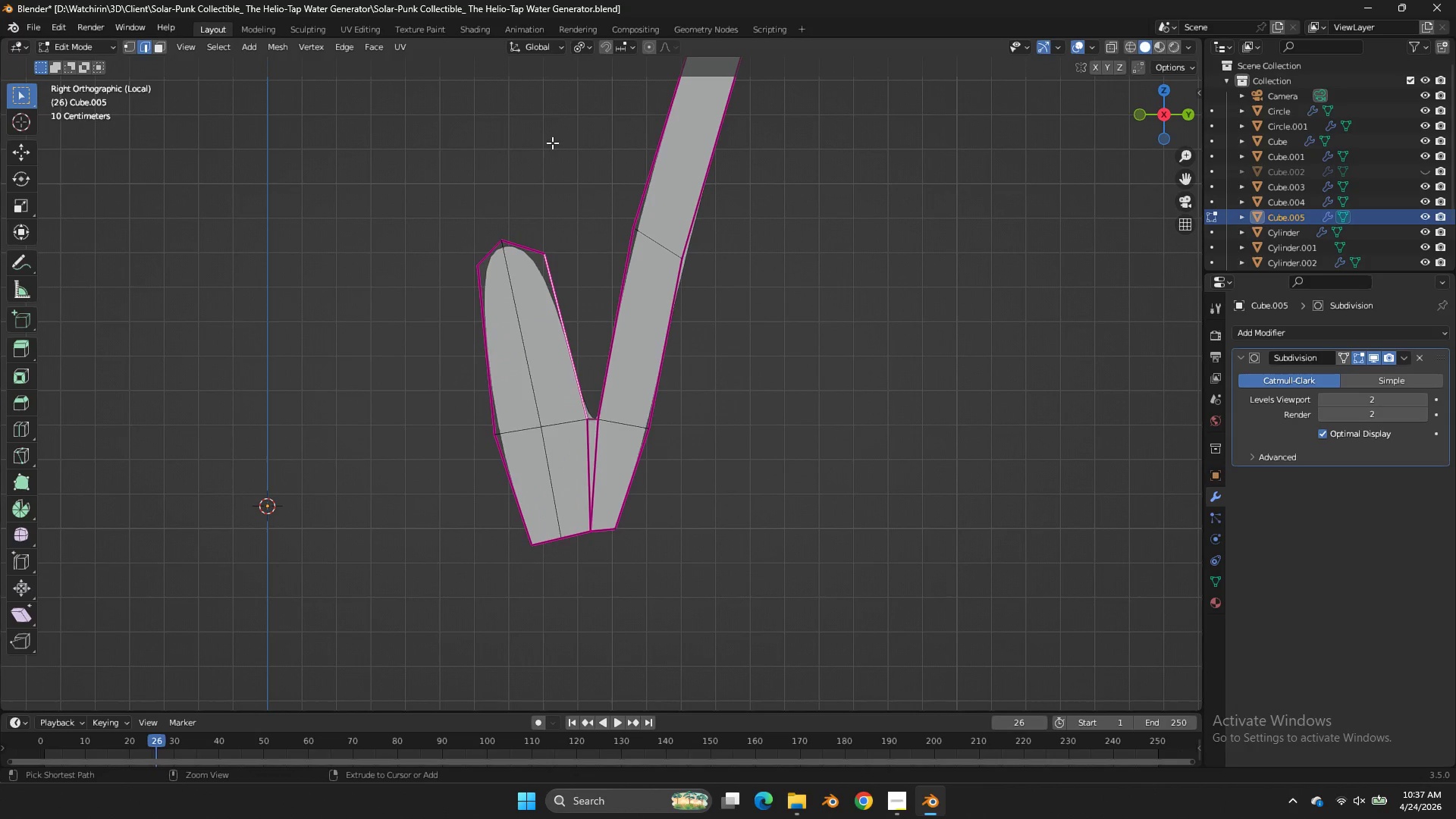 
key(Control+Z)
 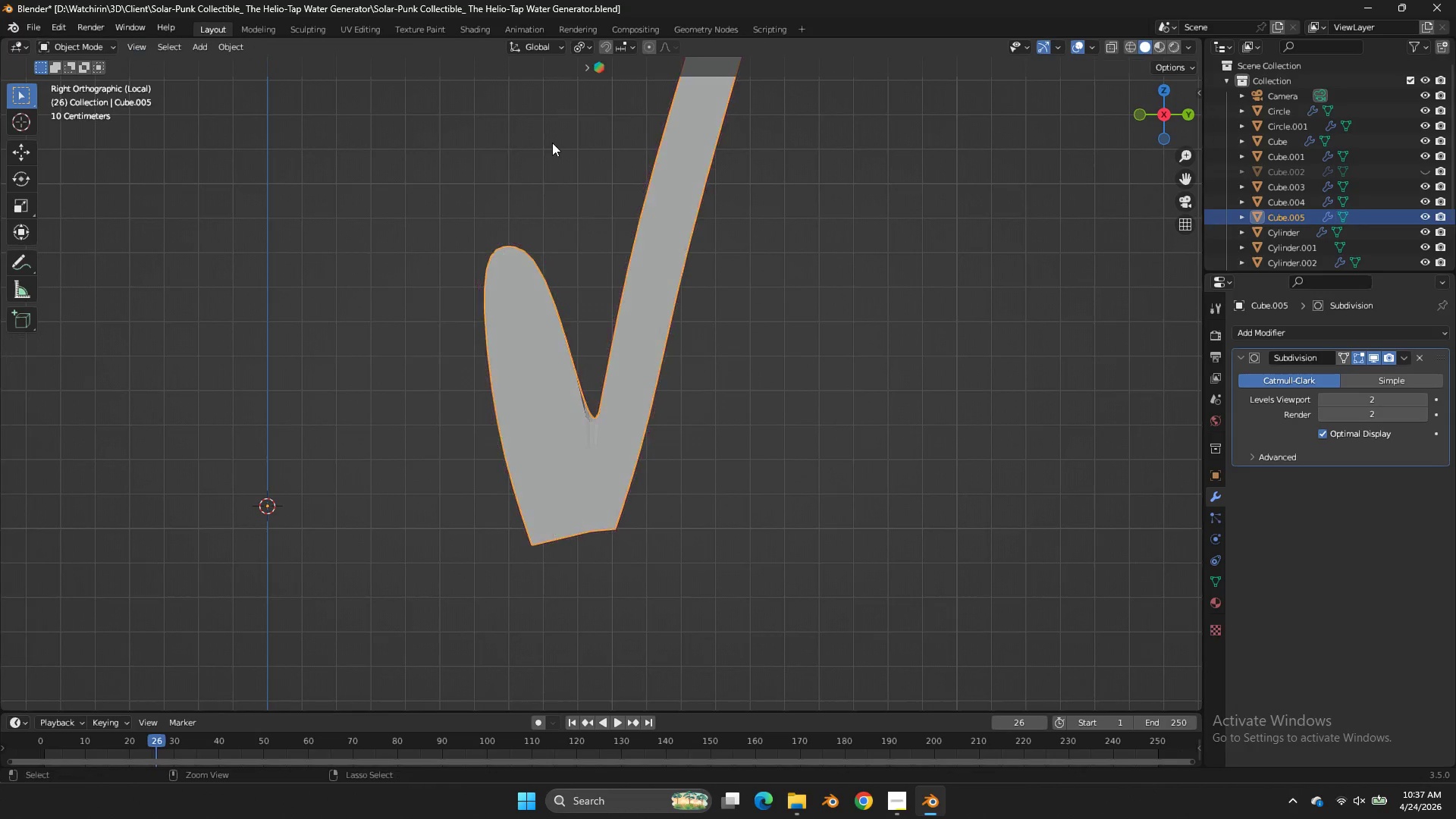 
key(Control+Z)
 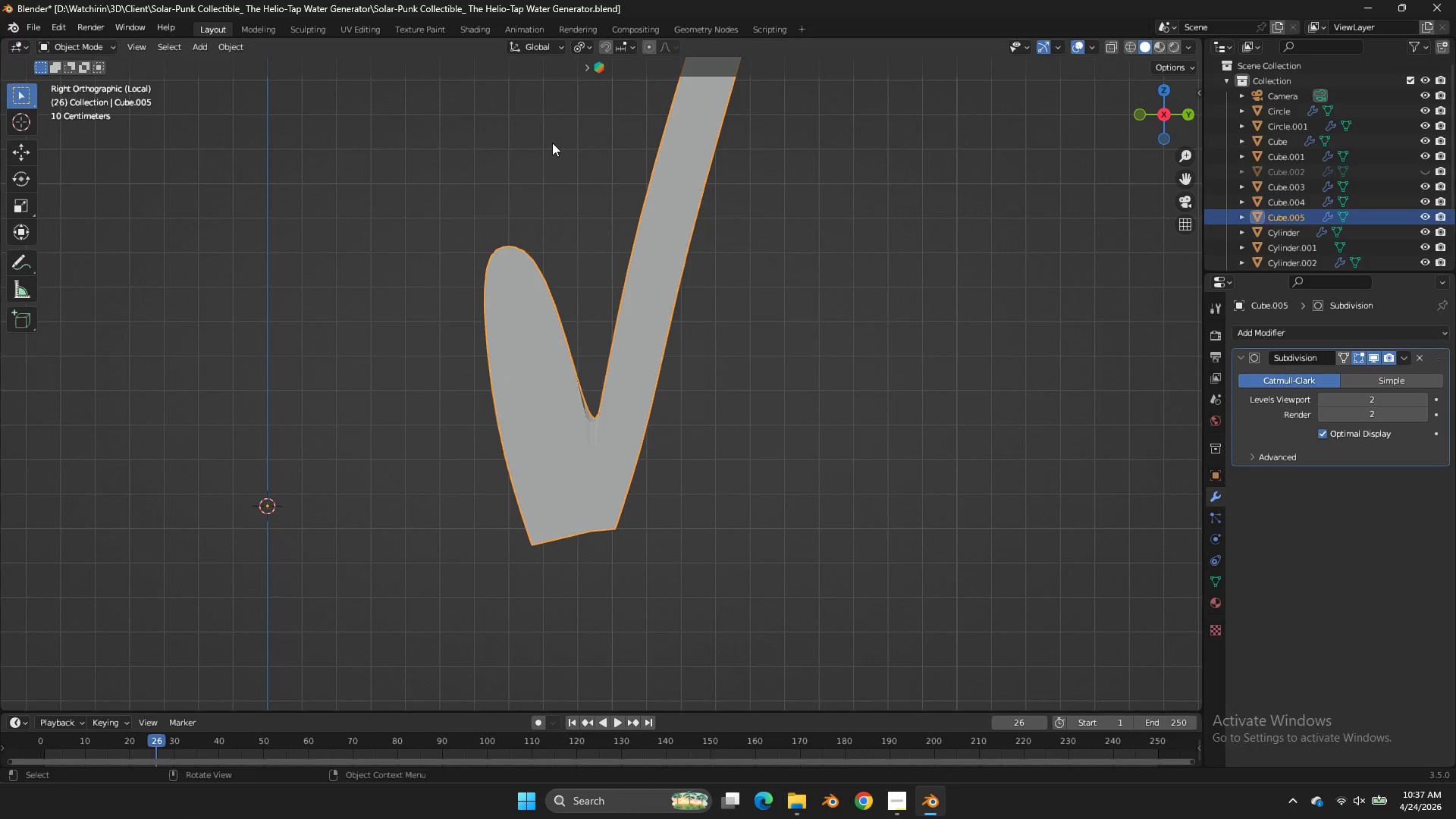 
key(Tab)
 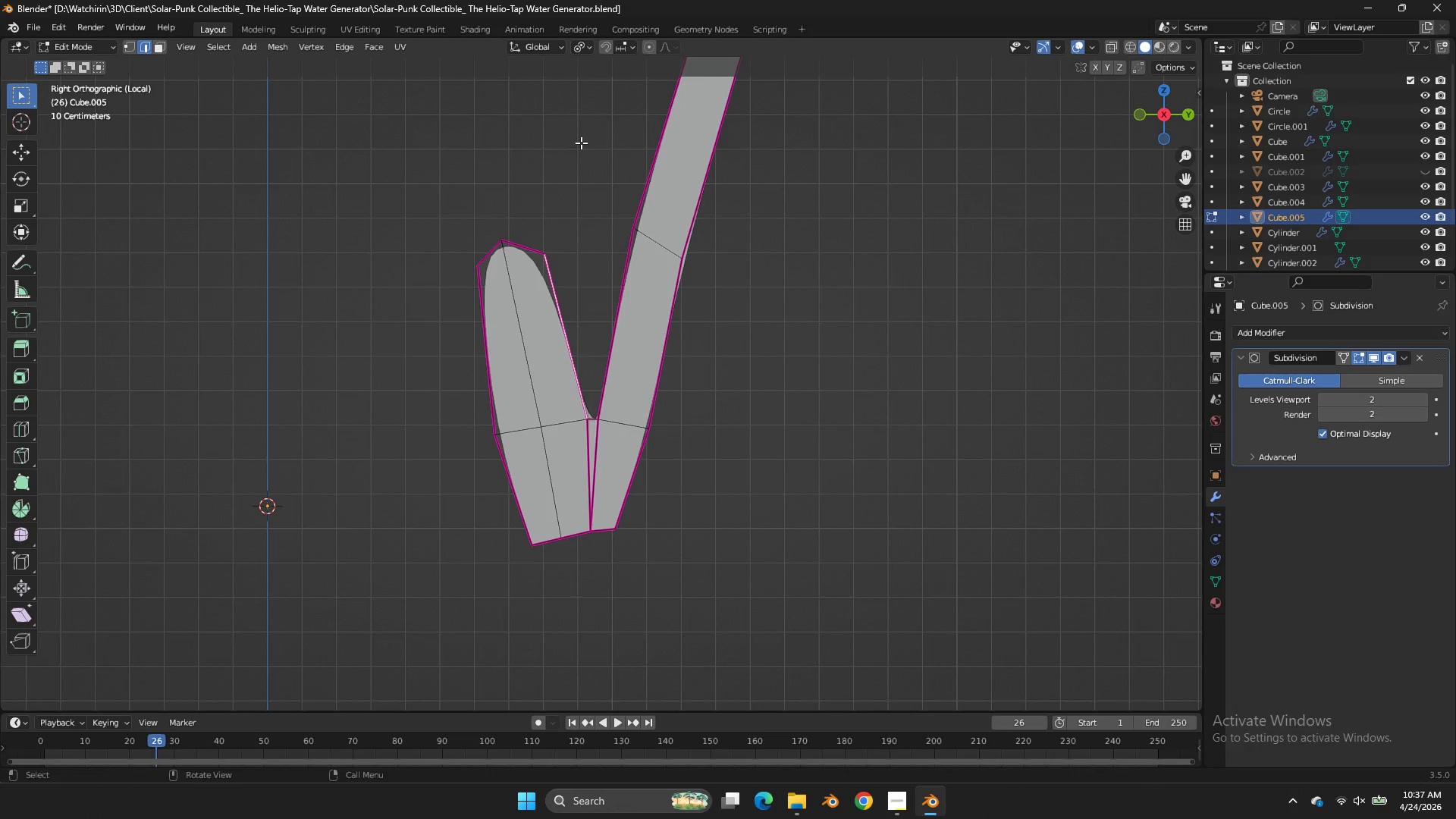 
key(Control+S)
 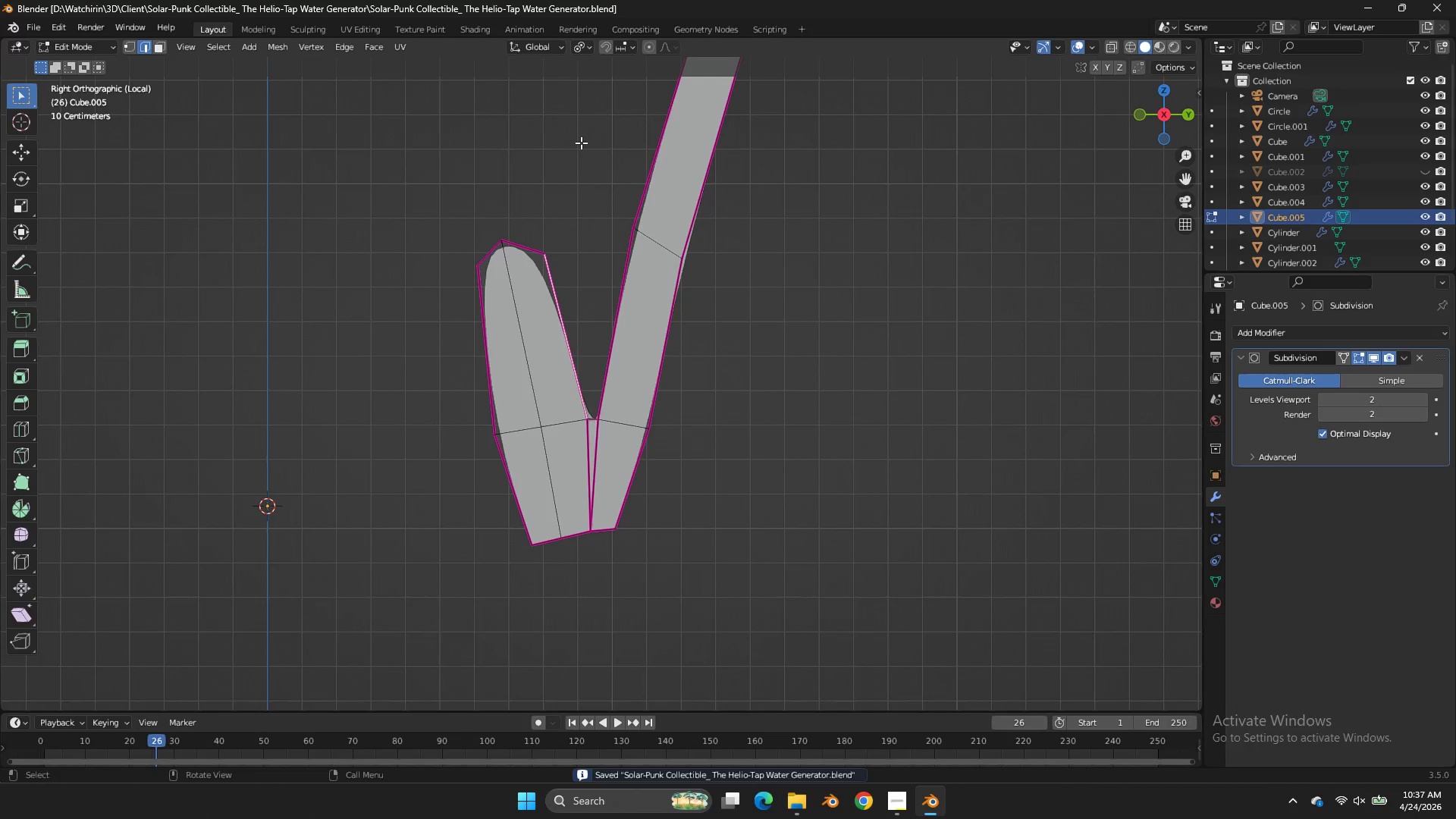 
key(Control+S)
 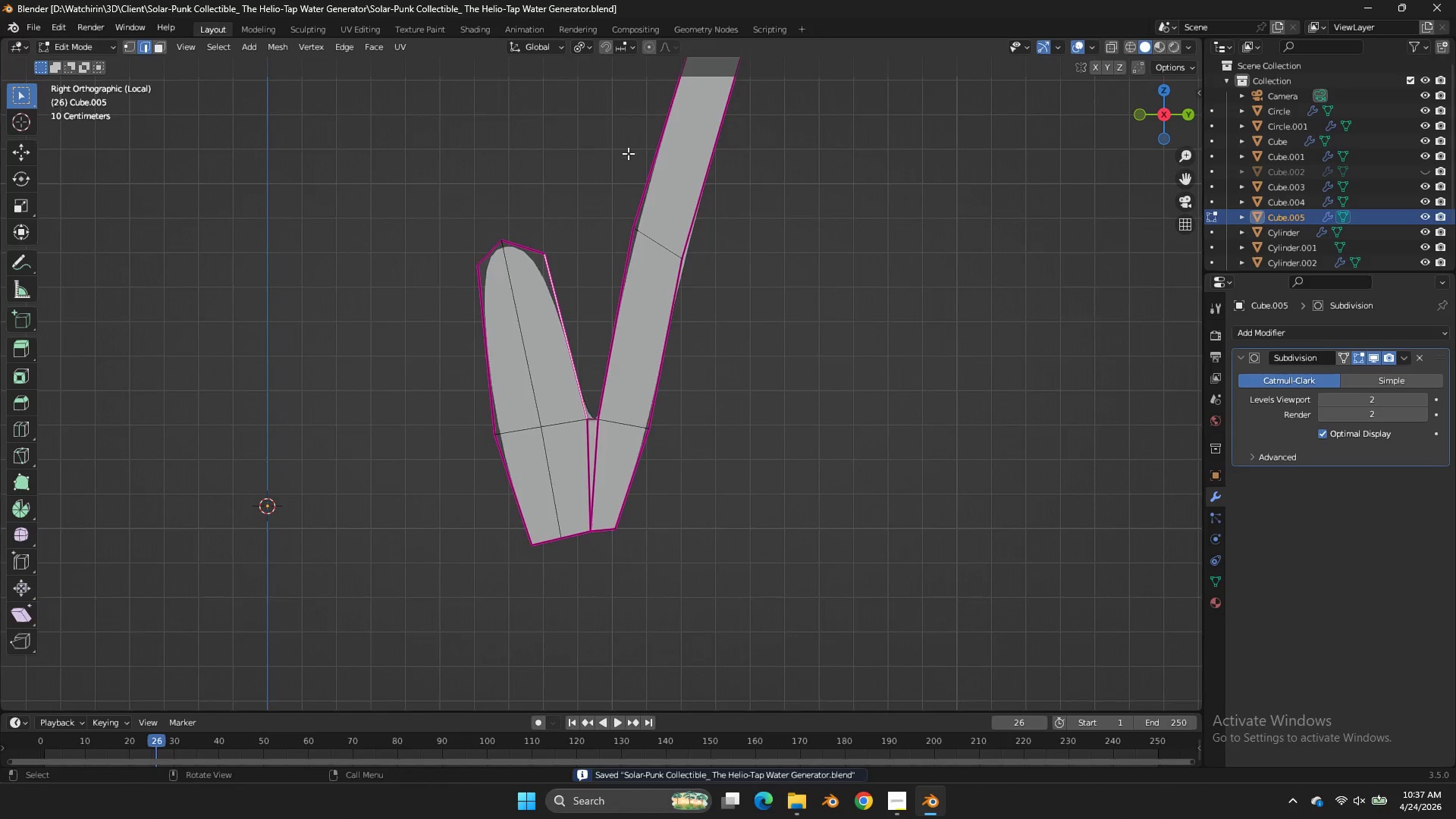 
scroll: coordinate [637, 155], scroll_direction: down, amount: 3.0
 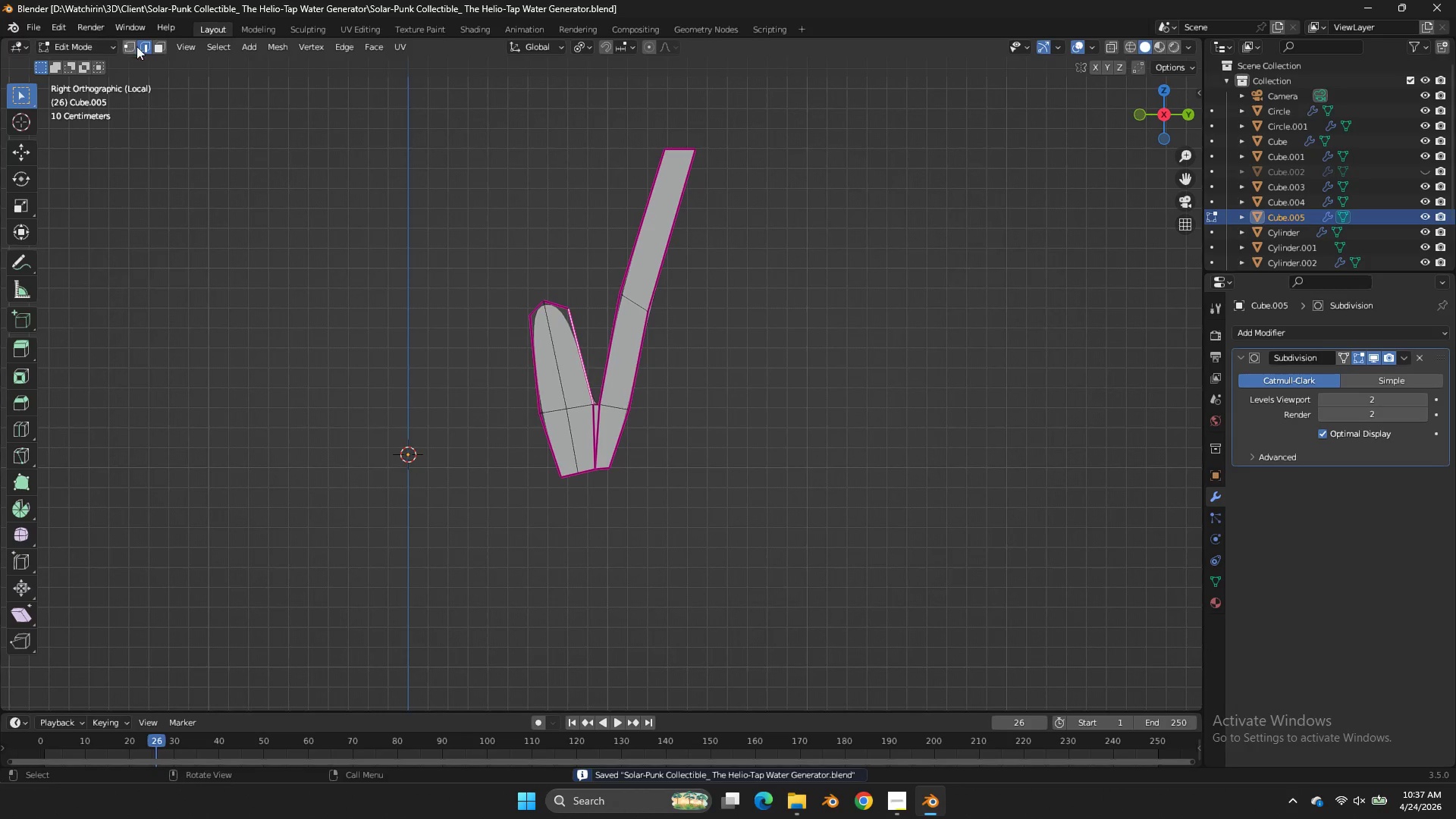 
key(Z)
 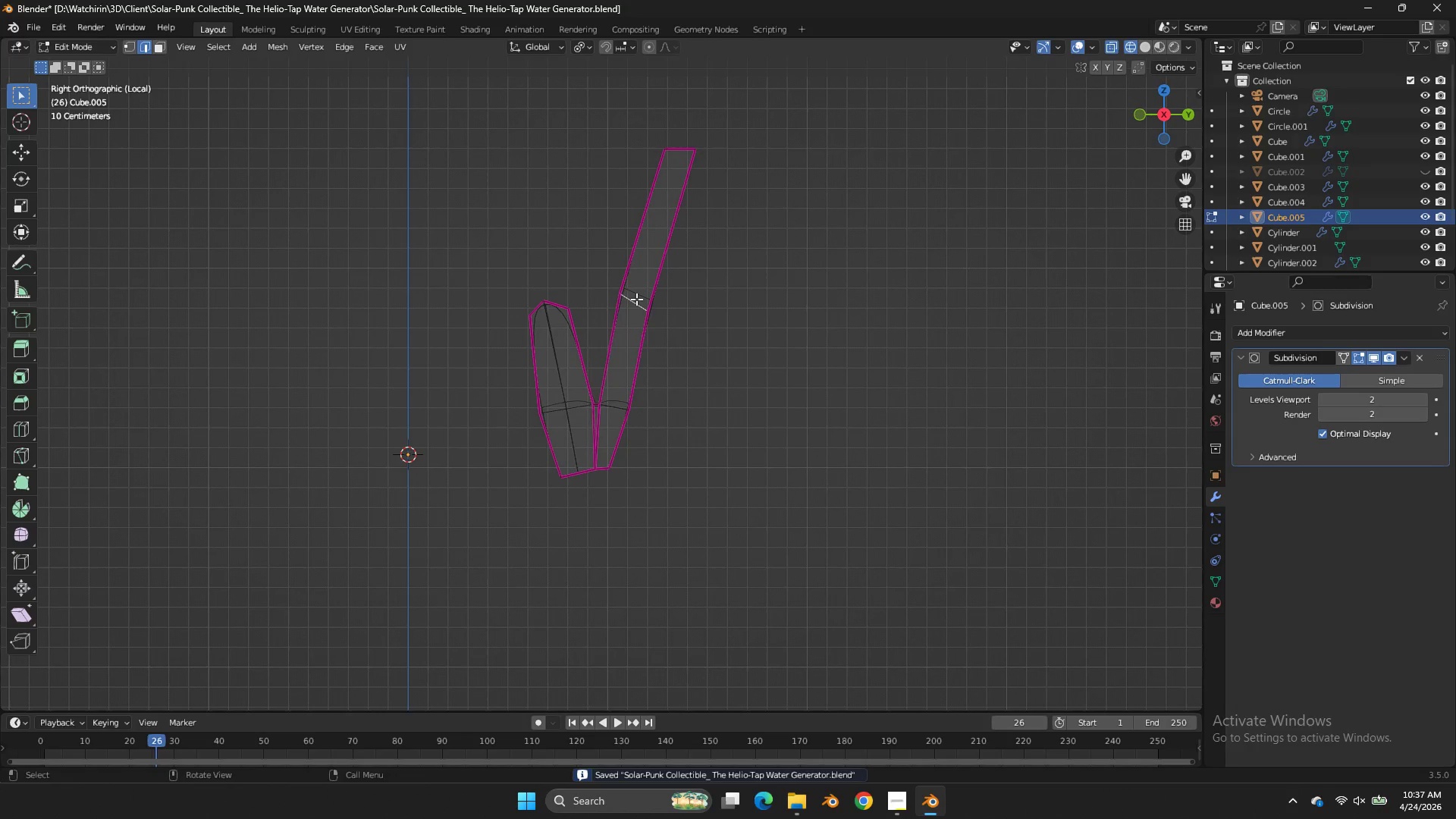 
hold_key(key=AltLeft, duration=0.42)
left_click([634, 299])
 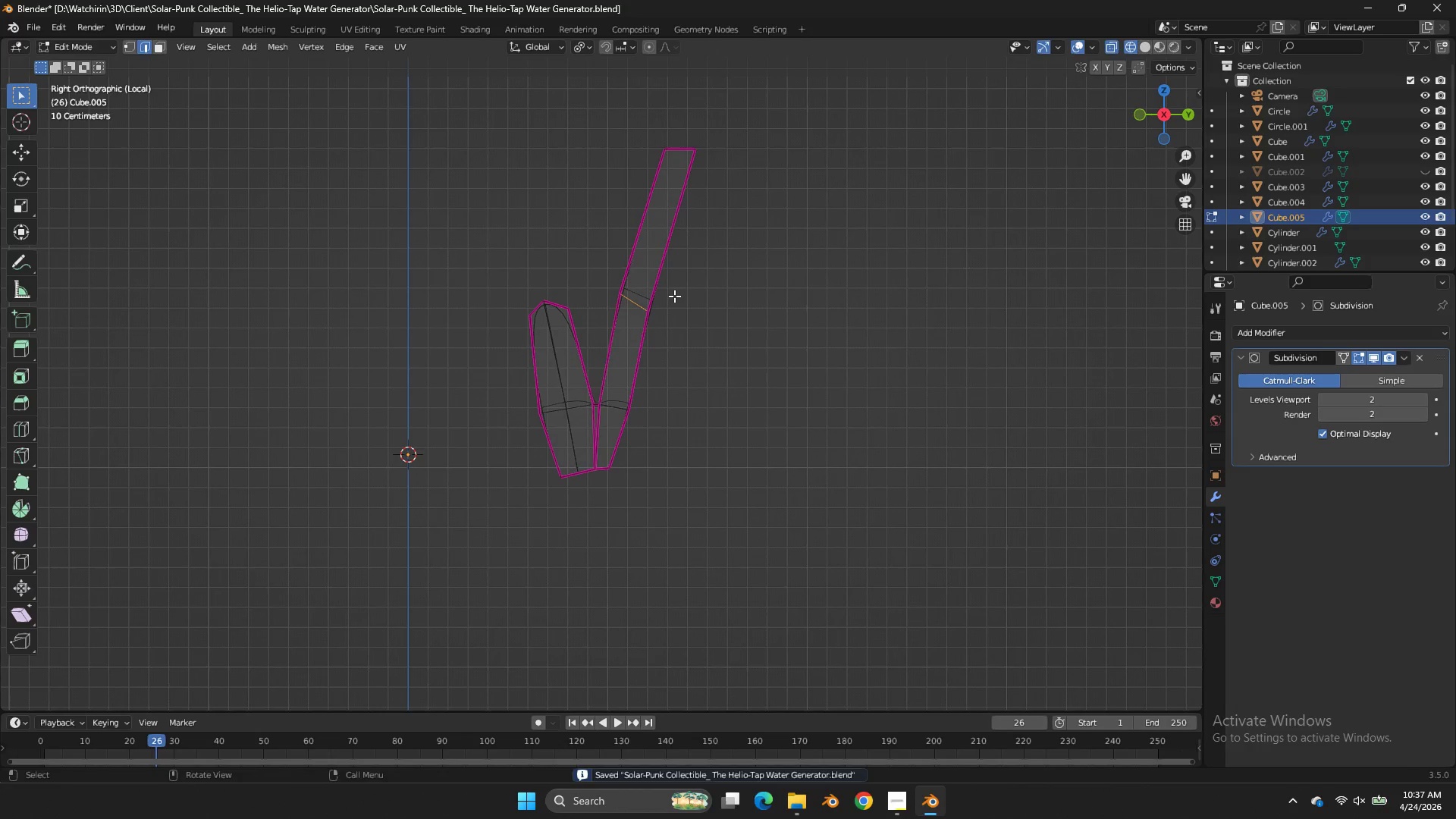 
key(G)
 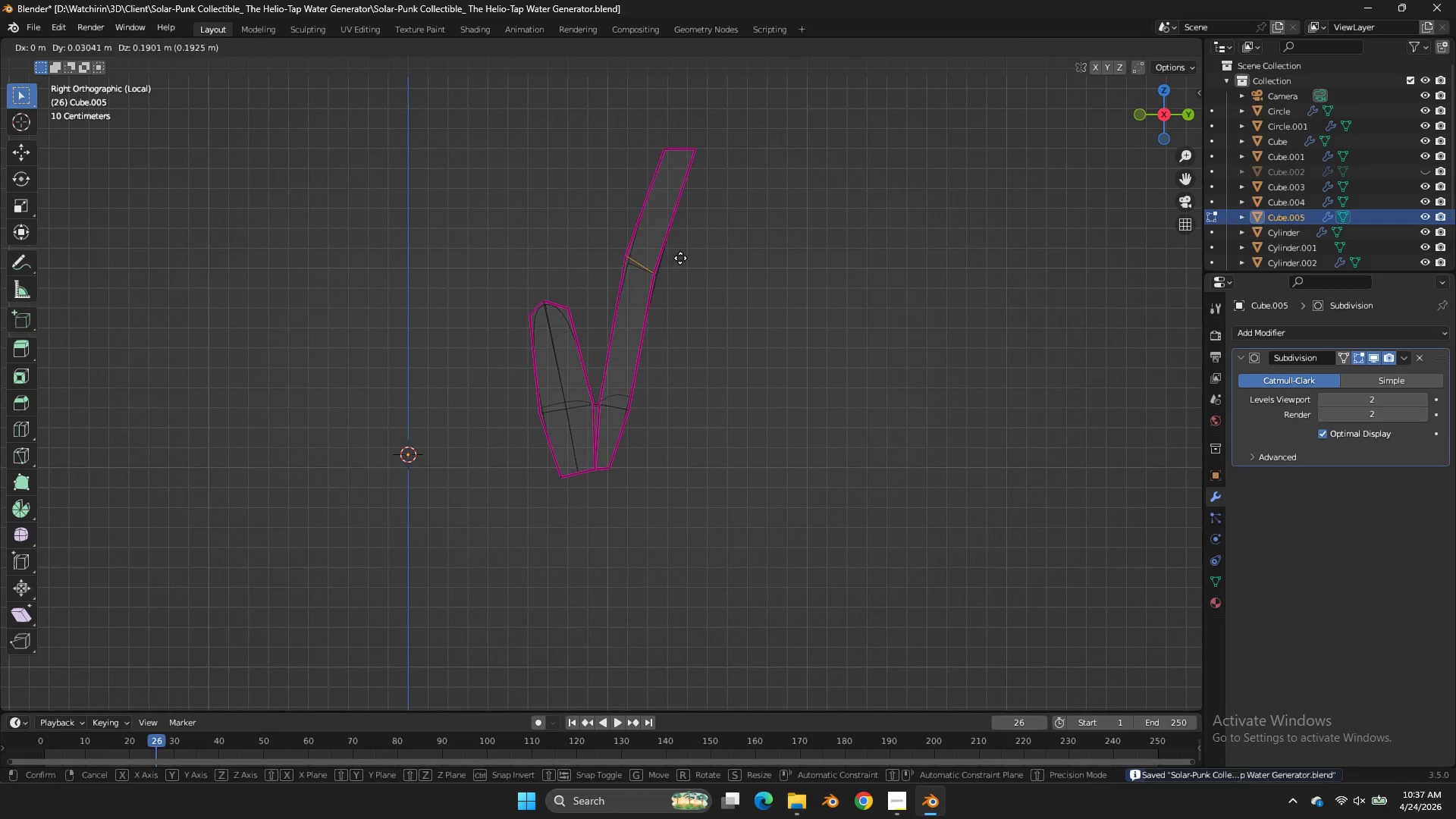 
left_click([680, 258])
 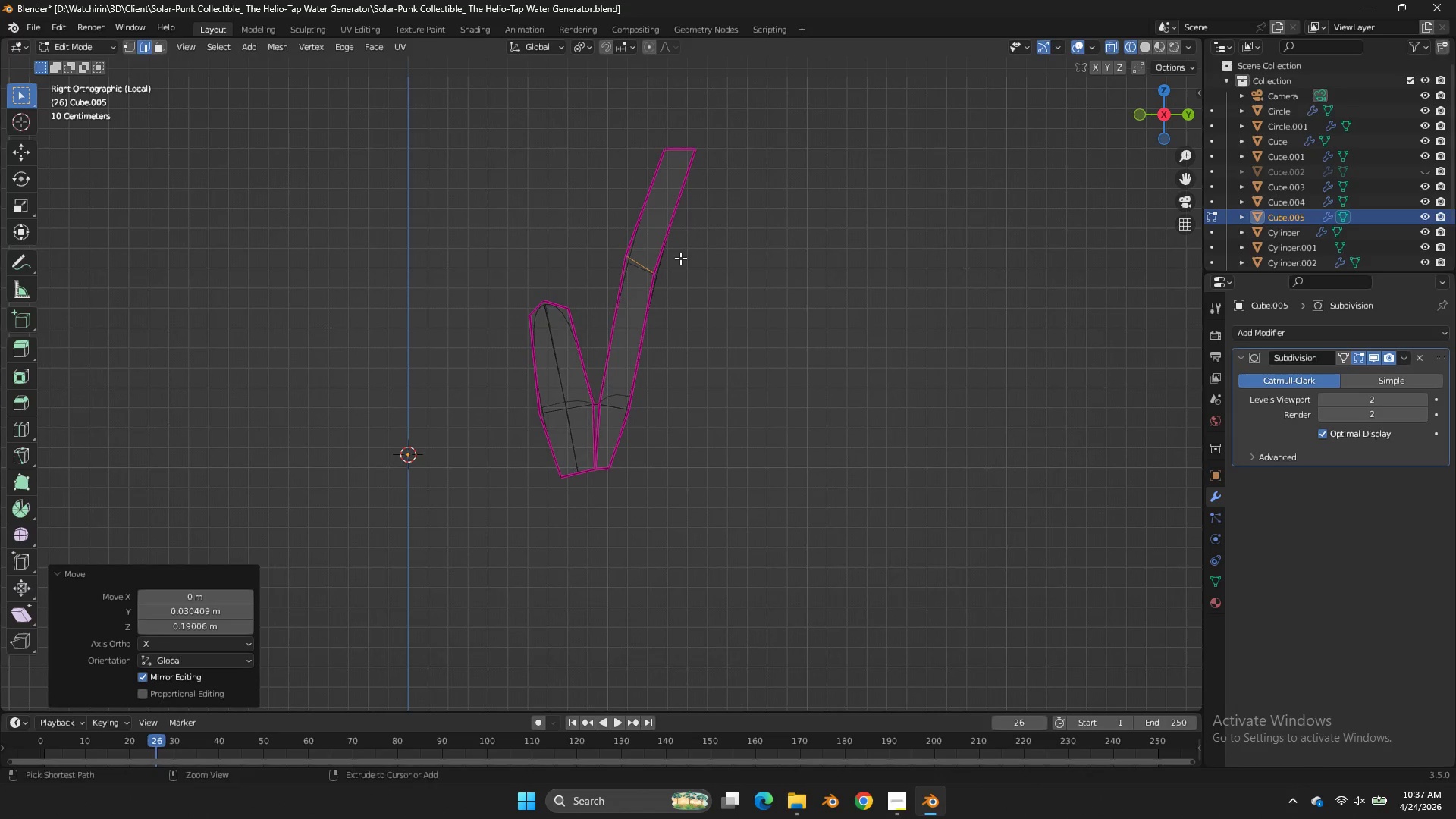 
key(Control+B)
 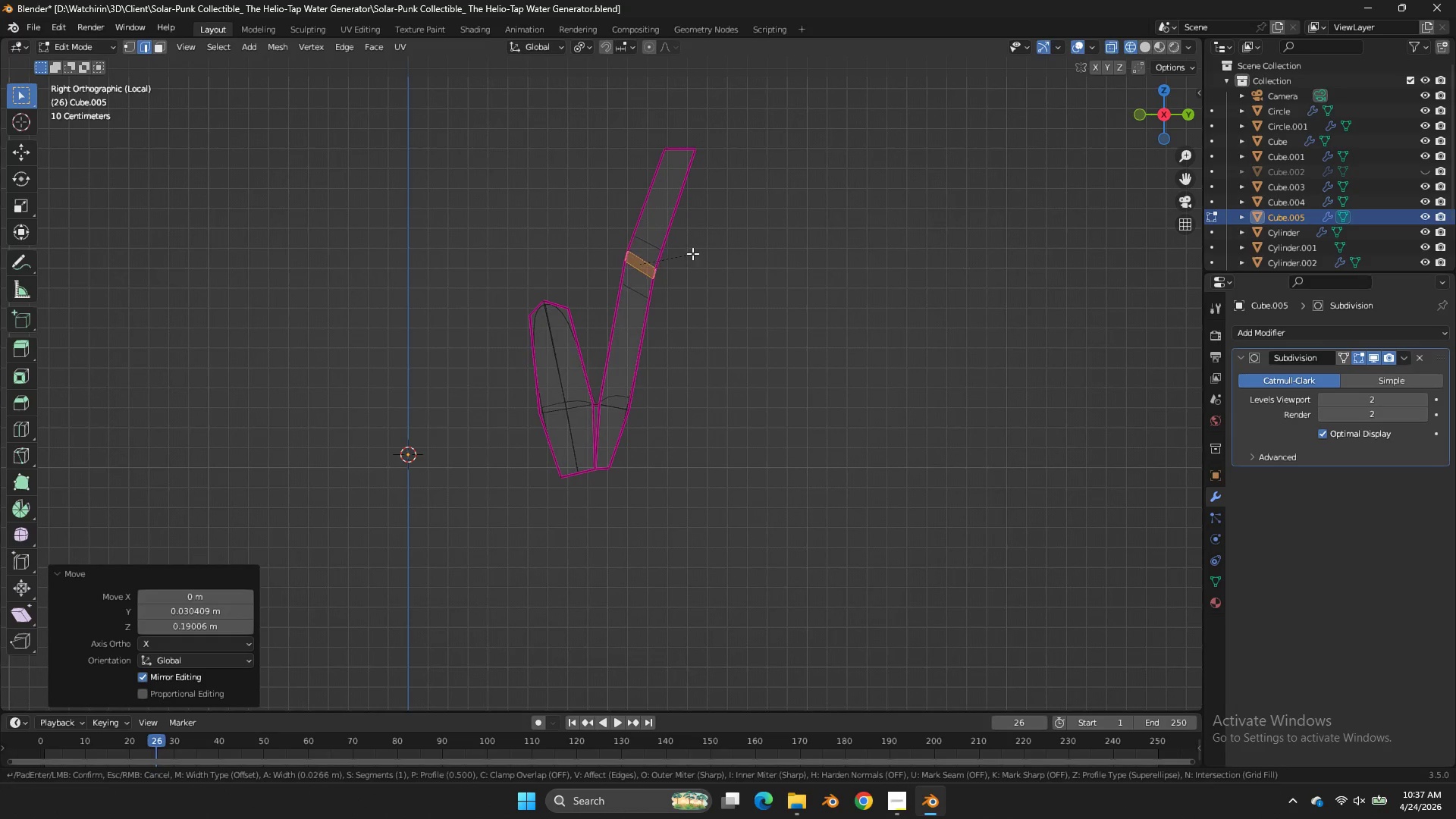 
hold_key(key=ShiftLeft, duration=3.86)
scroll: coordinate [984, 150], scroll_direction: up, amount: 1.0
 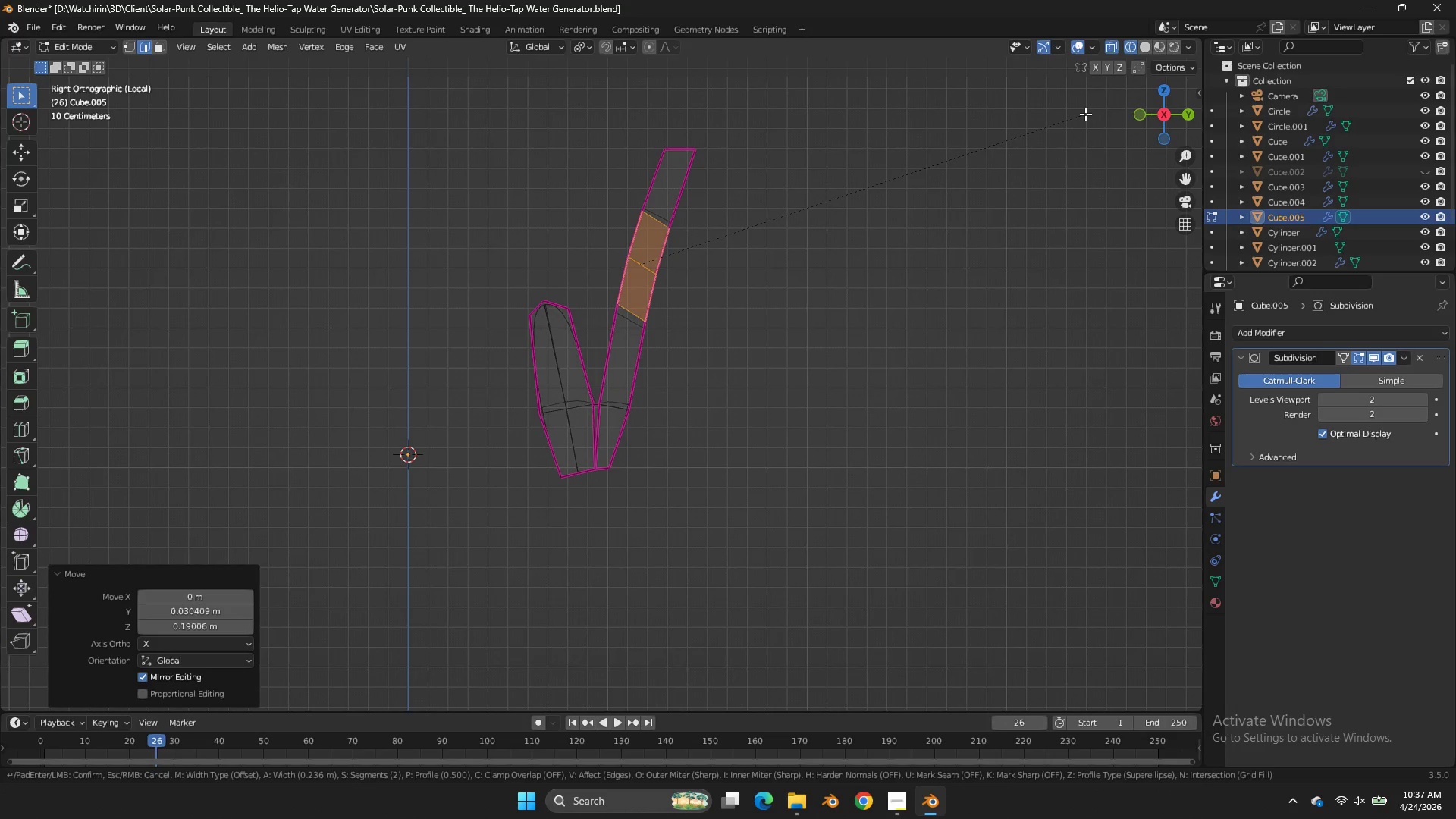 
left_click([1063, 117])
 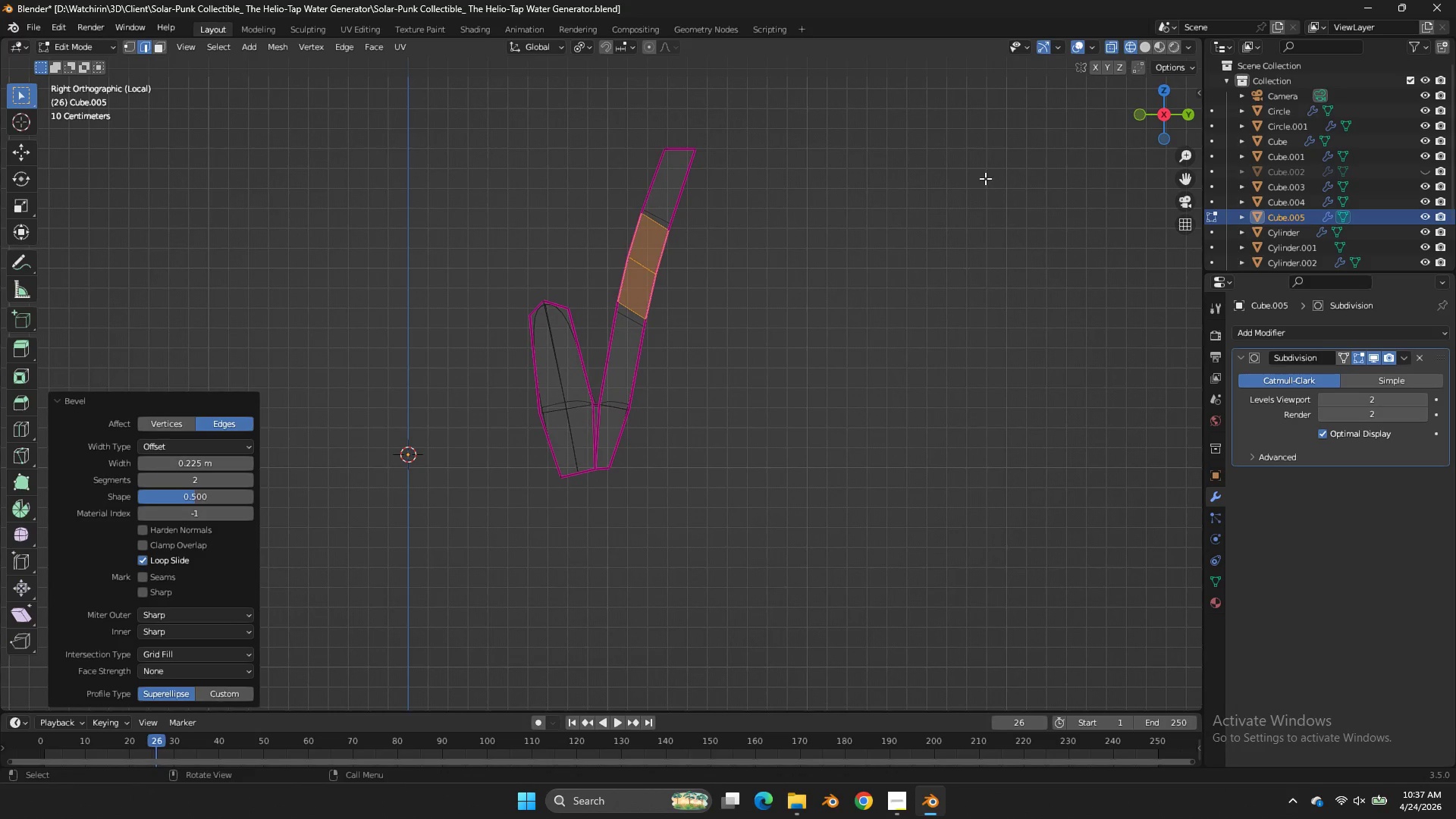 
key(G)
 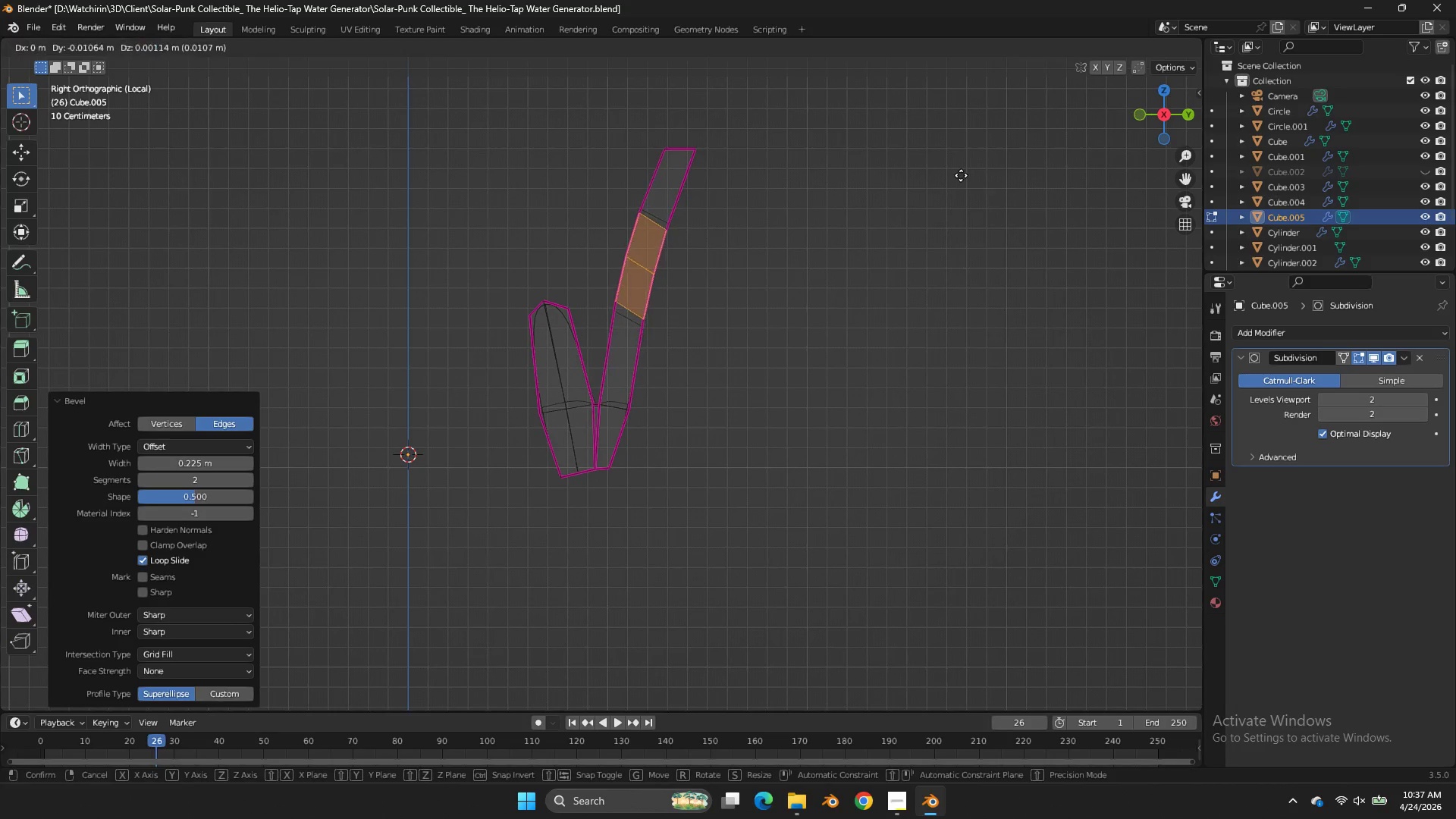 
hold_key(key=ShiftLeft, duration=0.47)
left_click([955, 175])
 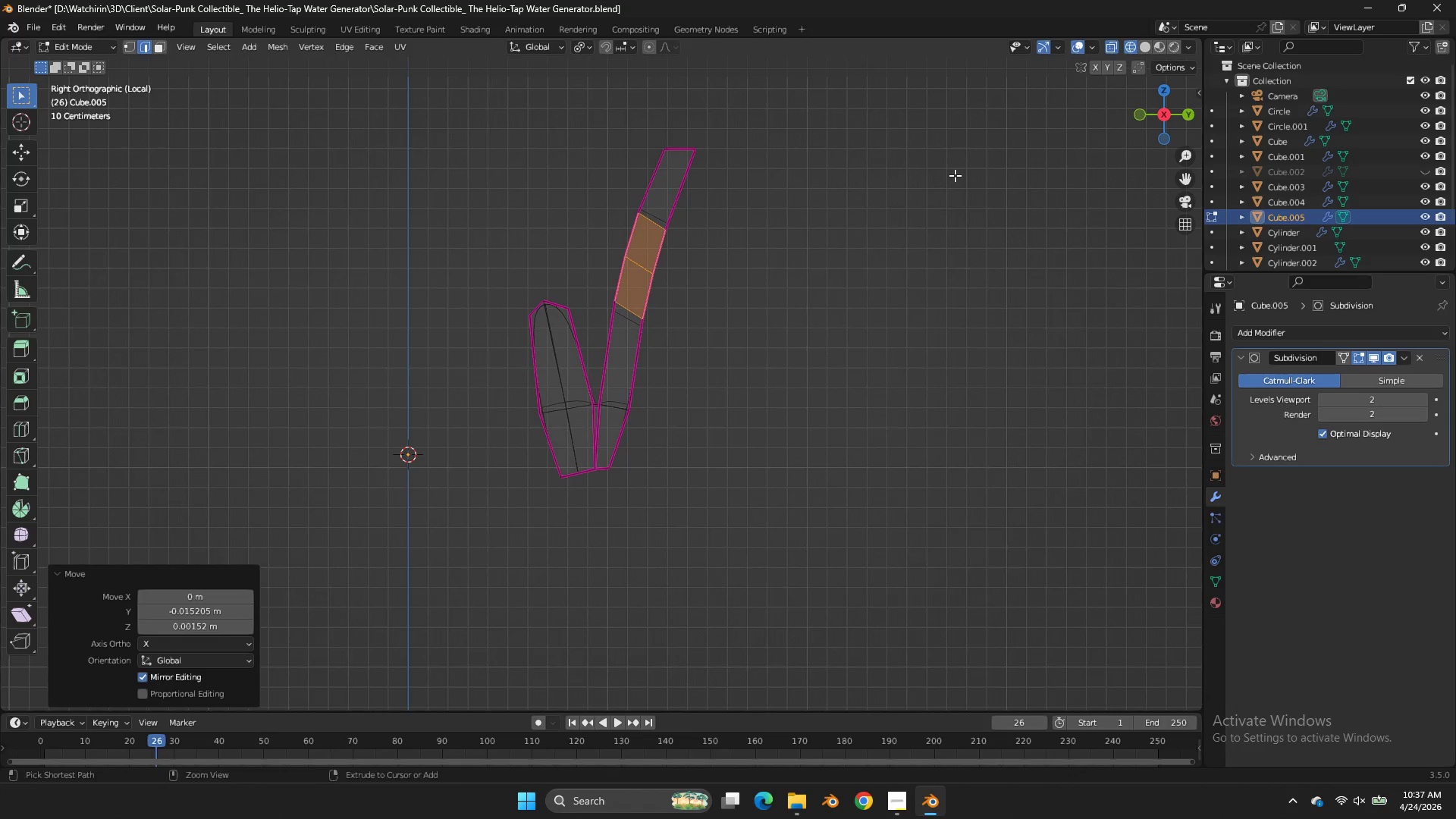 
key(Control+ControlLeft)
 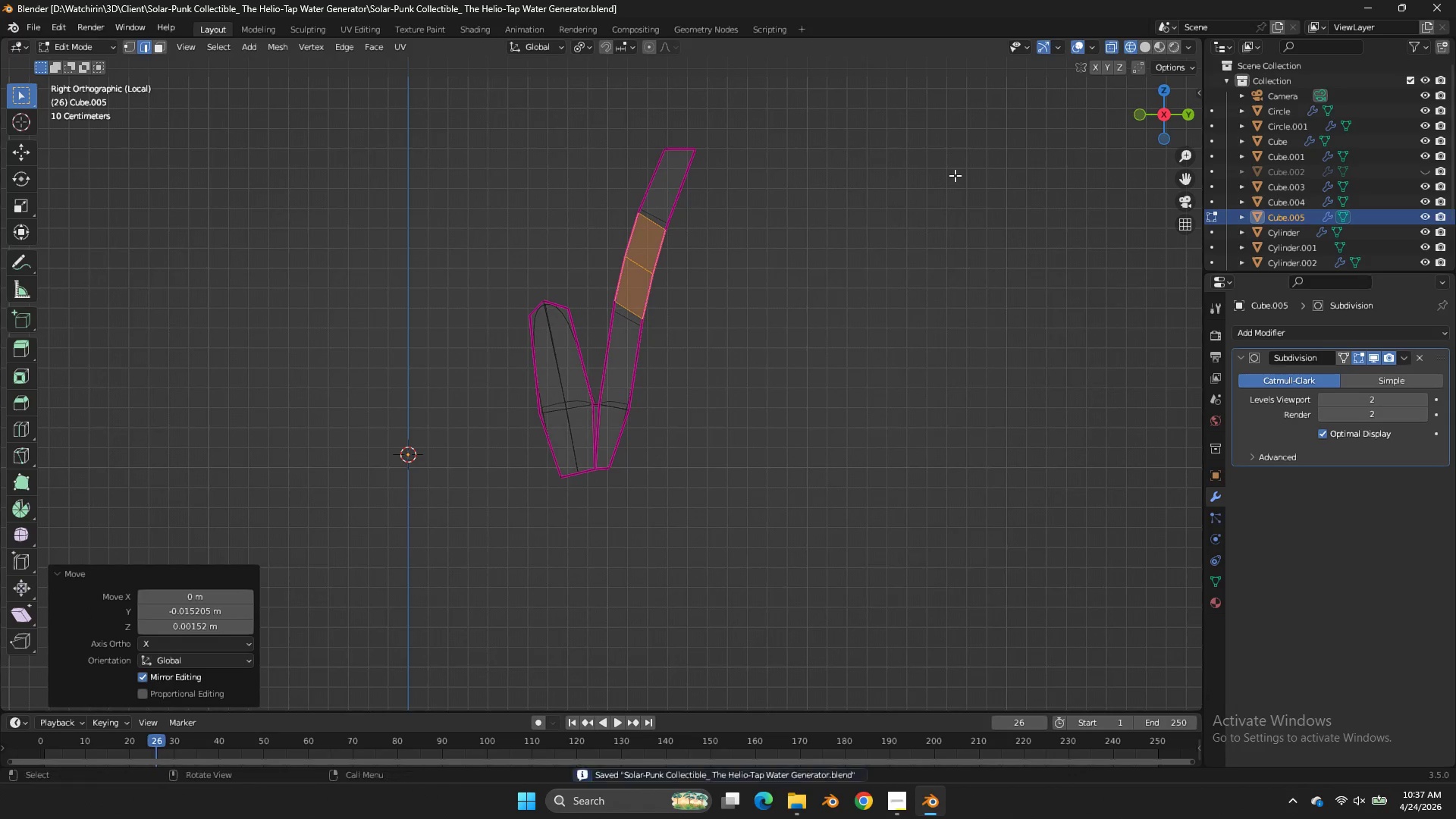 
key(Control+S)
 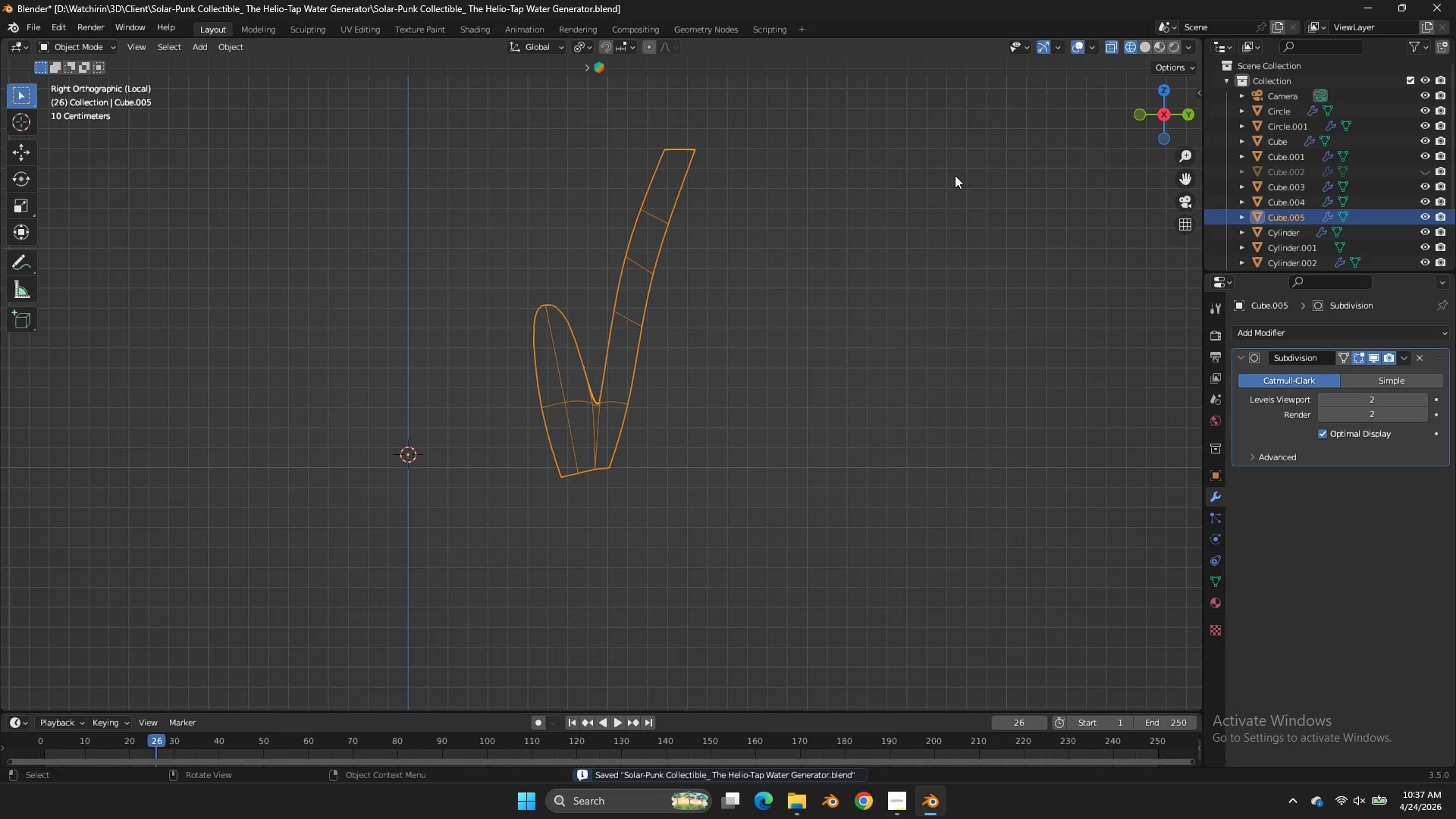 
key(Tab)
 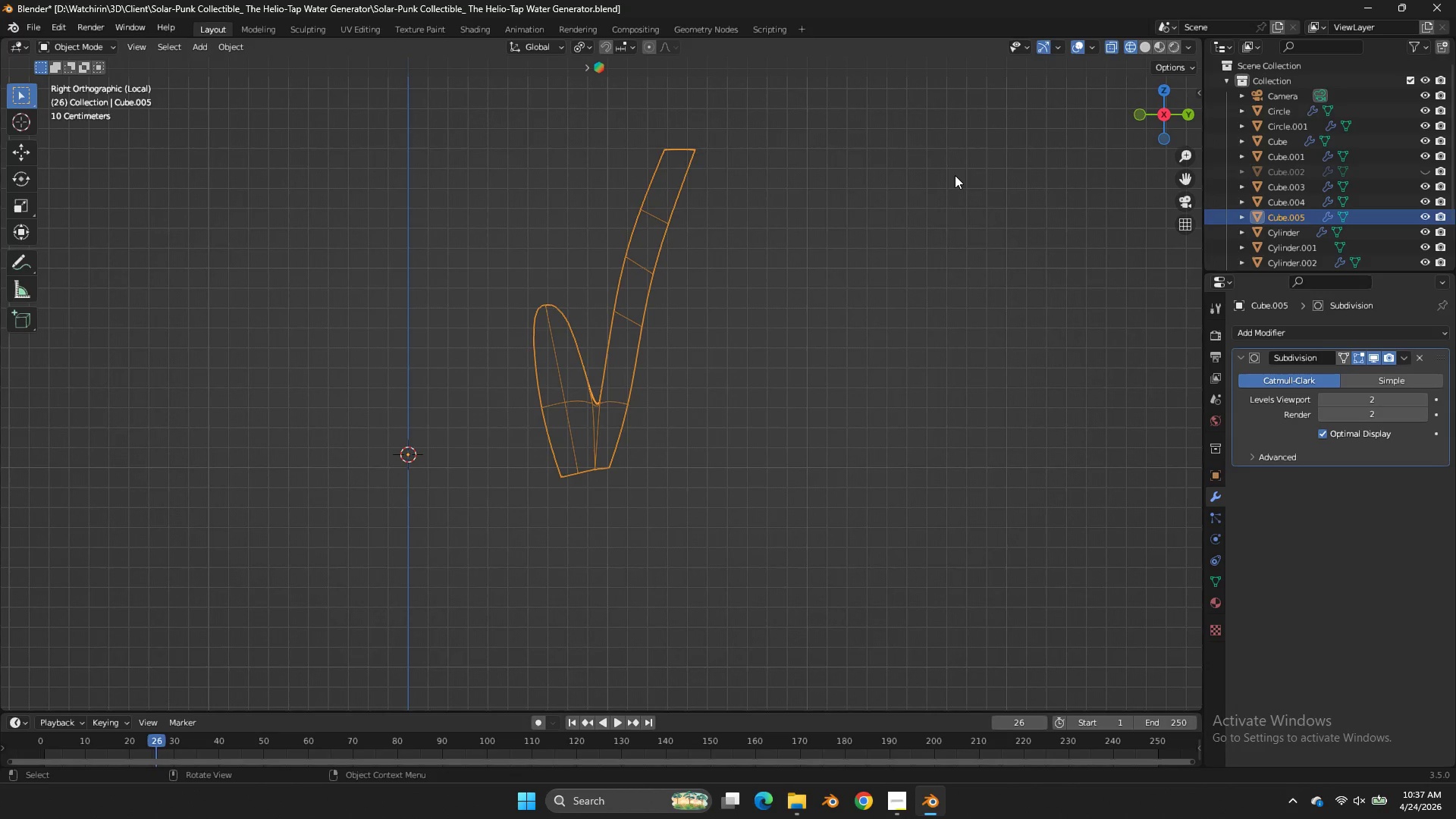 
wait(13.0)
 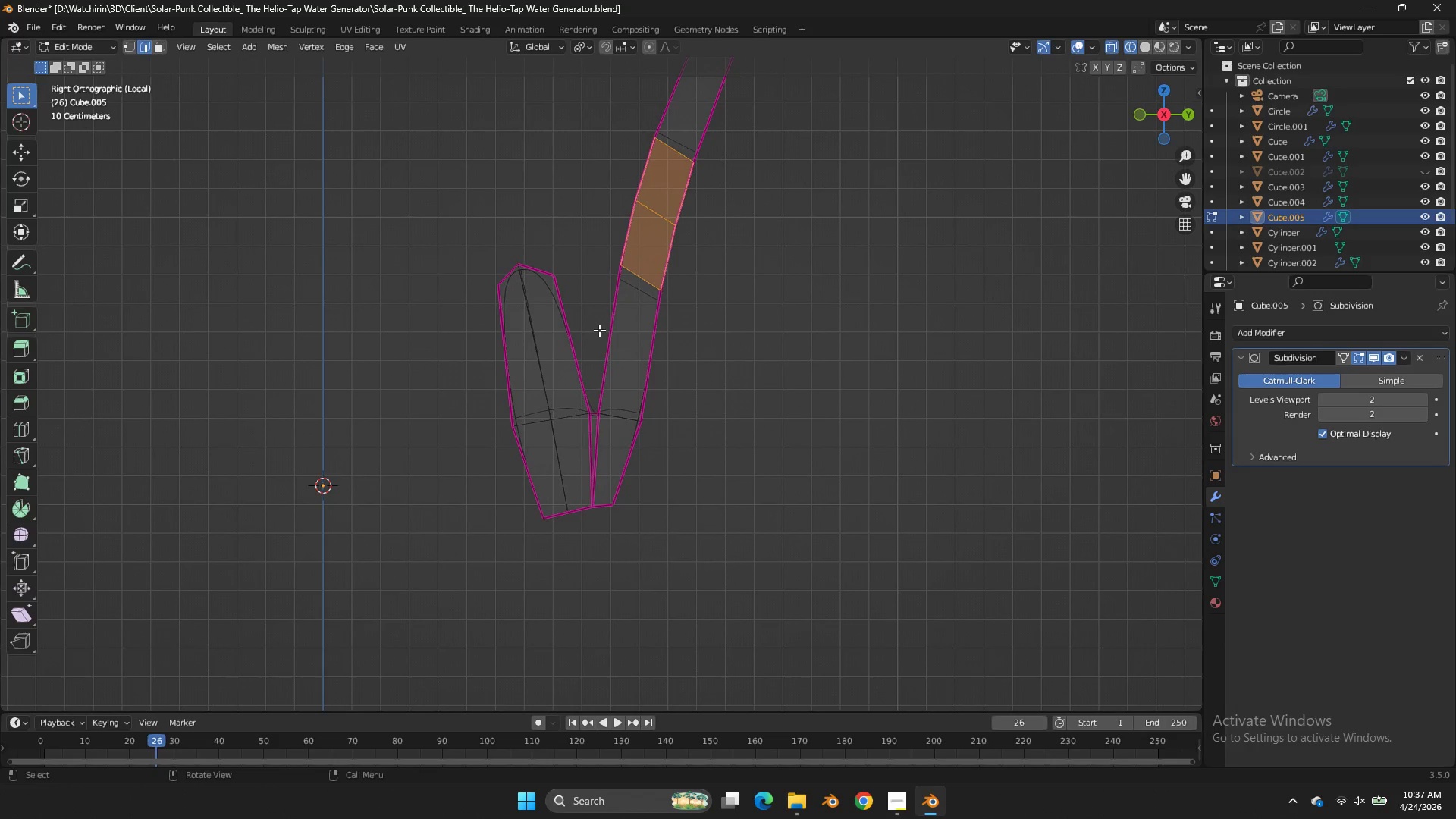 
key(Tab)
 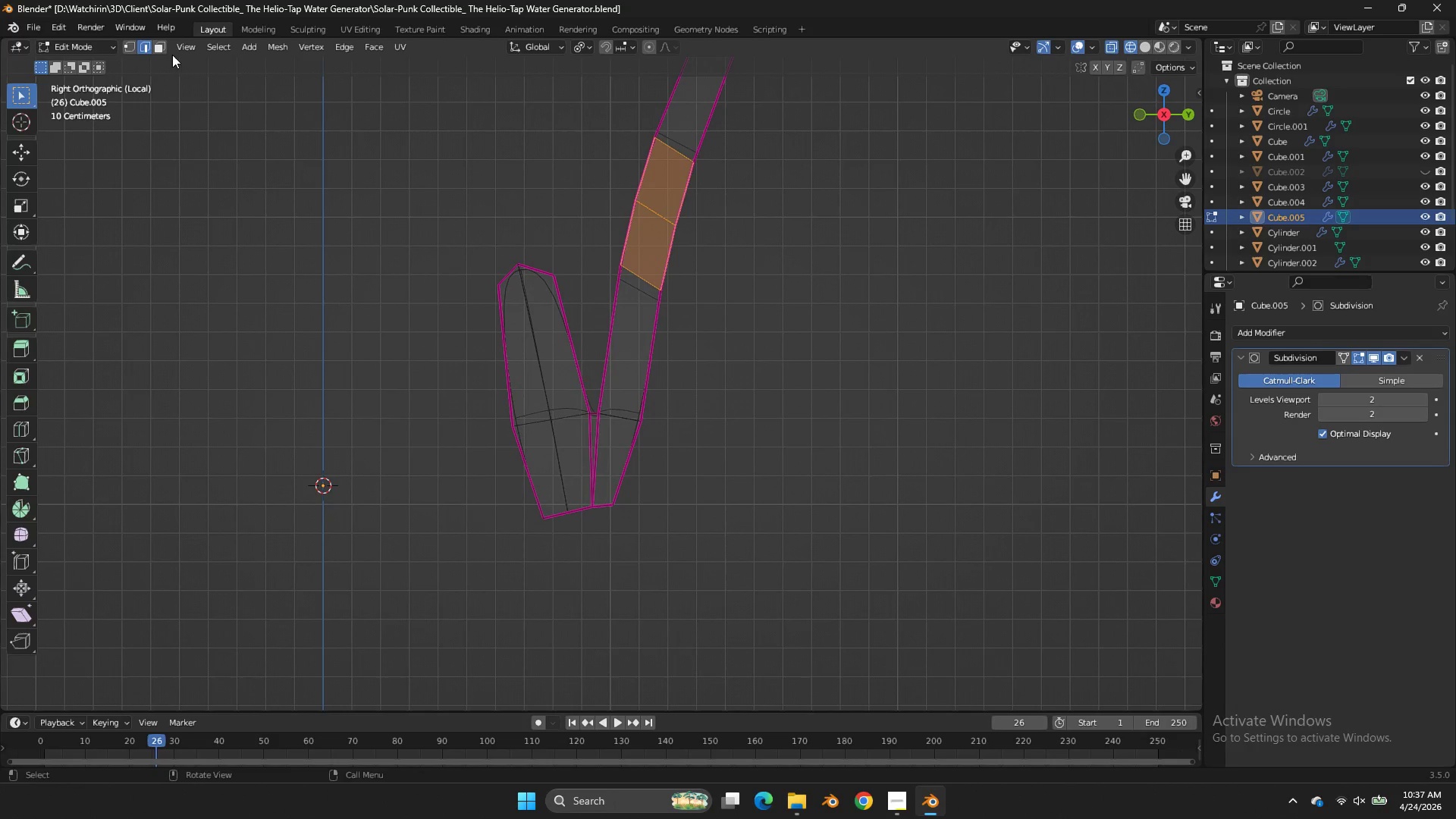 
scroll: coordinate [600, 330], scroll_direction: up, amount: 2.0
 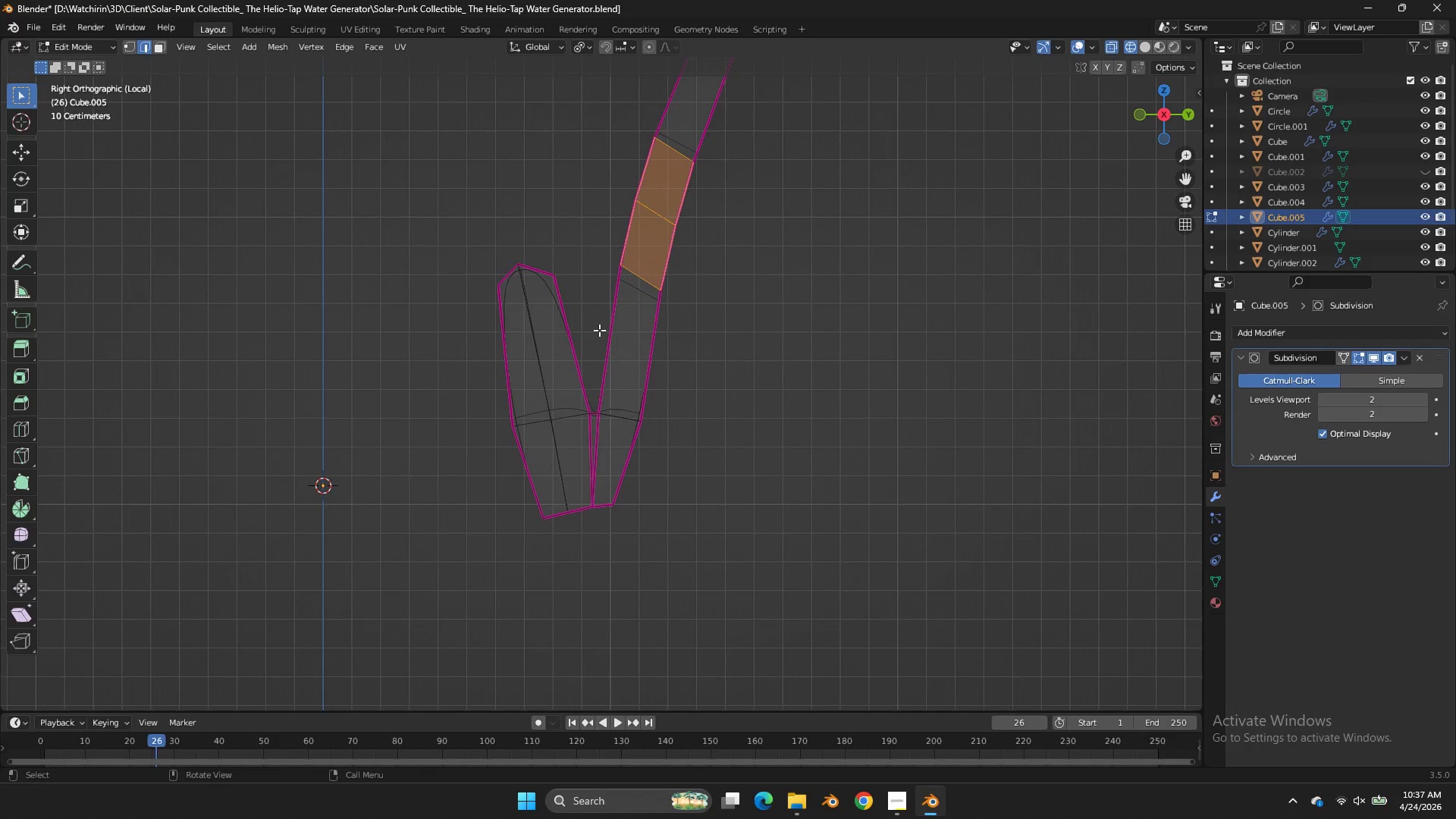 
left_click_drag(start_coordinate=[166, 45], to_coordinate=[162, 45])
 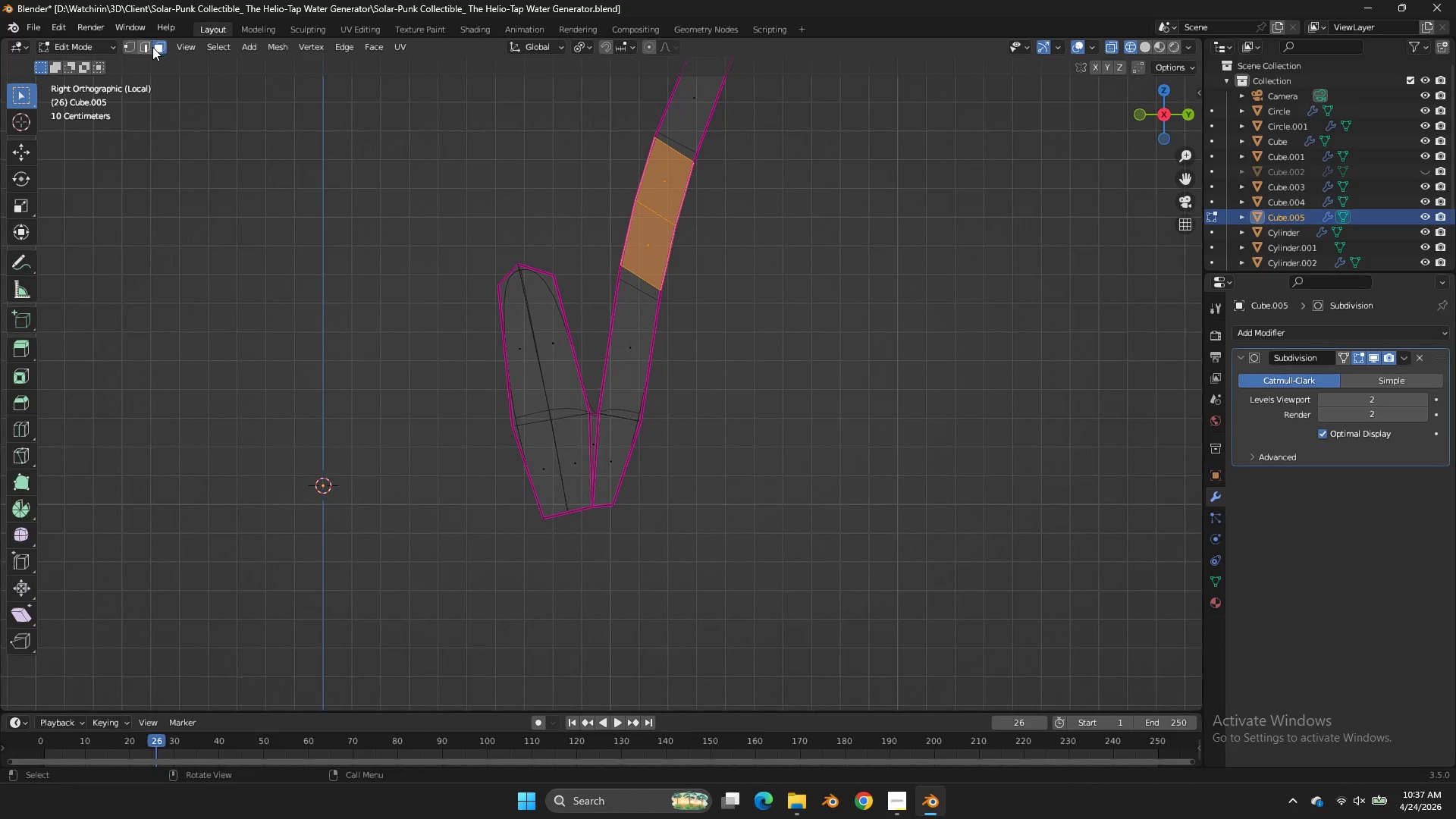 
double_click([153, 46])
 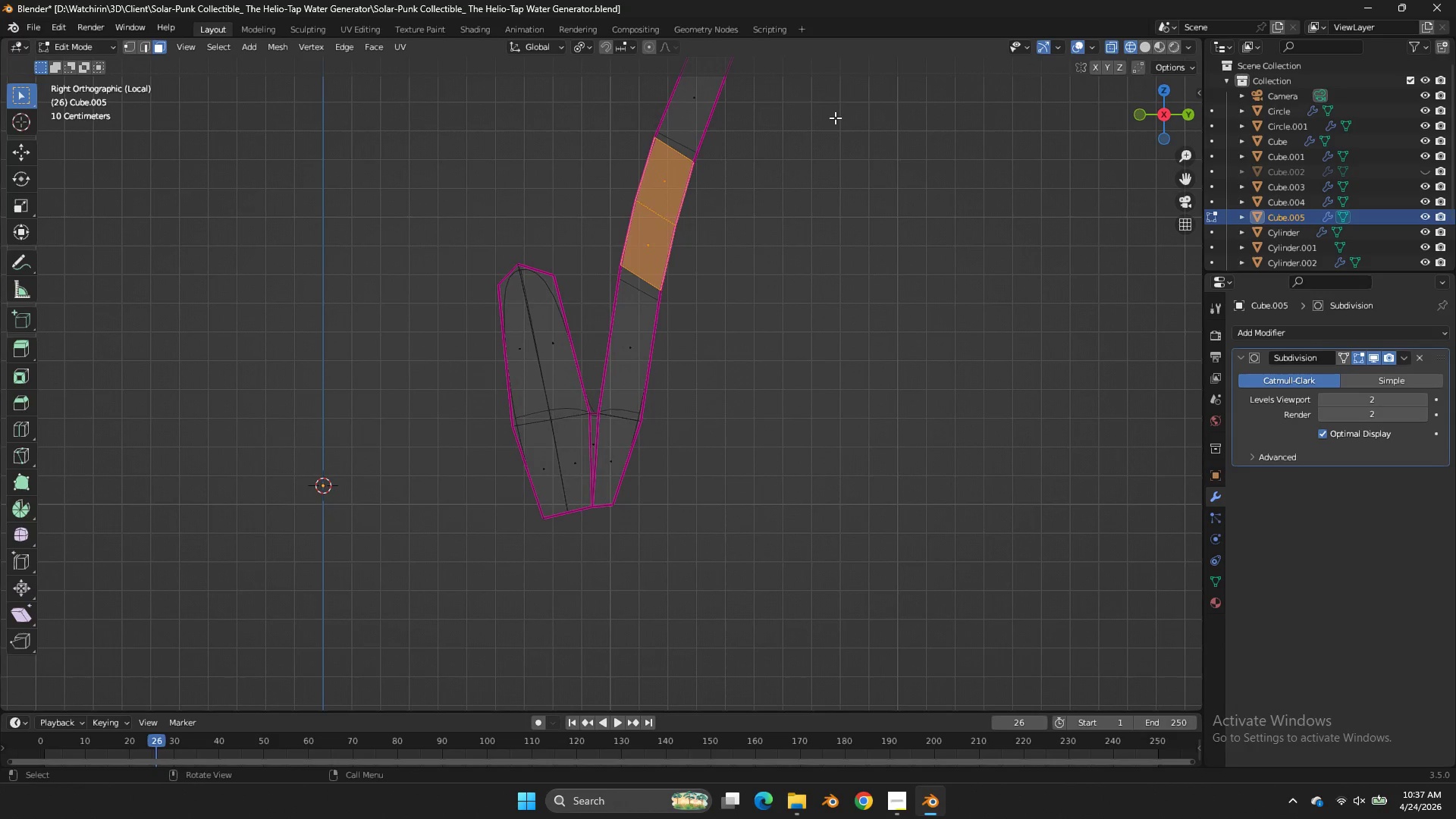 
left_click([664, 162])
 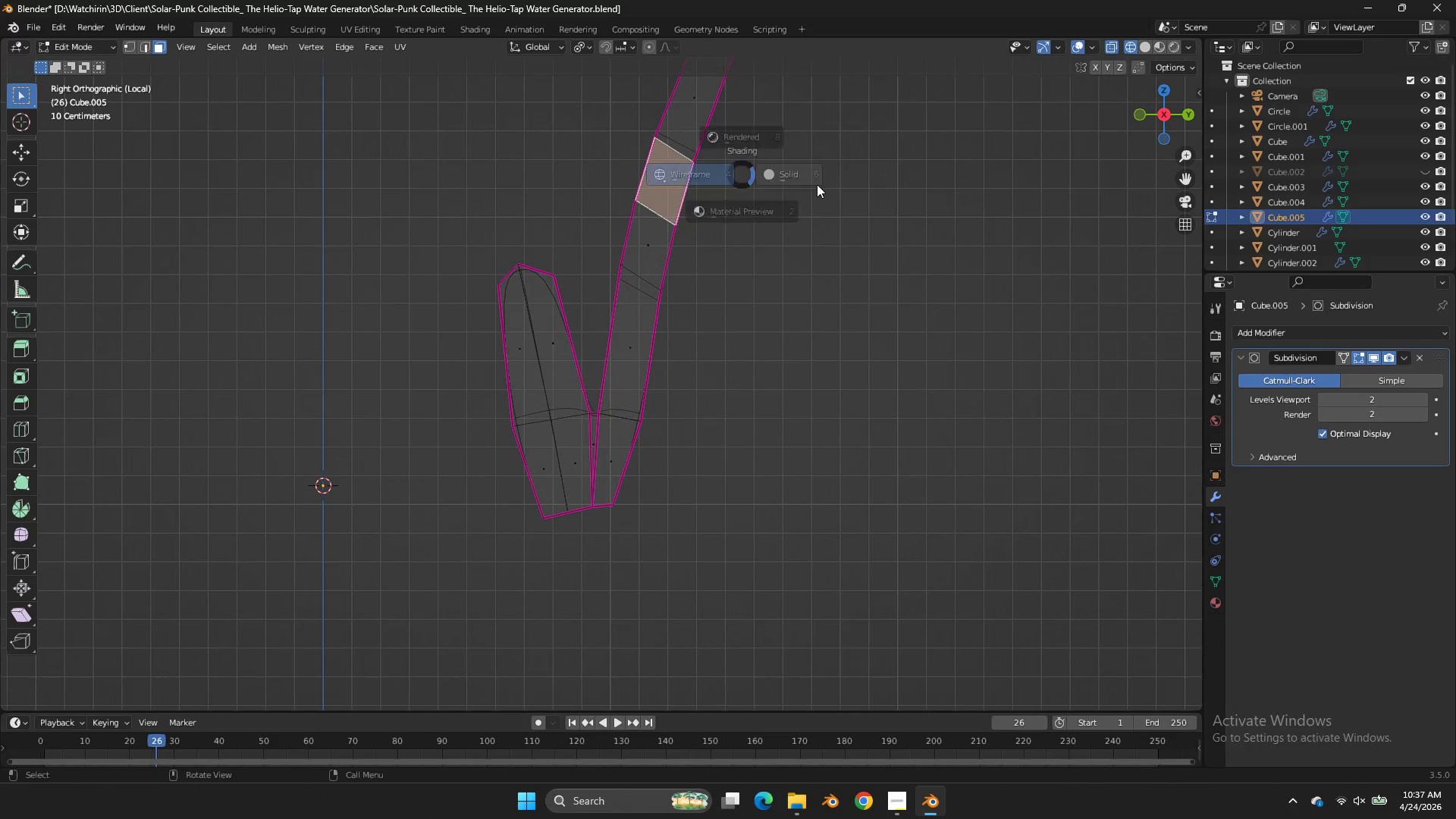 
key(Z)
 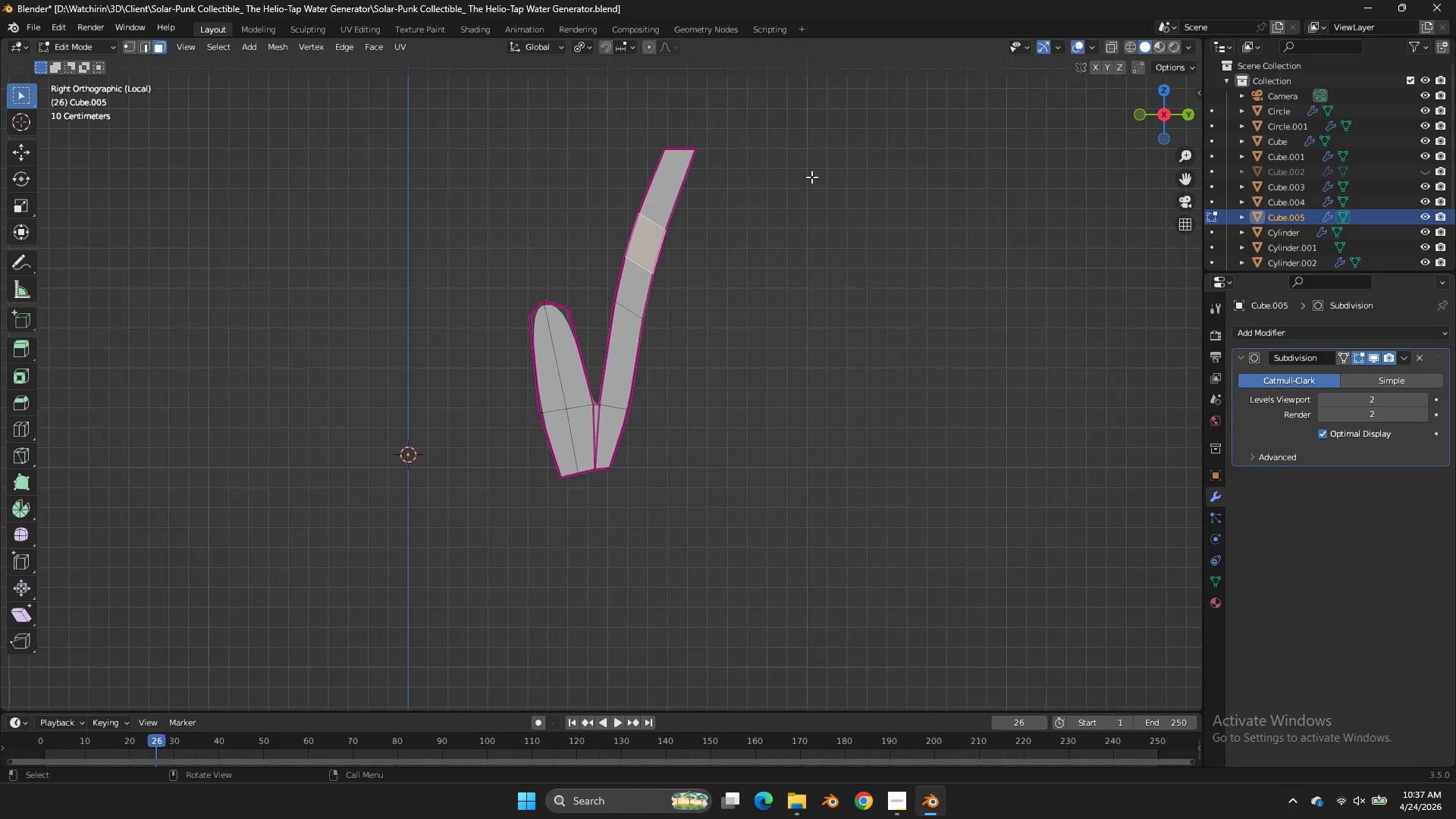 
hold_key(key=ShiftLeft, duration=1.12)
 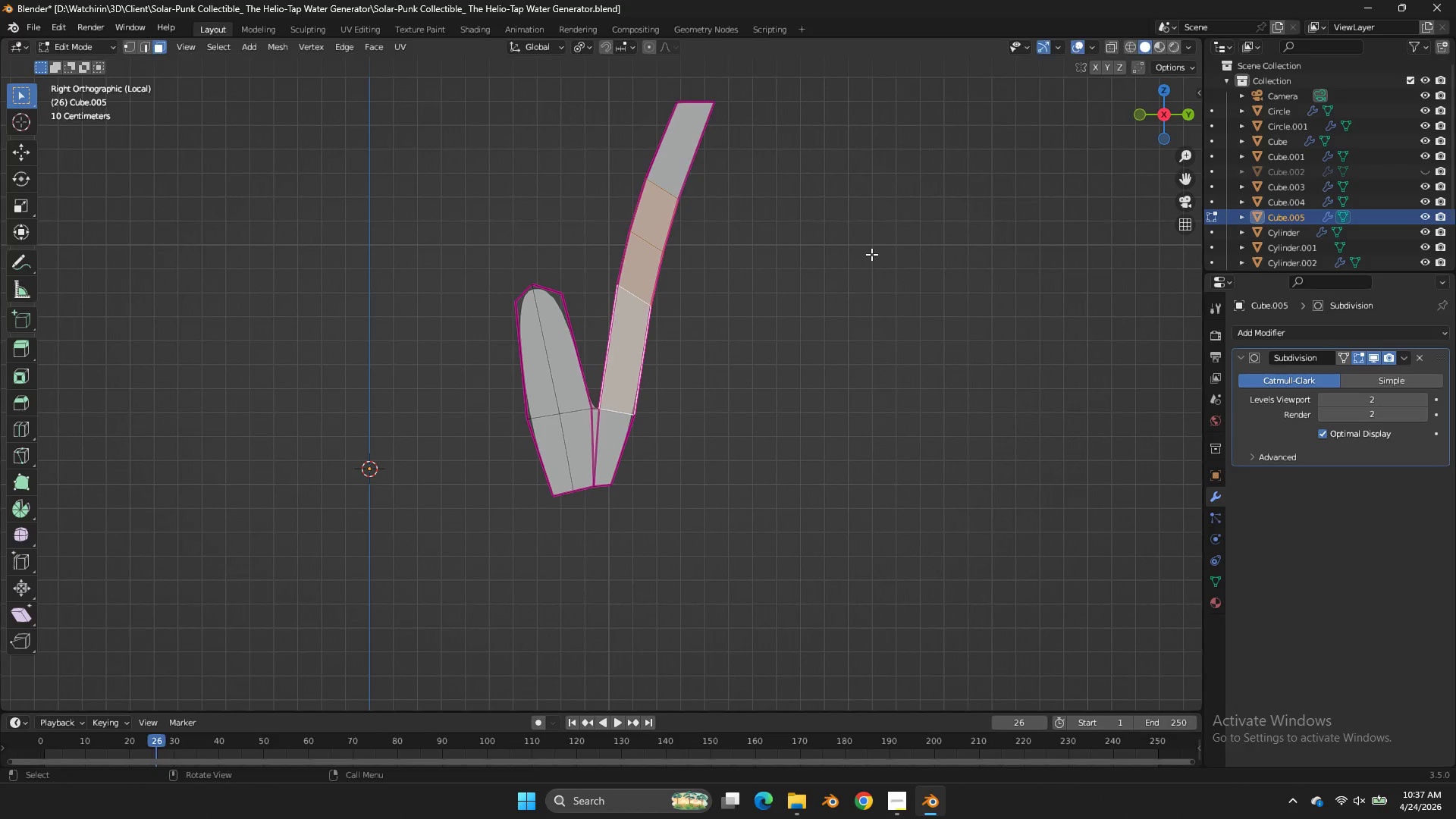 
scroll: coordinate [811, 177], scroll_direction: down, amount: 2.0
 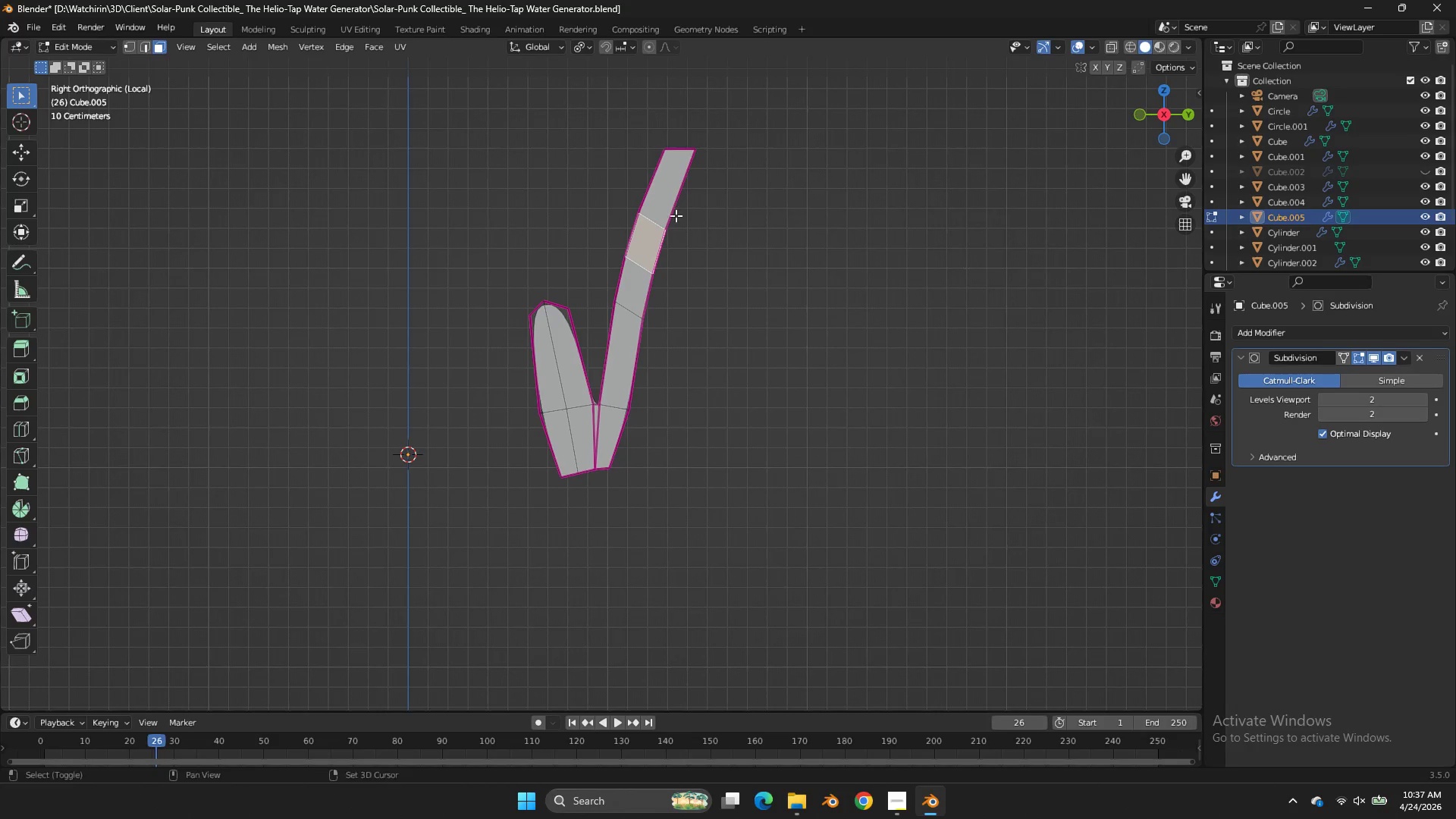 
double_click([624, 327])
 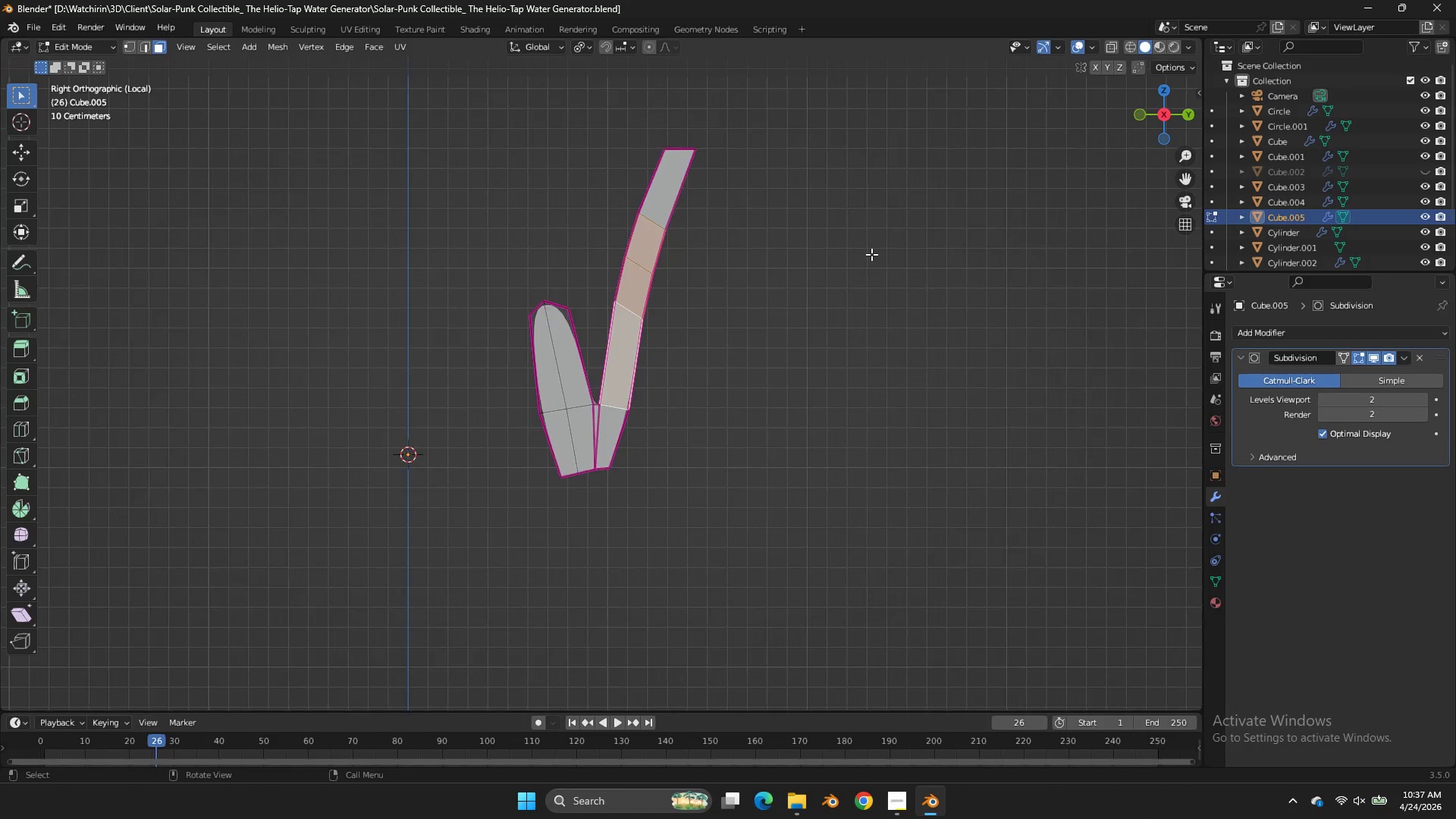 
key(I)
 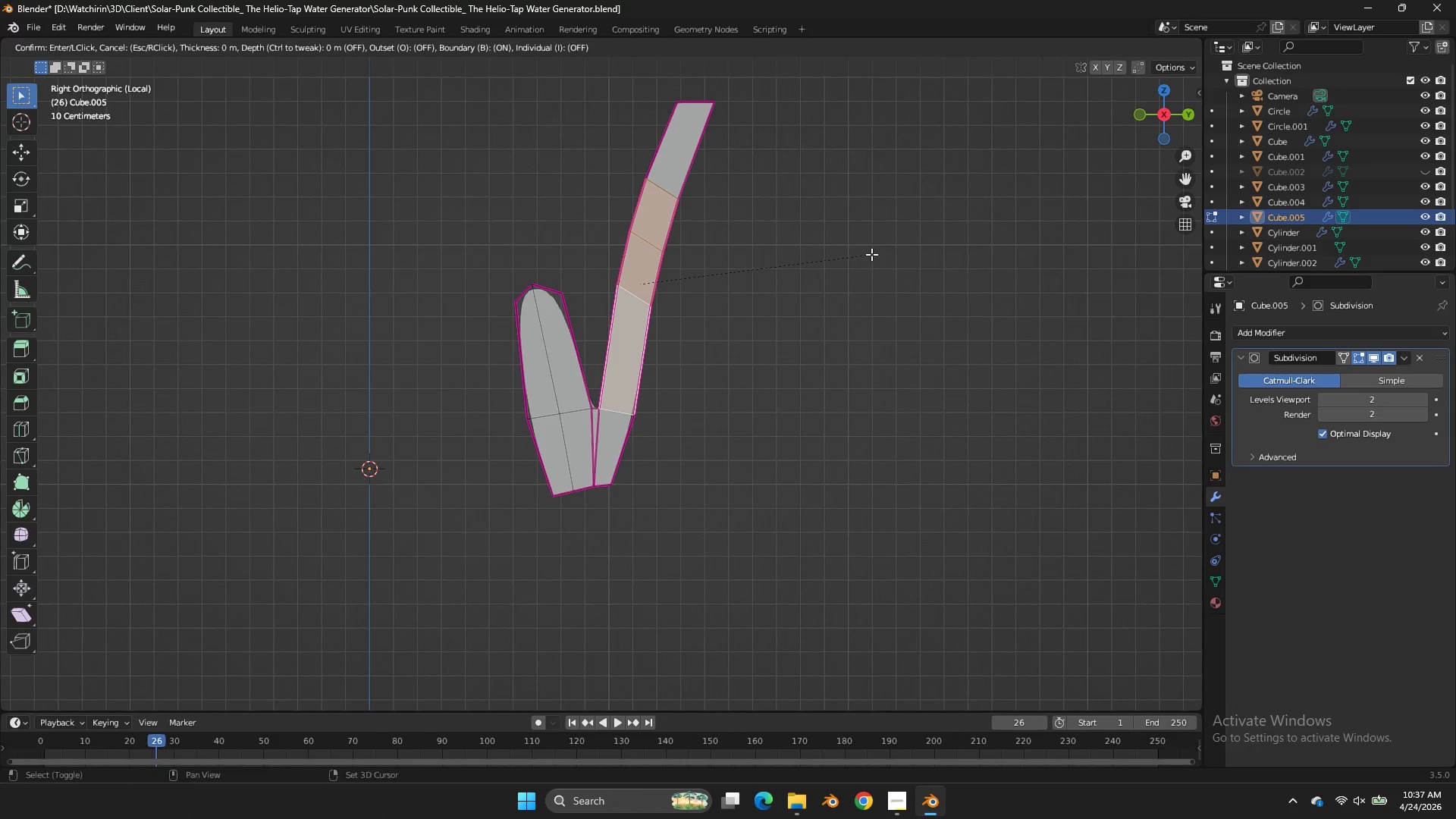 
scroll: coordinate [871, 254], scroll_direction: up, amount: 1.0
 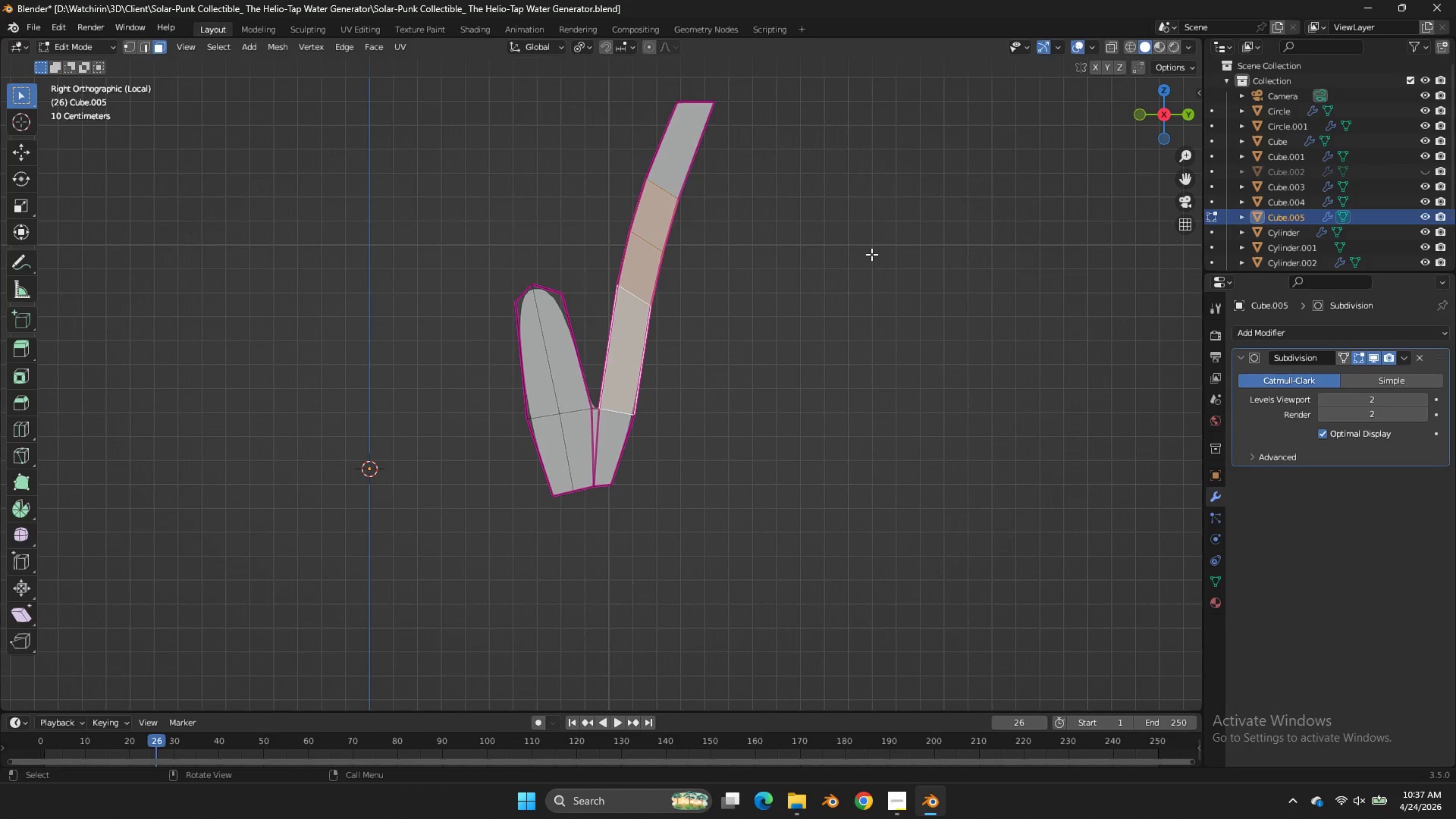 
hold_key(key=ShiftLeft, duration=1.64)
left_click([764, 257])
 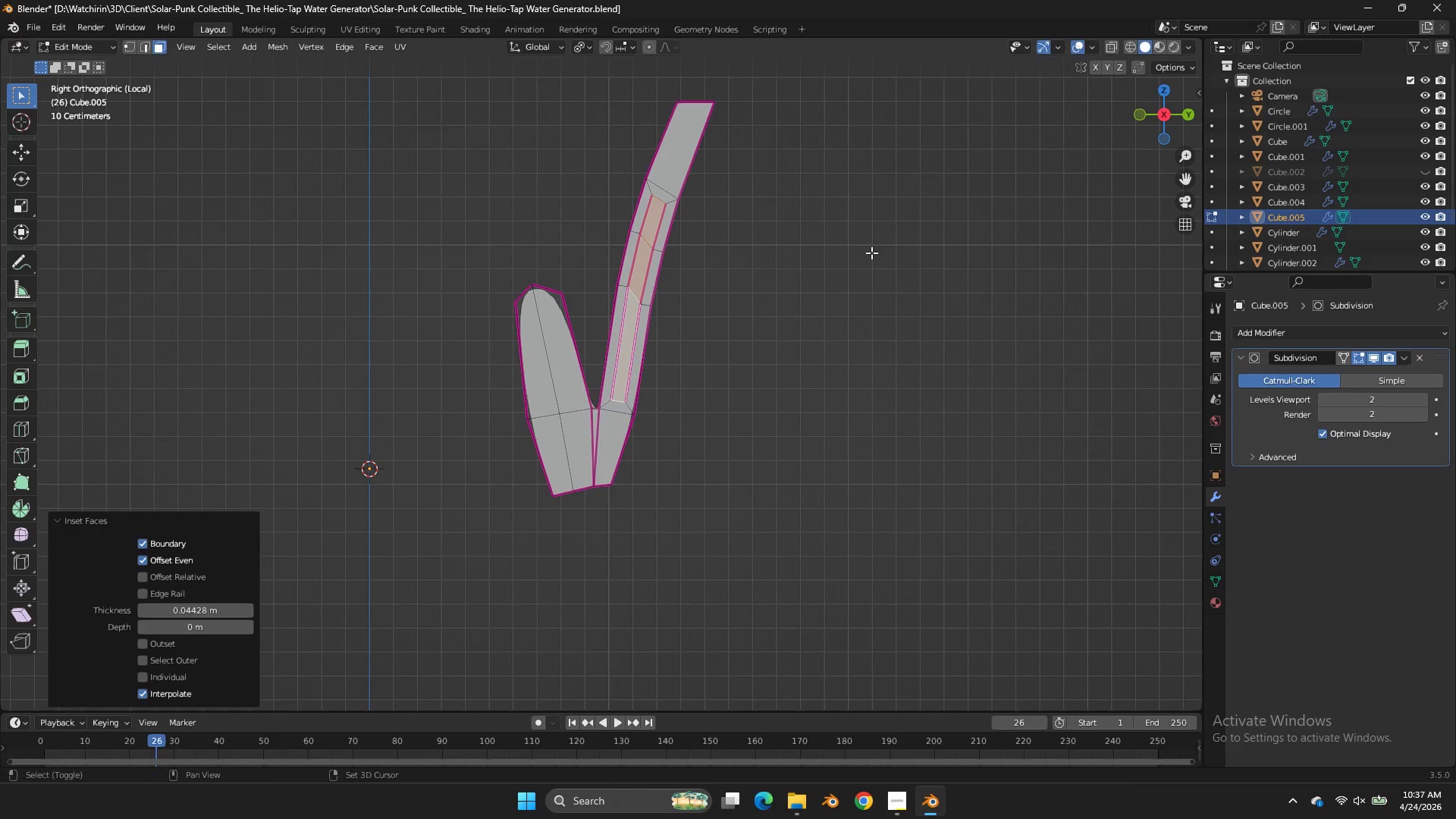 
type(EEe)
 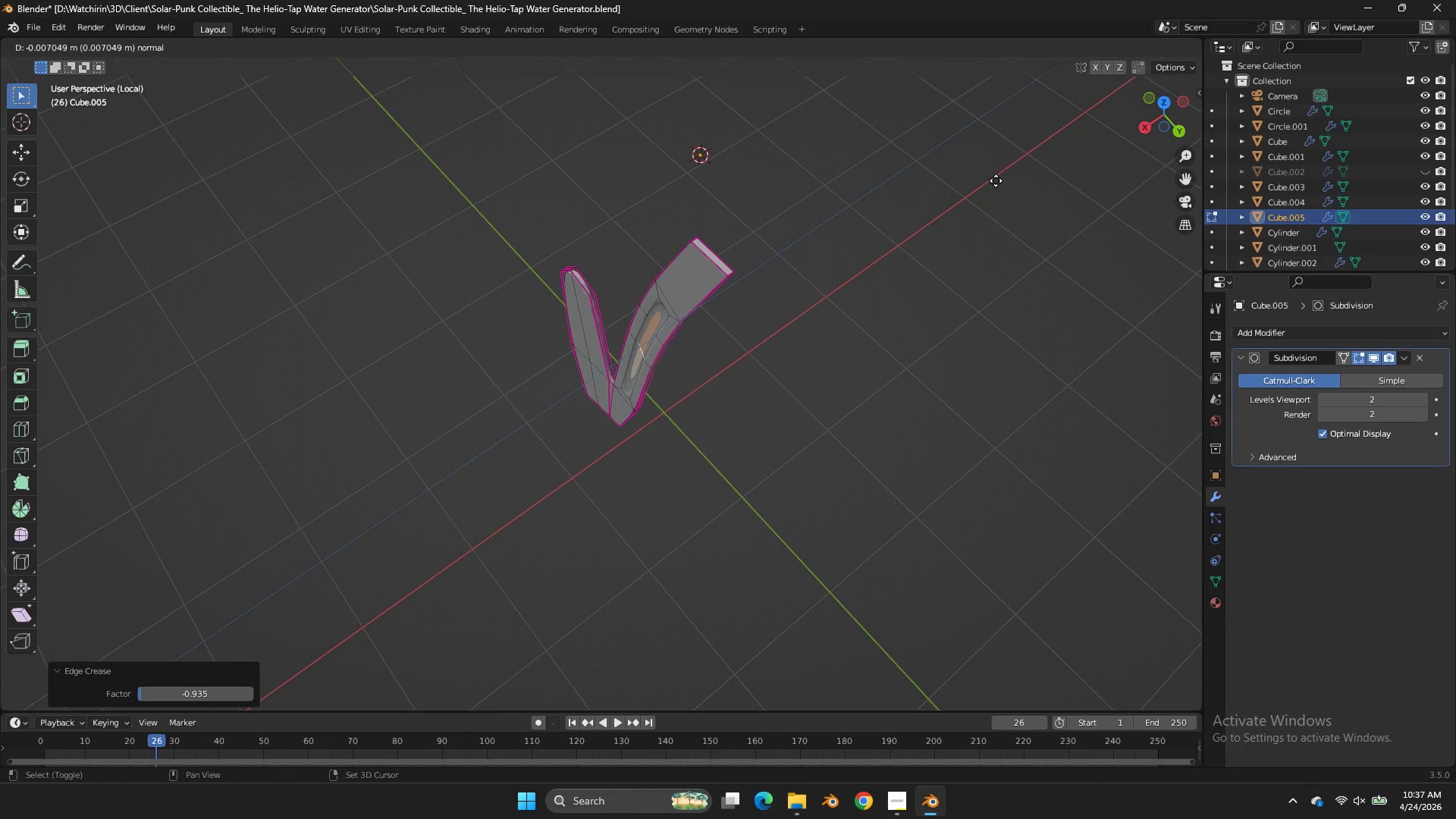 
left_click_drag(start_coordinate=[678, 279], to_coordinate=[714, 280])
 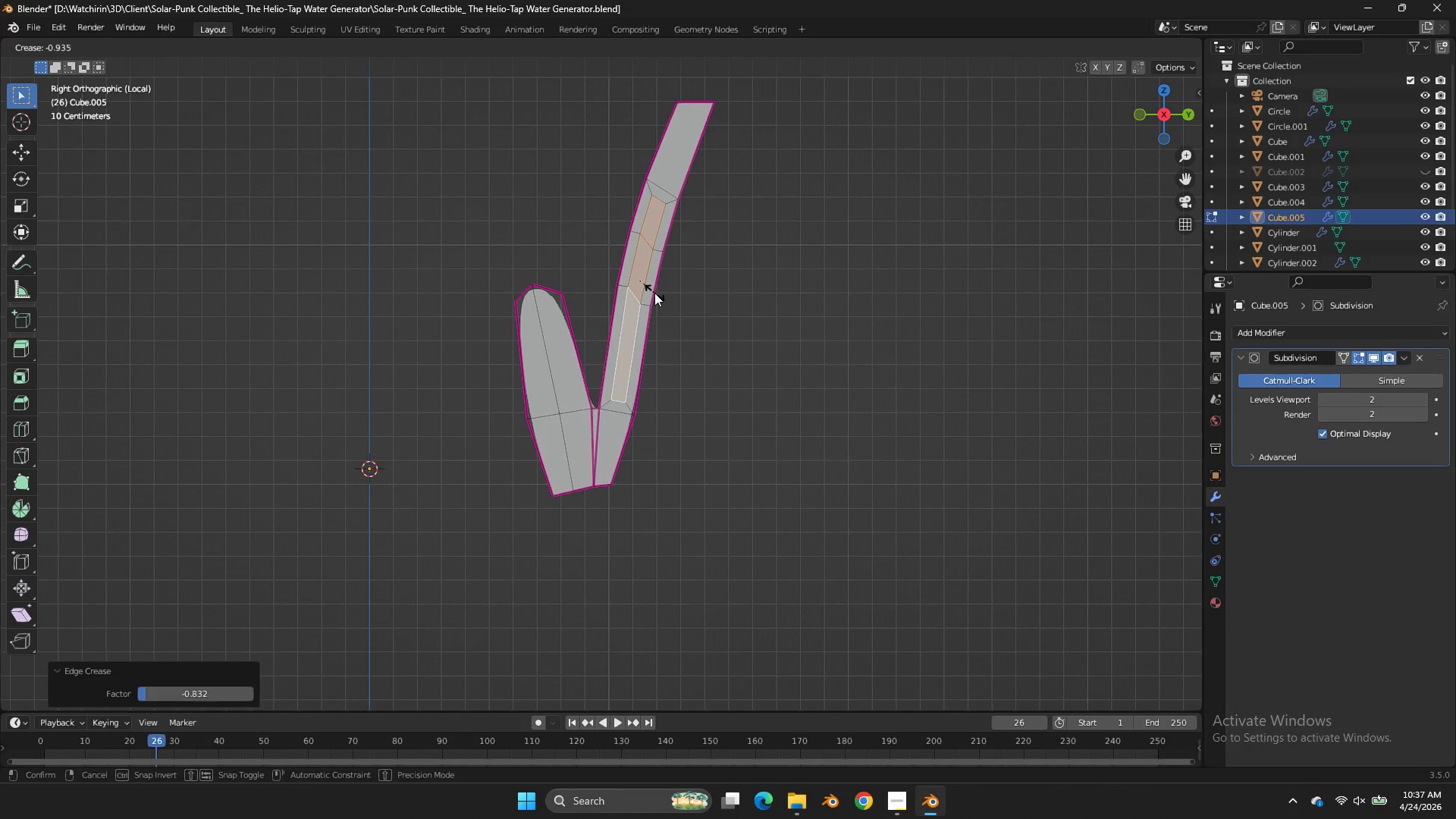 
left_click_drag(start_coordinate=[654, 293], to_coordinate=[669, 288])
 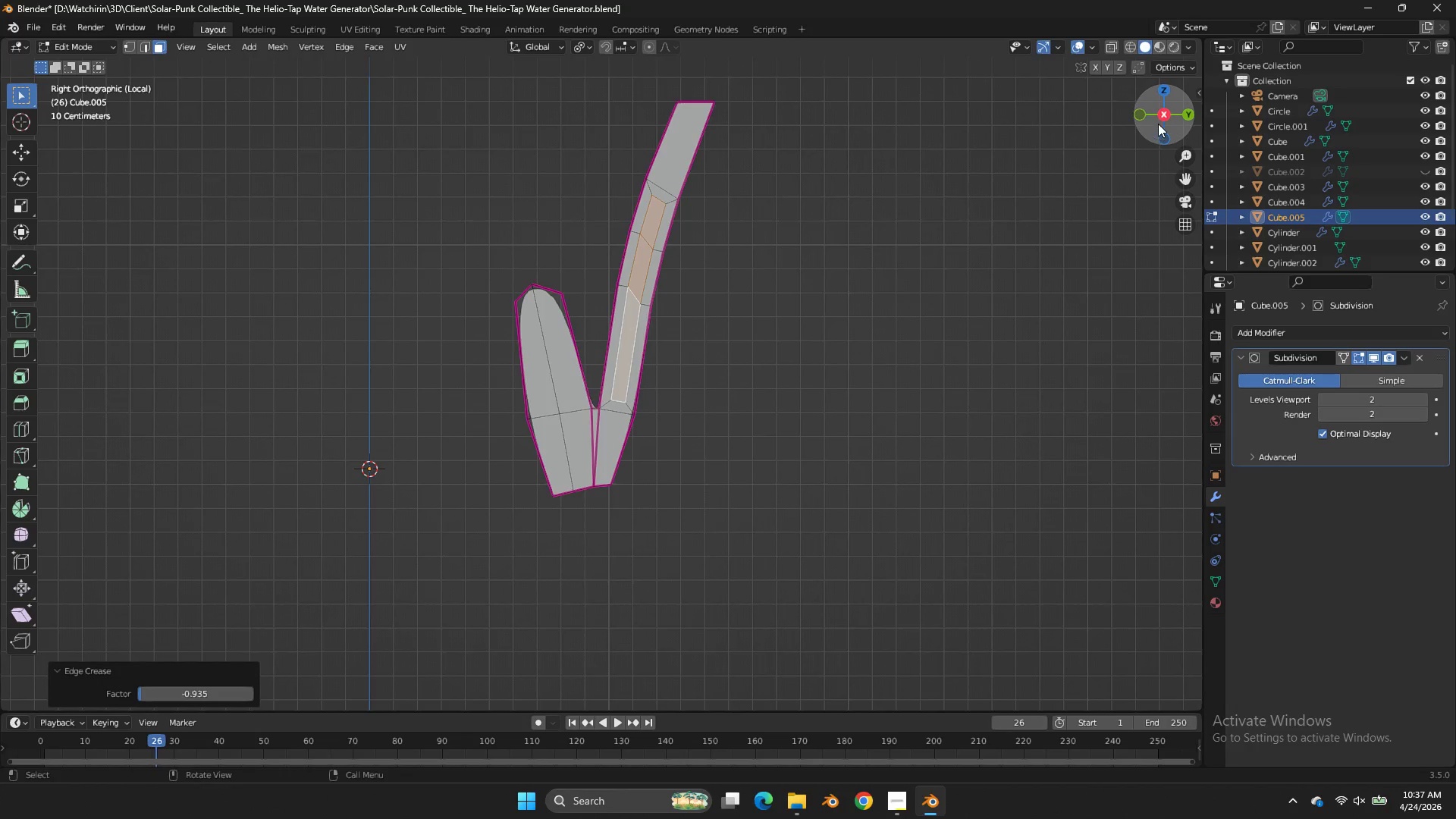 
left_click_drag(start_coordinate=[1158, 125], to_coordinate=[1059, 244])
 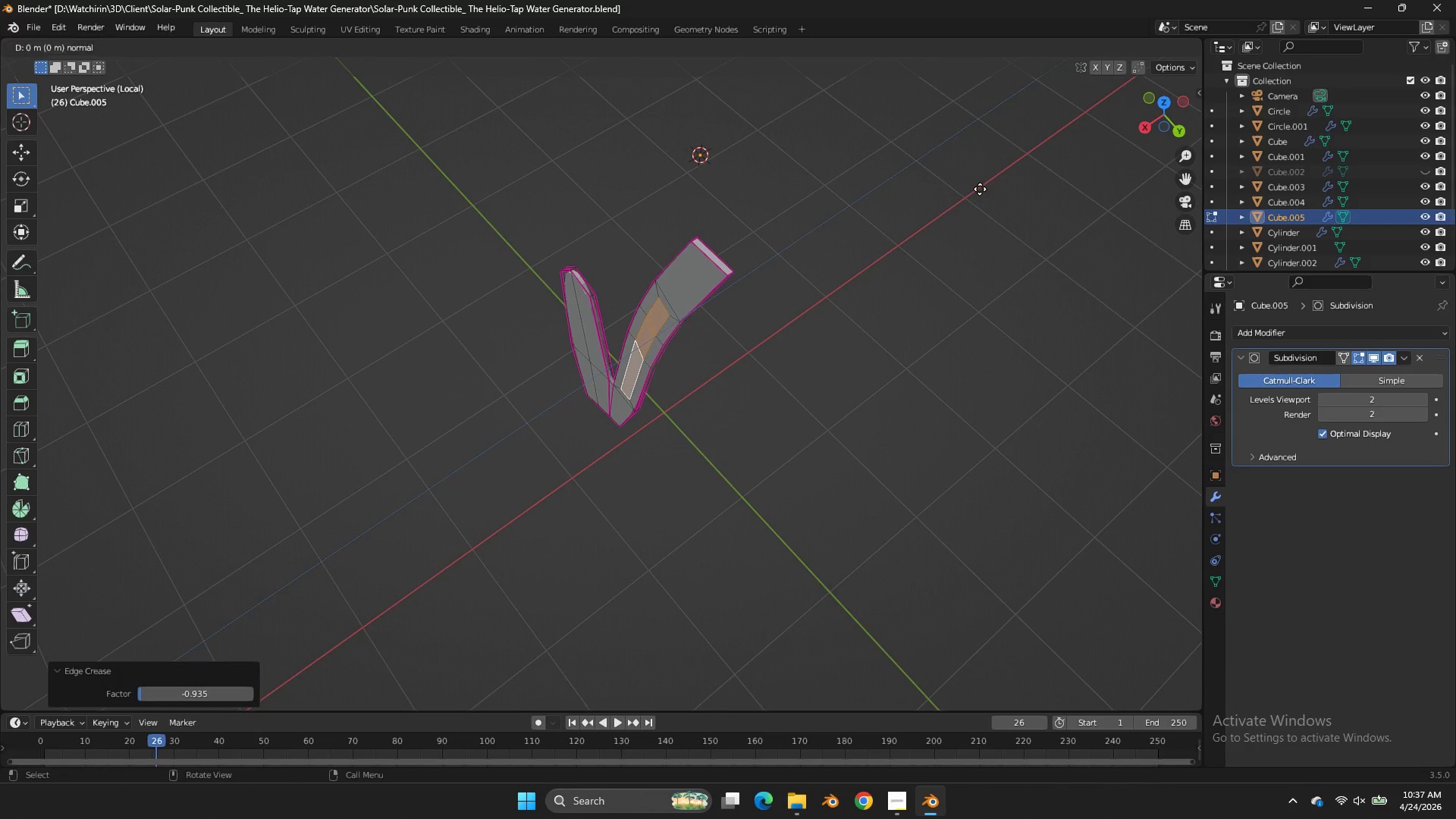 
hold_key(key=ShiftLeft, duration=0.89)
left_click([996, 180])
 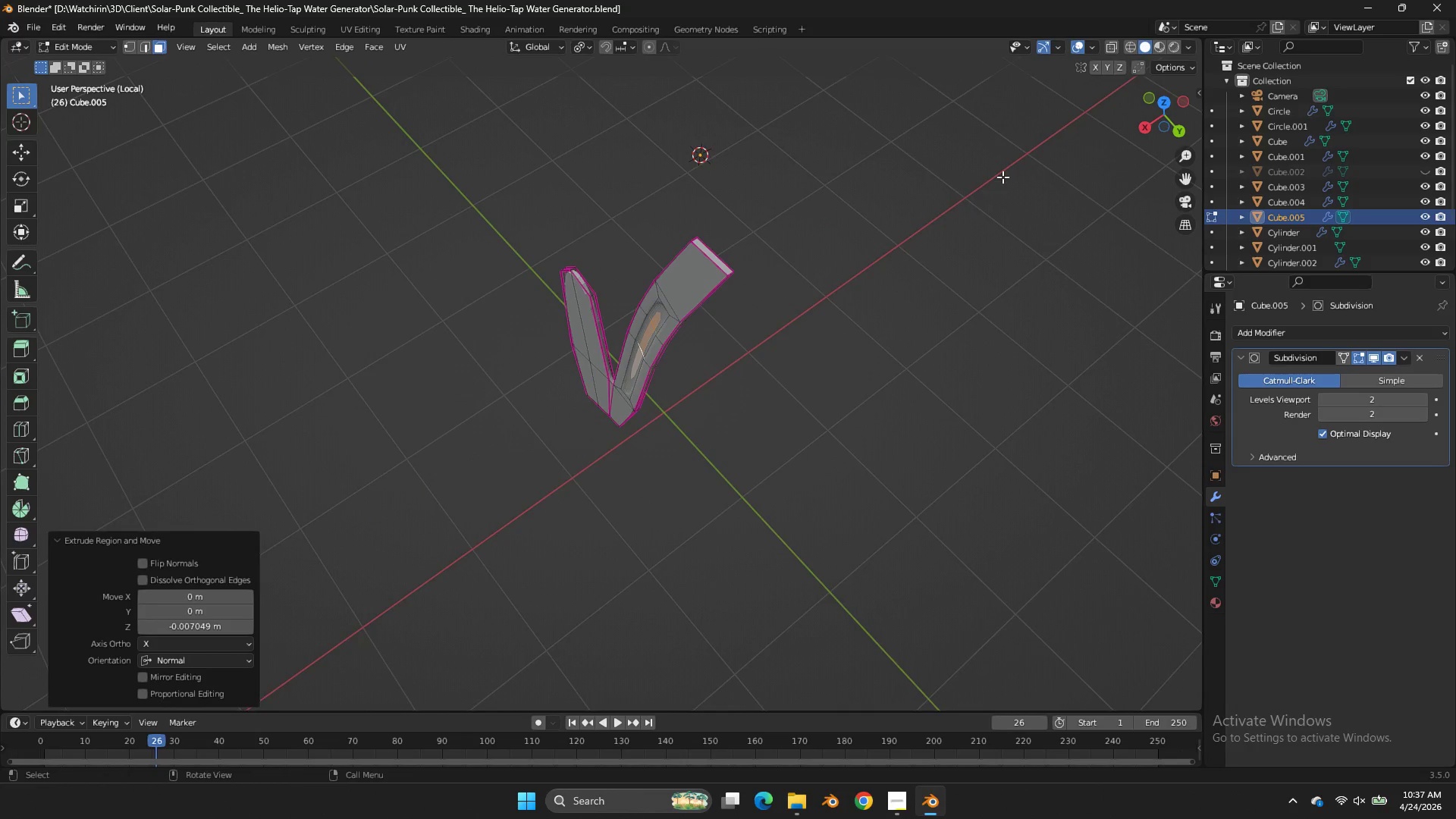 
key(Tab)
 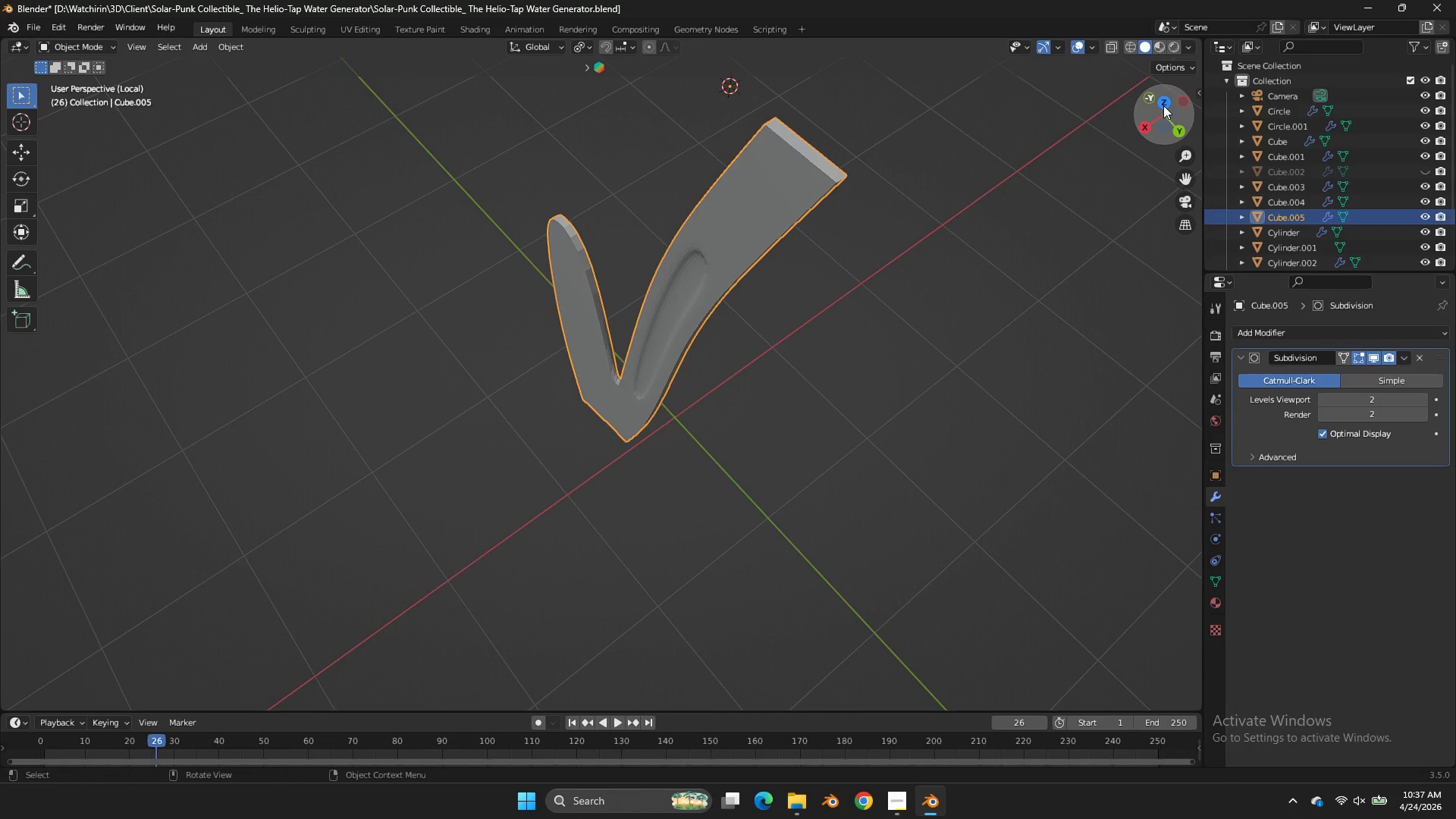 
scroll: coordinate [1003, 177], scroll_direction: up, amount: 2.0
 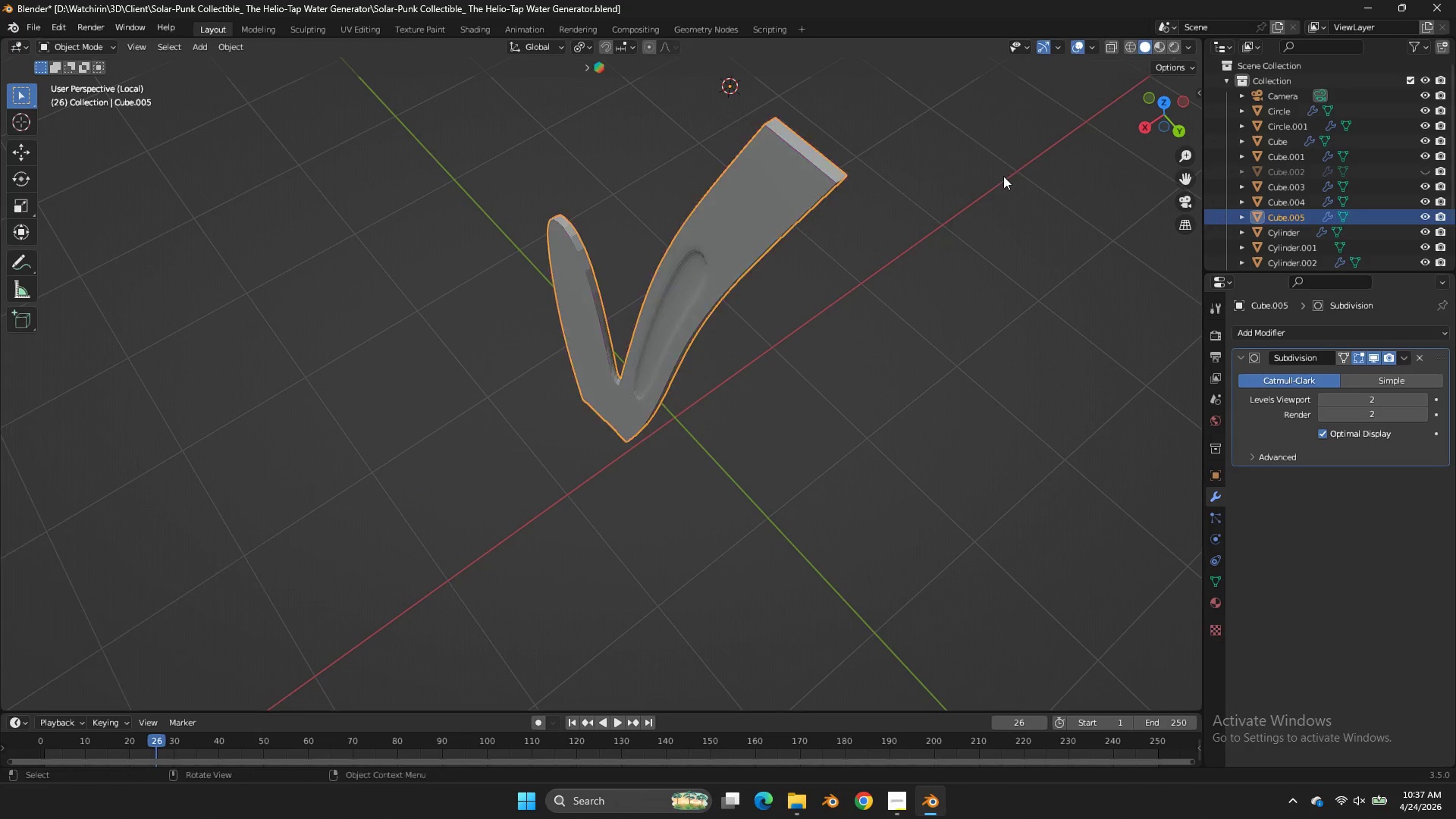 
left_click_drag(start_coordinate=[1184, 109], to_coordinate=[125, 696])
 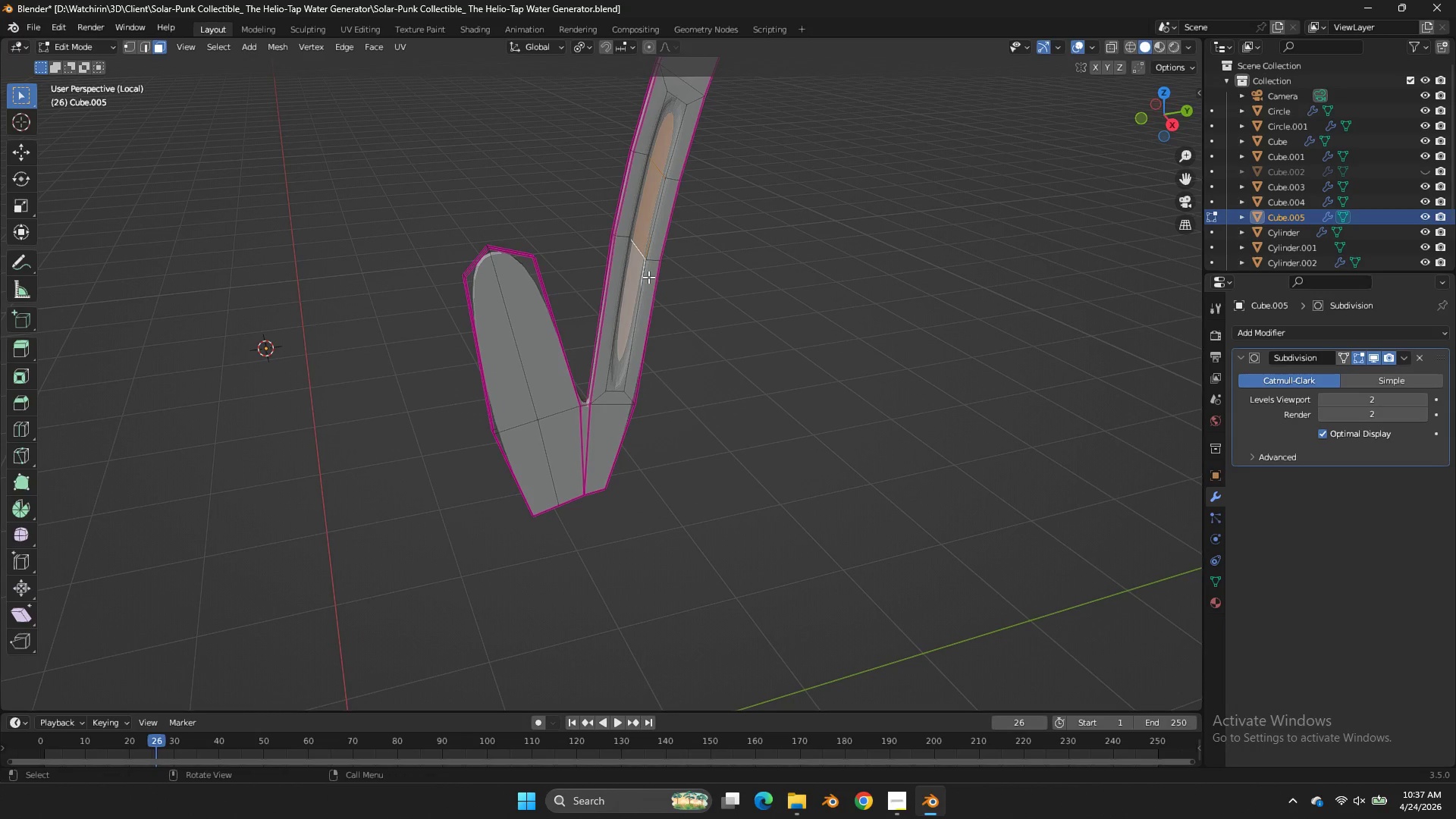 
key(Tab)
 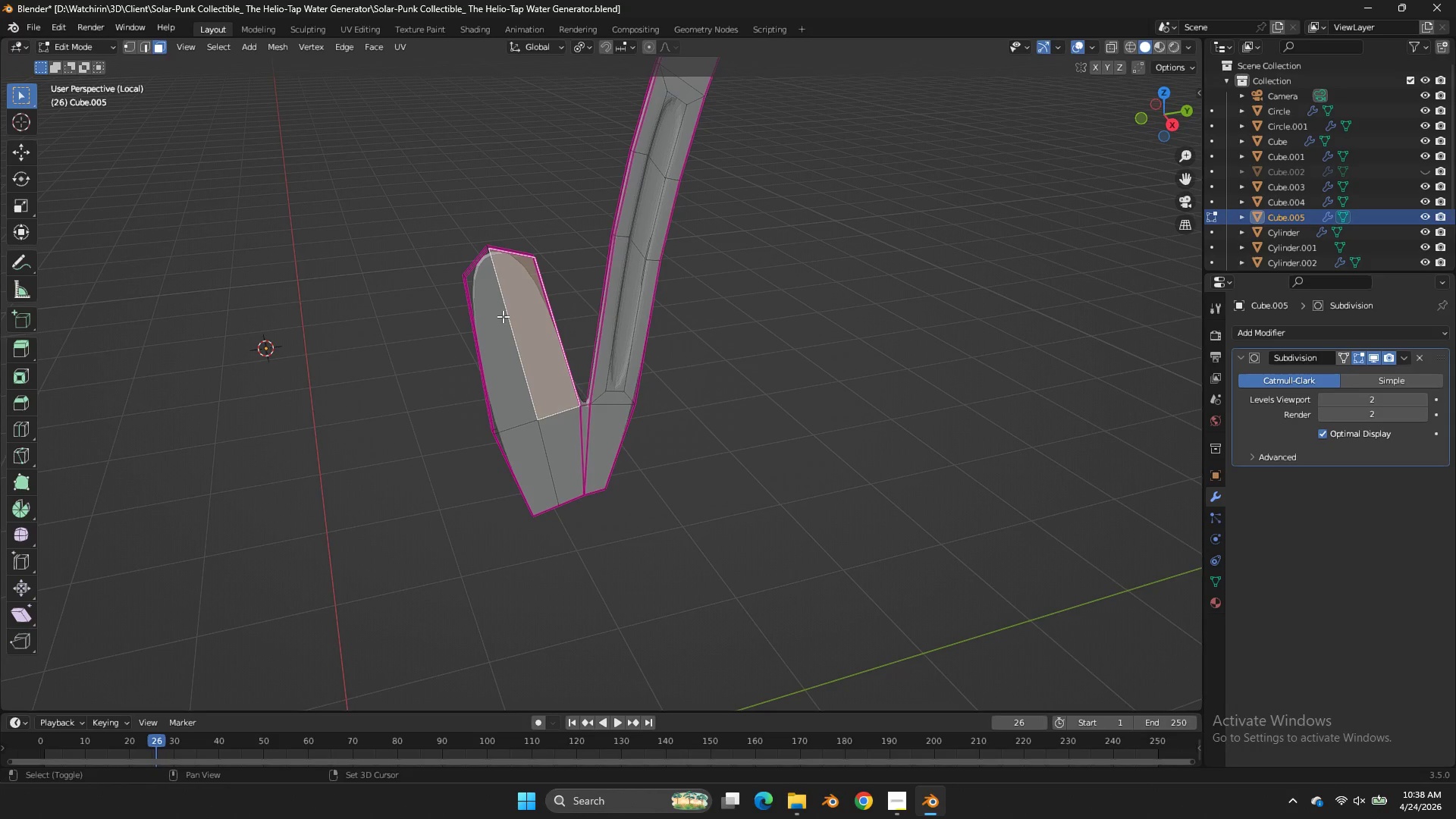 
hold_key(key=ShiftLeft, duration=0.5)
 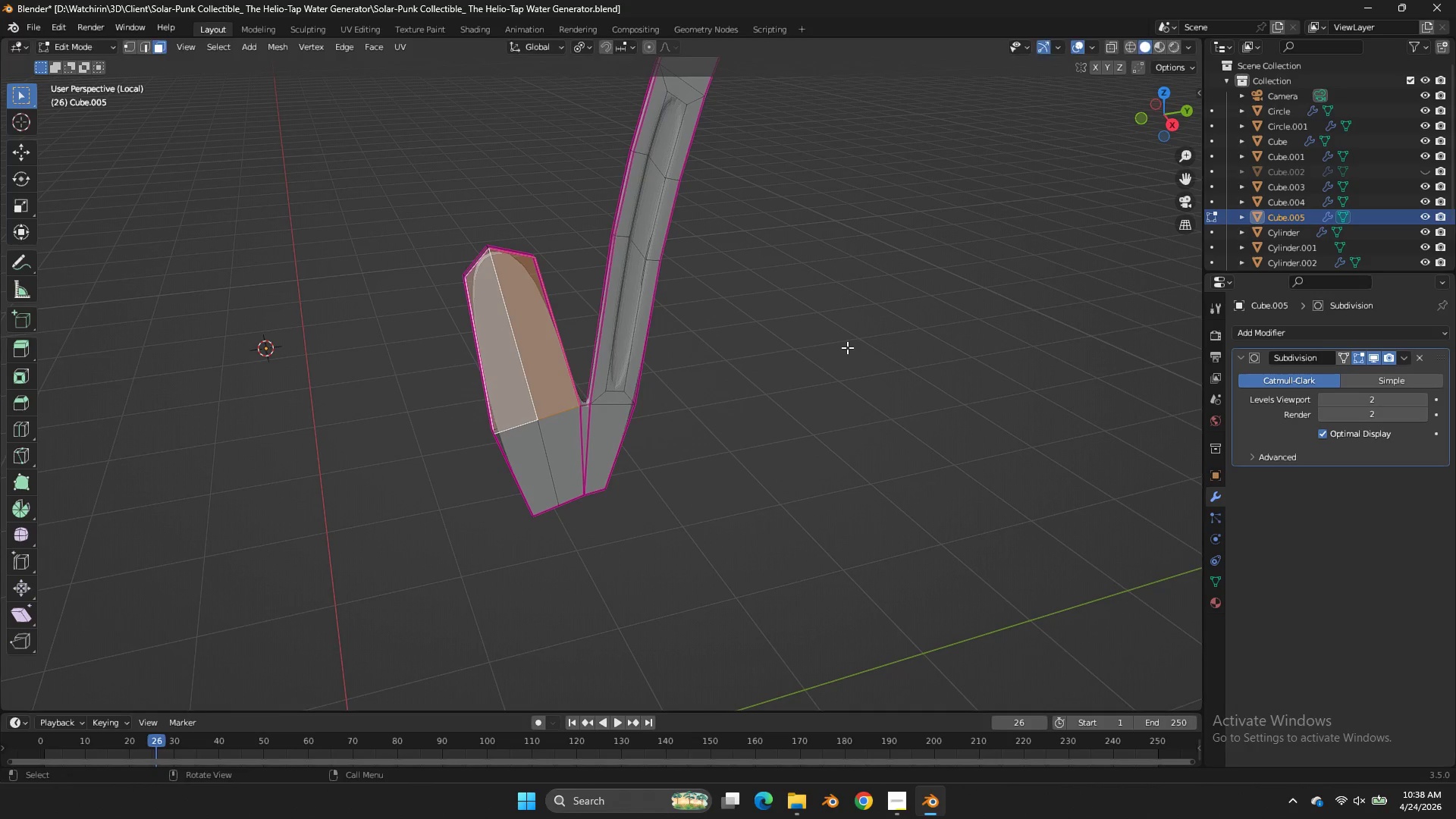 
key(I)
 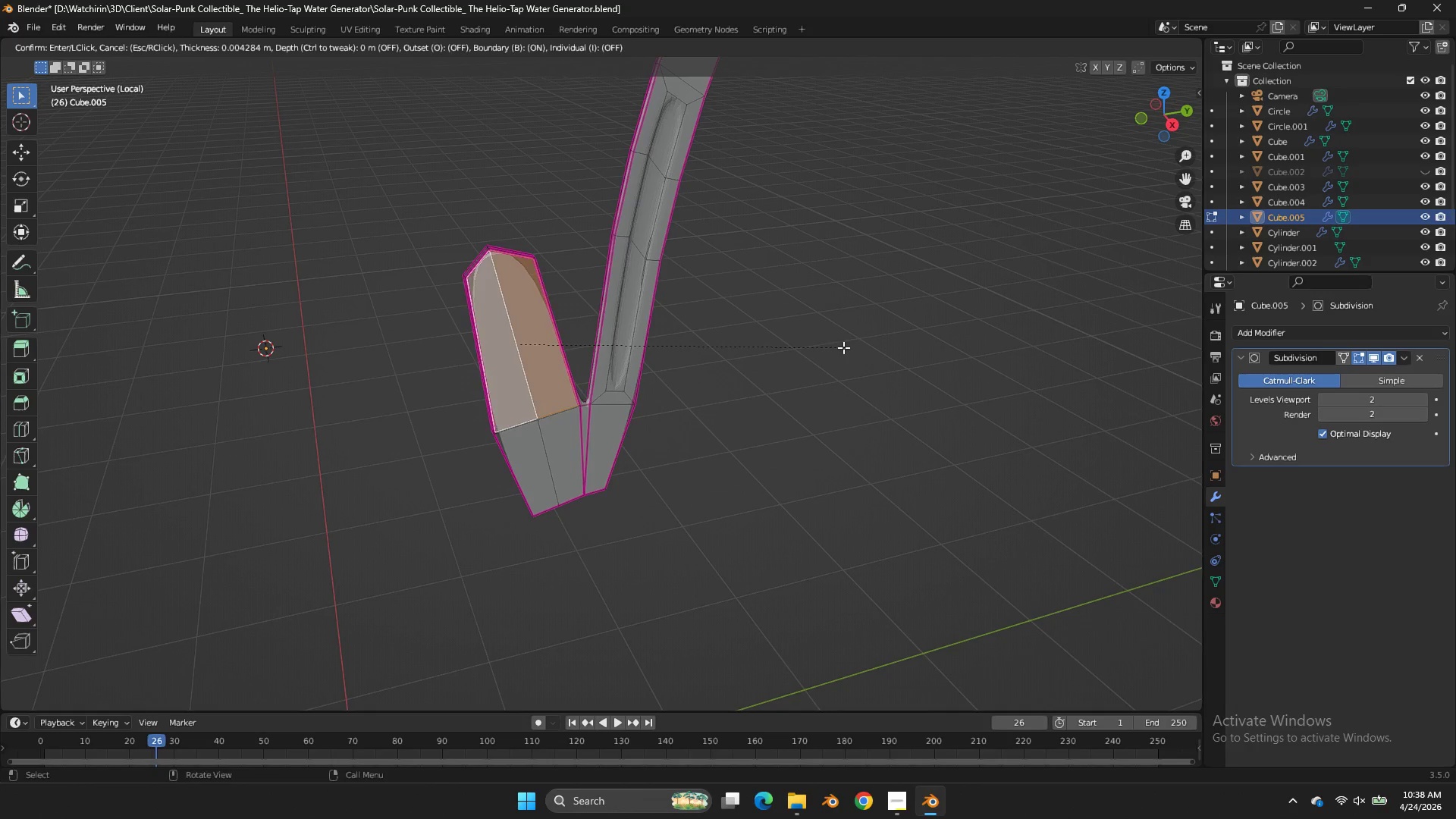 
hold_key(key=ShiftLeft, duration=2.45)
 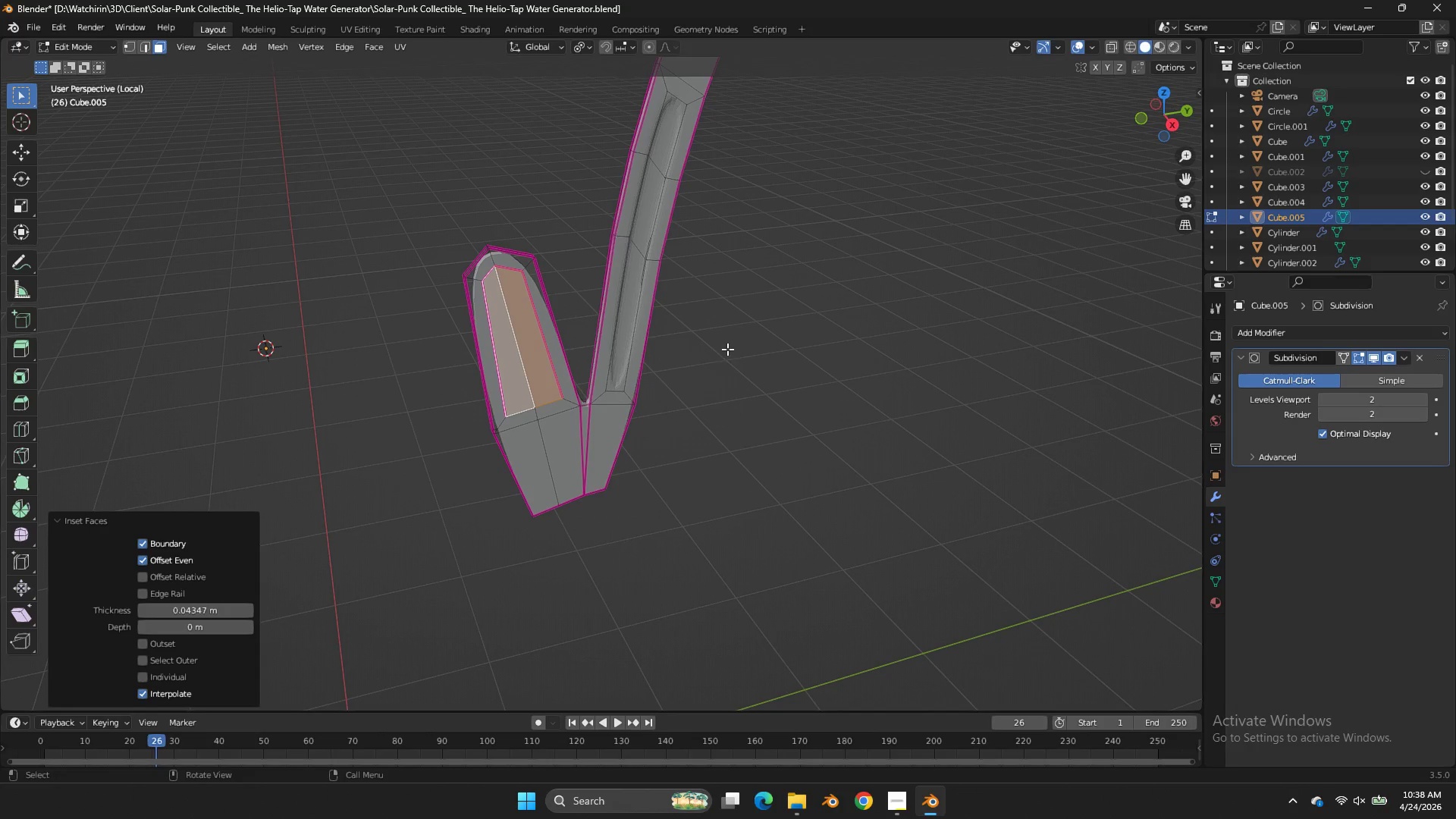 
left_click([727, 349])
 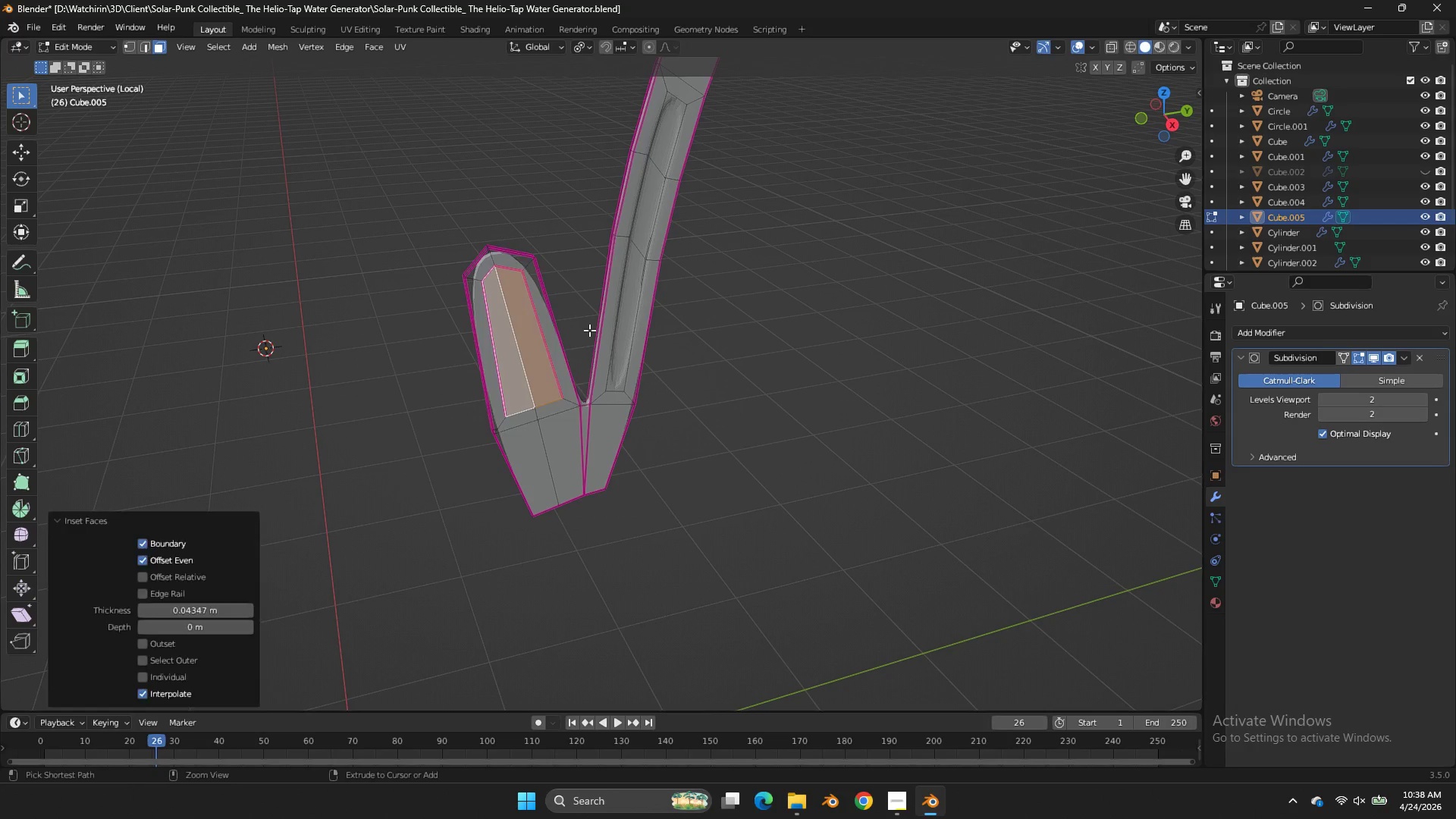 
key(Control+Z)
 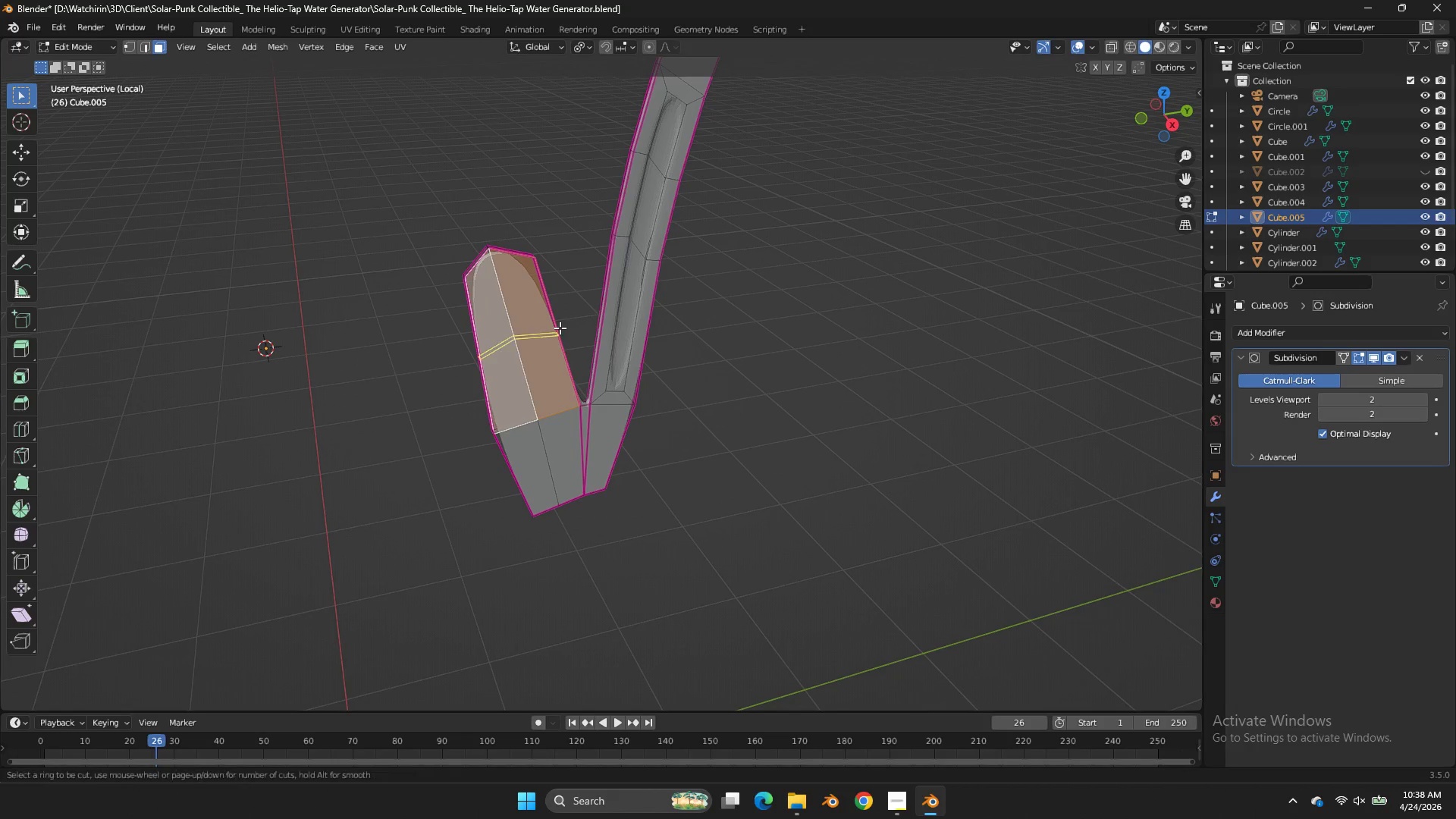 
key(Control+R)
 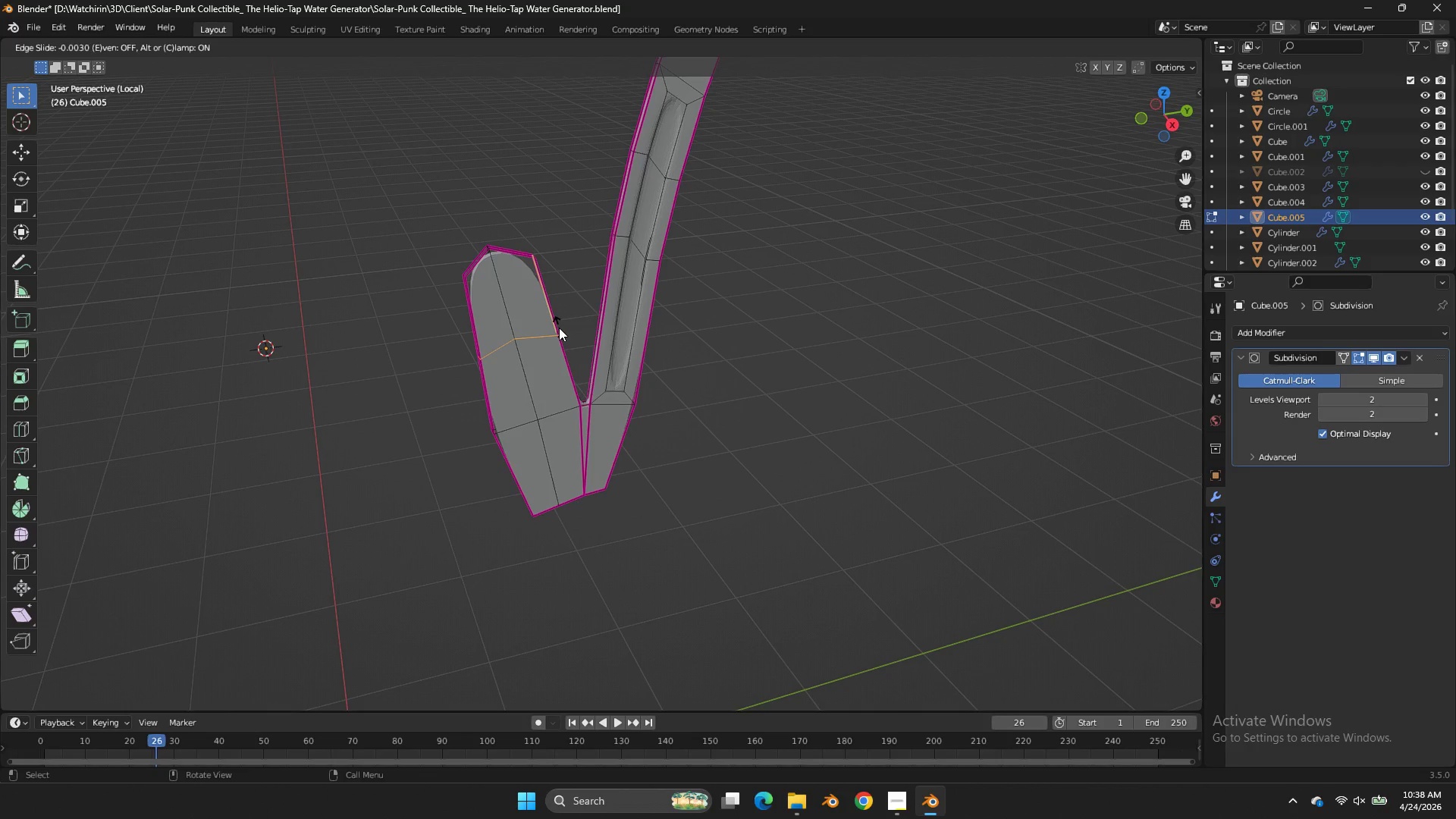 
scroll: coordinate [559, 328], scroll_direction: up, amount: 1.0
 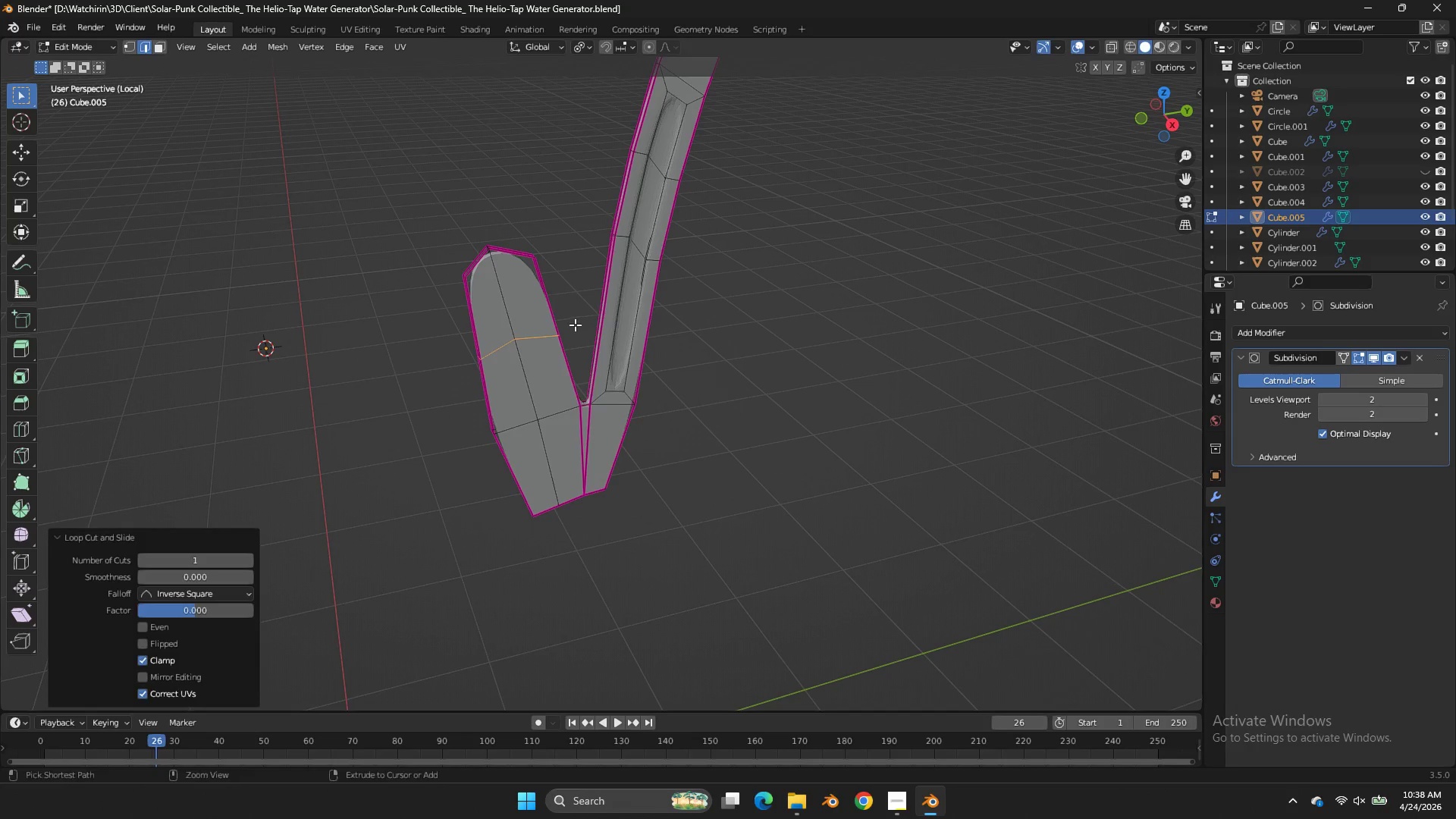 
key(Control+Z)
 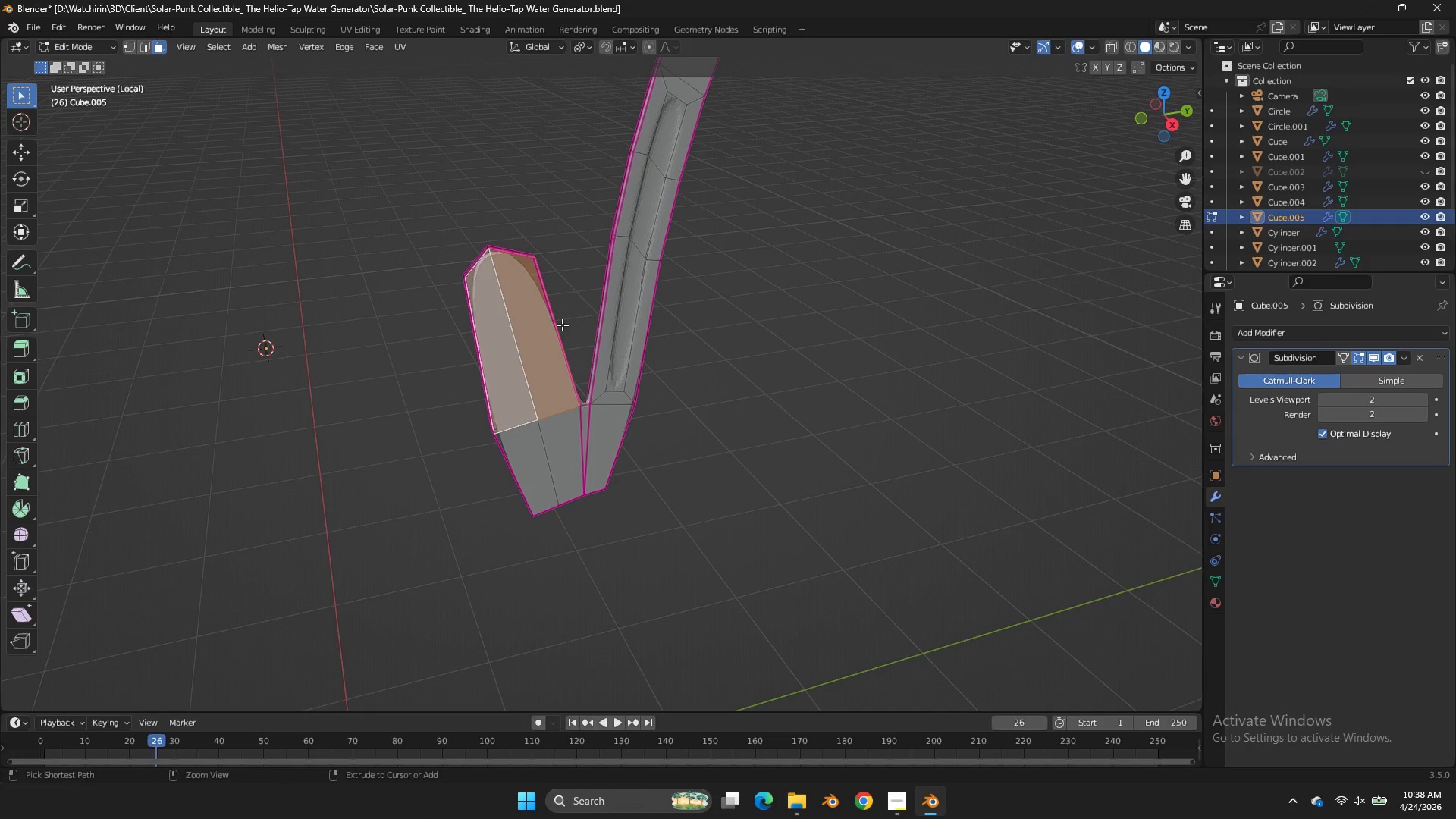 
key(Control+R)
 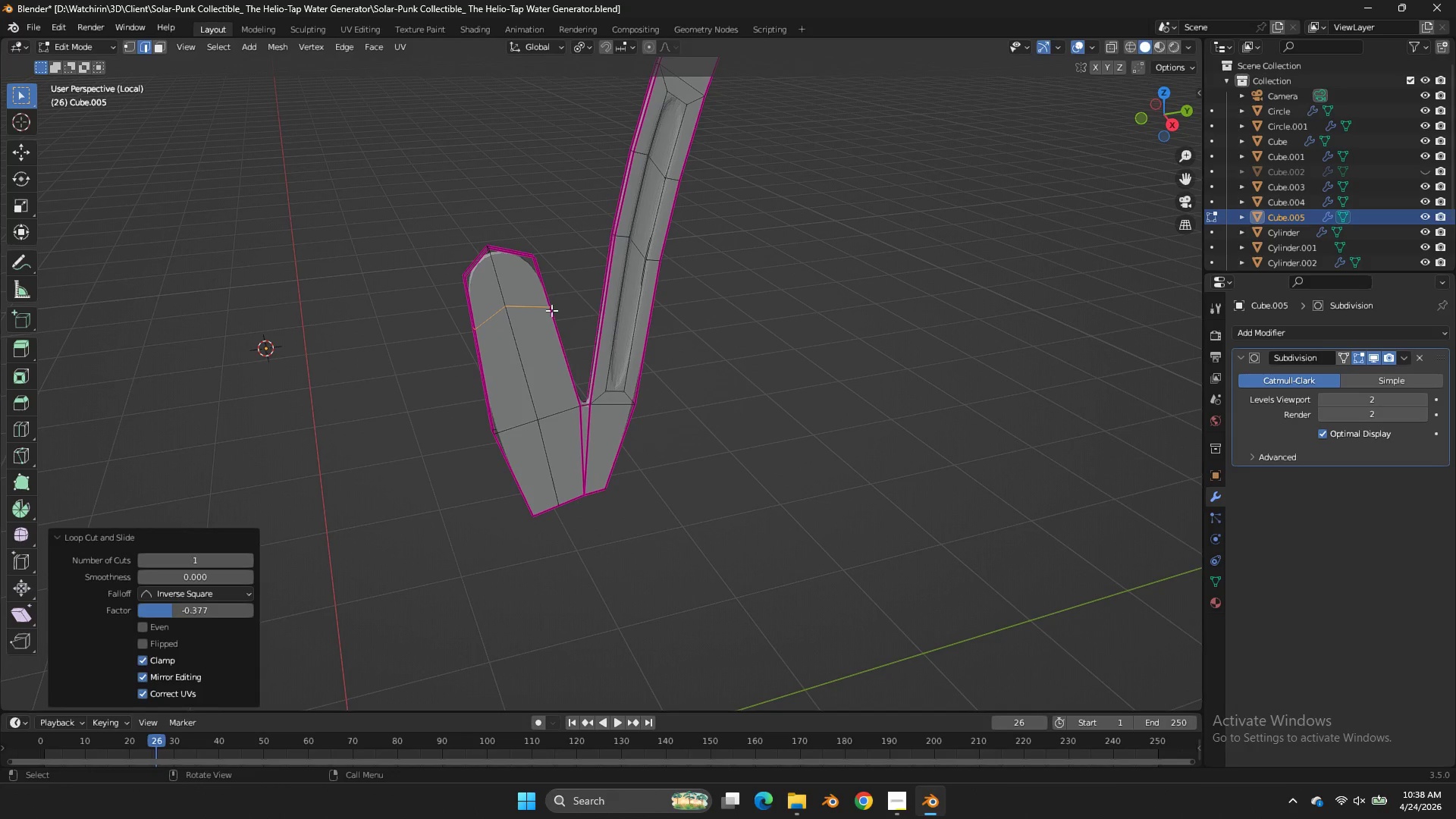 
double_click([518, 337])
 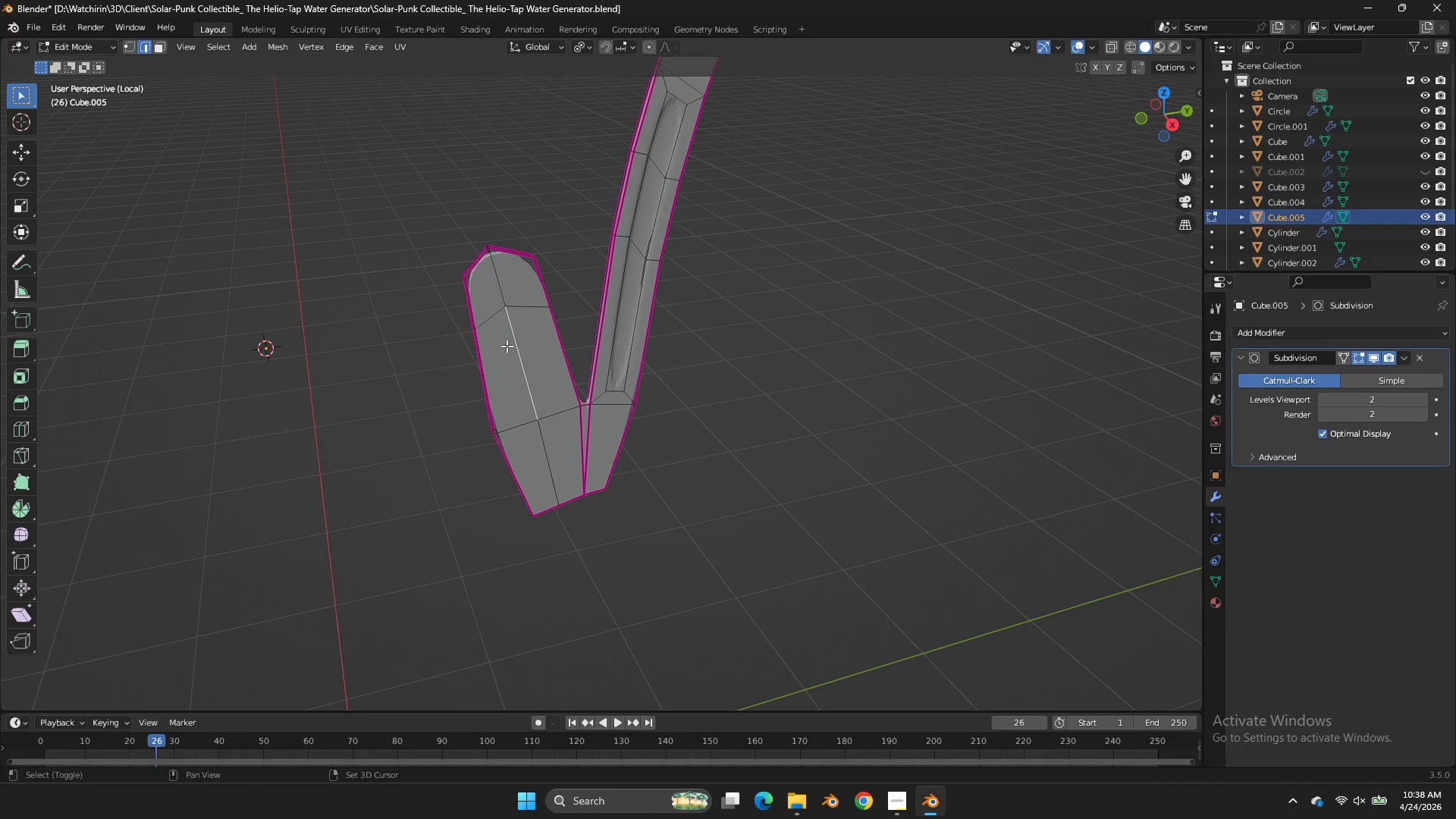 
key(Shift+ShiftLeft)
 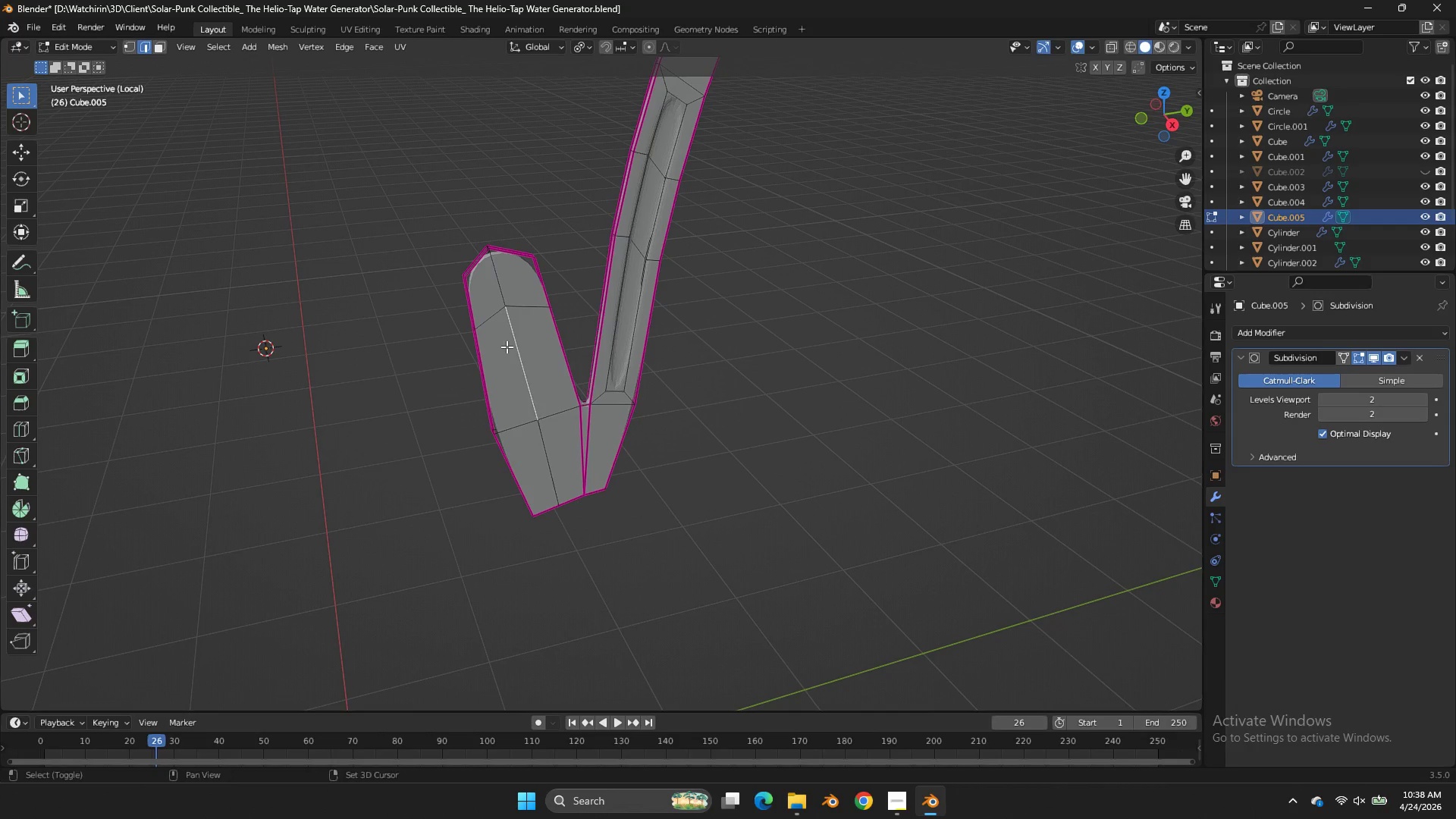 
triple_click([507, 347])
 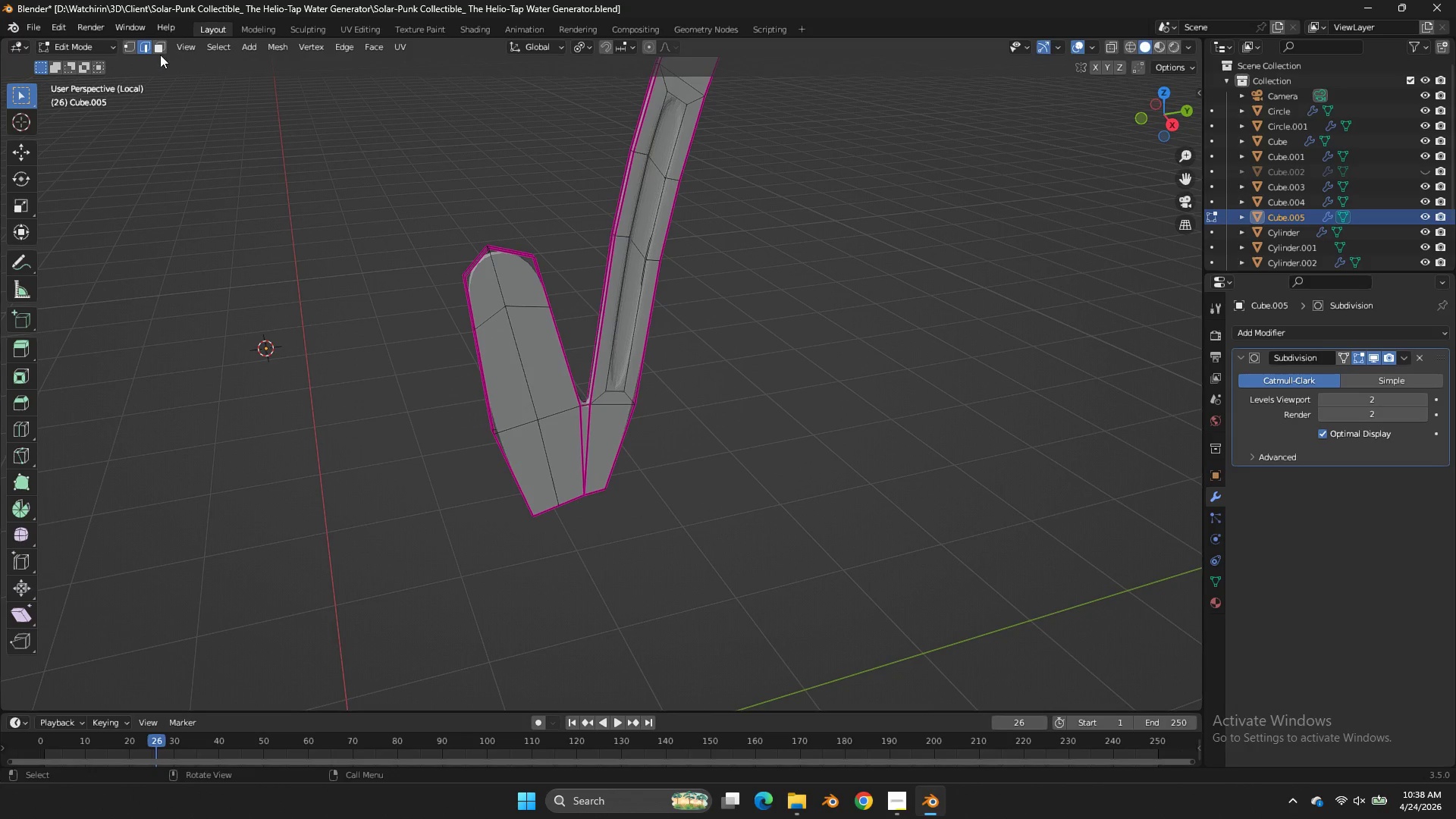 
left_click([159, 55])
 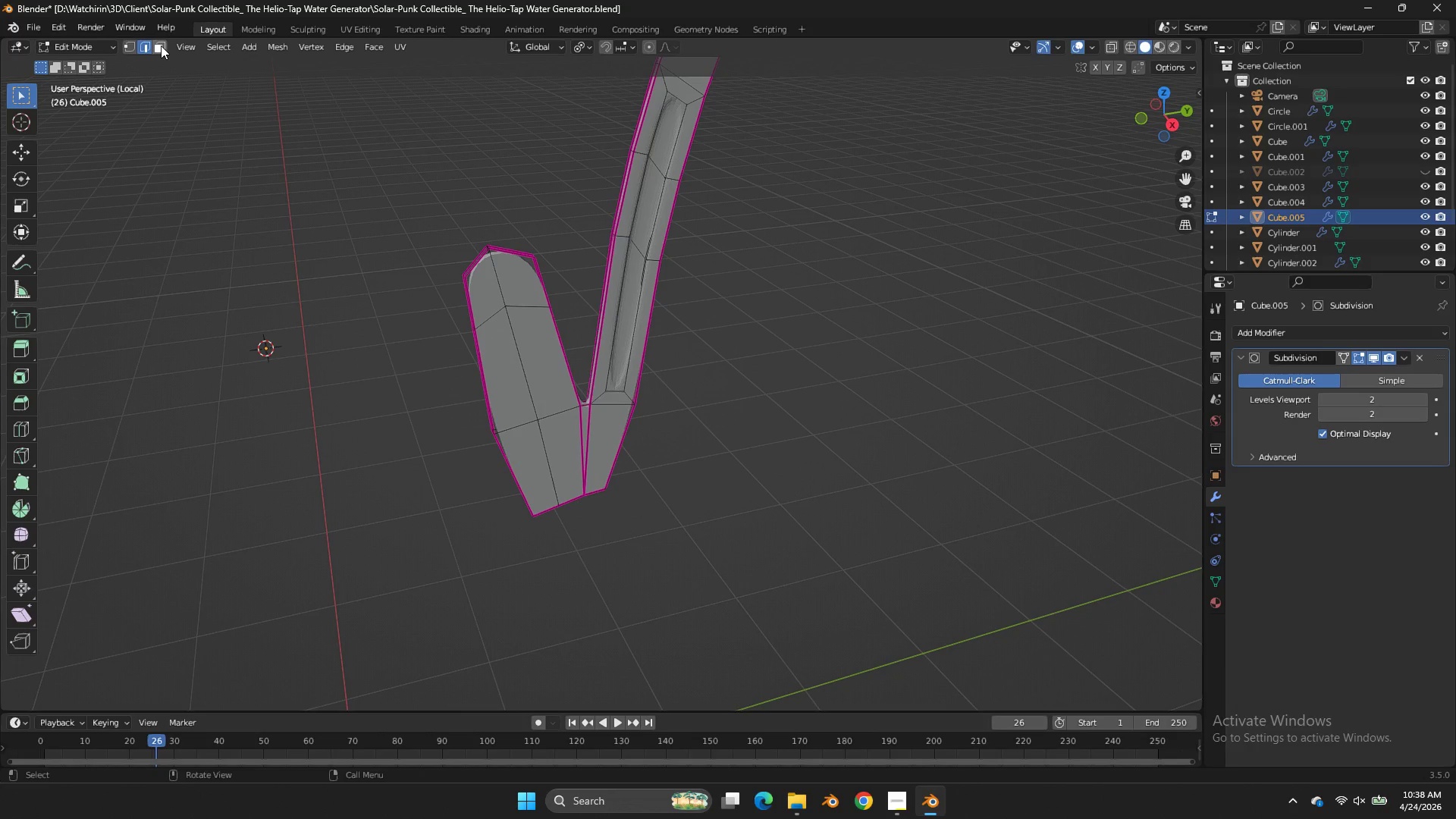 
left_click([161, 46])
 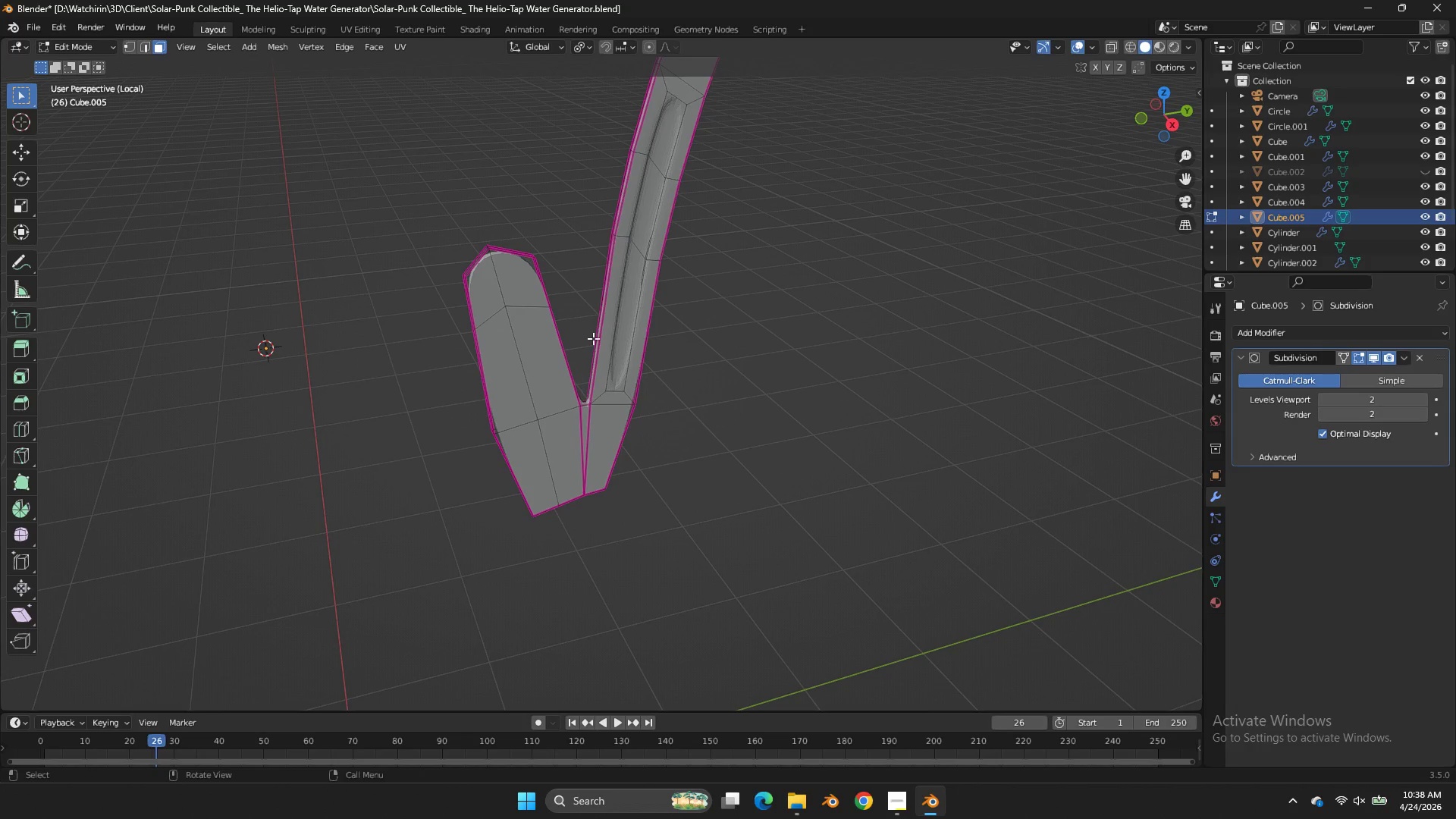 
left_click([539, 336])
 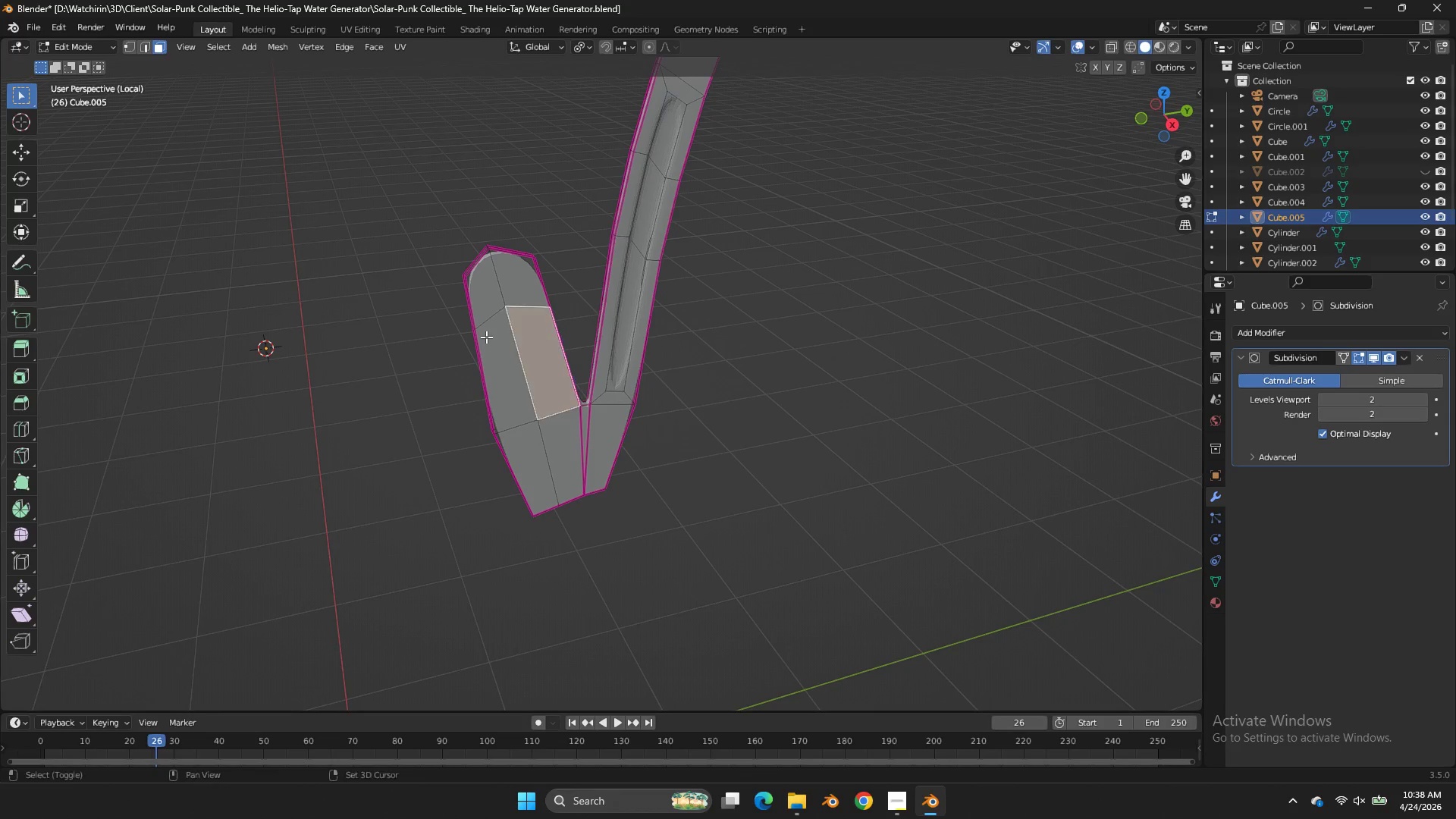 
hold_key(key=ShiftLeft, duration=0.42)
double_click([486, 337])
 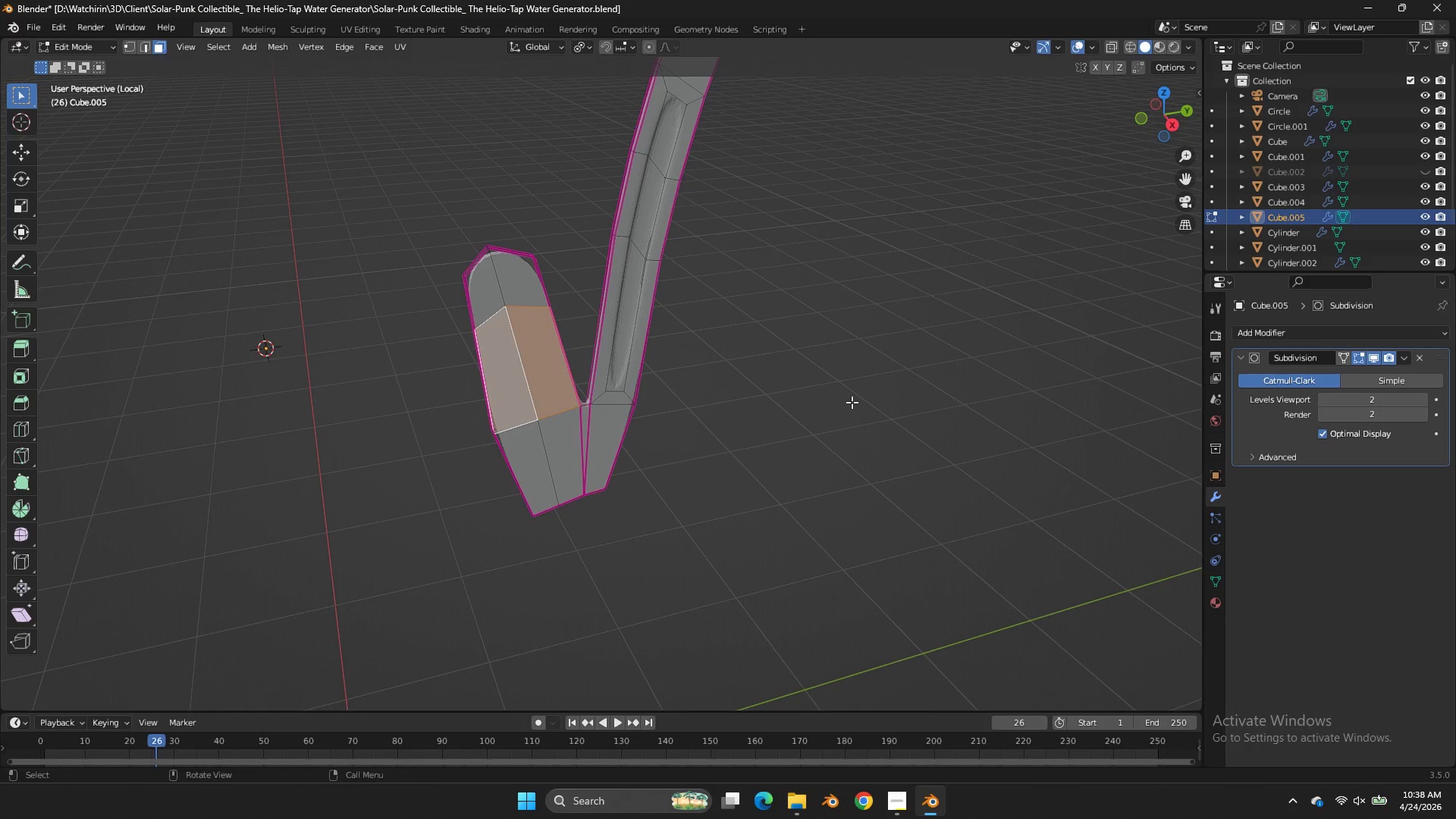 
key(I)
 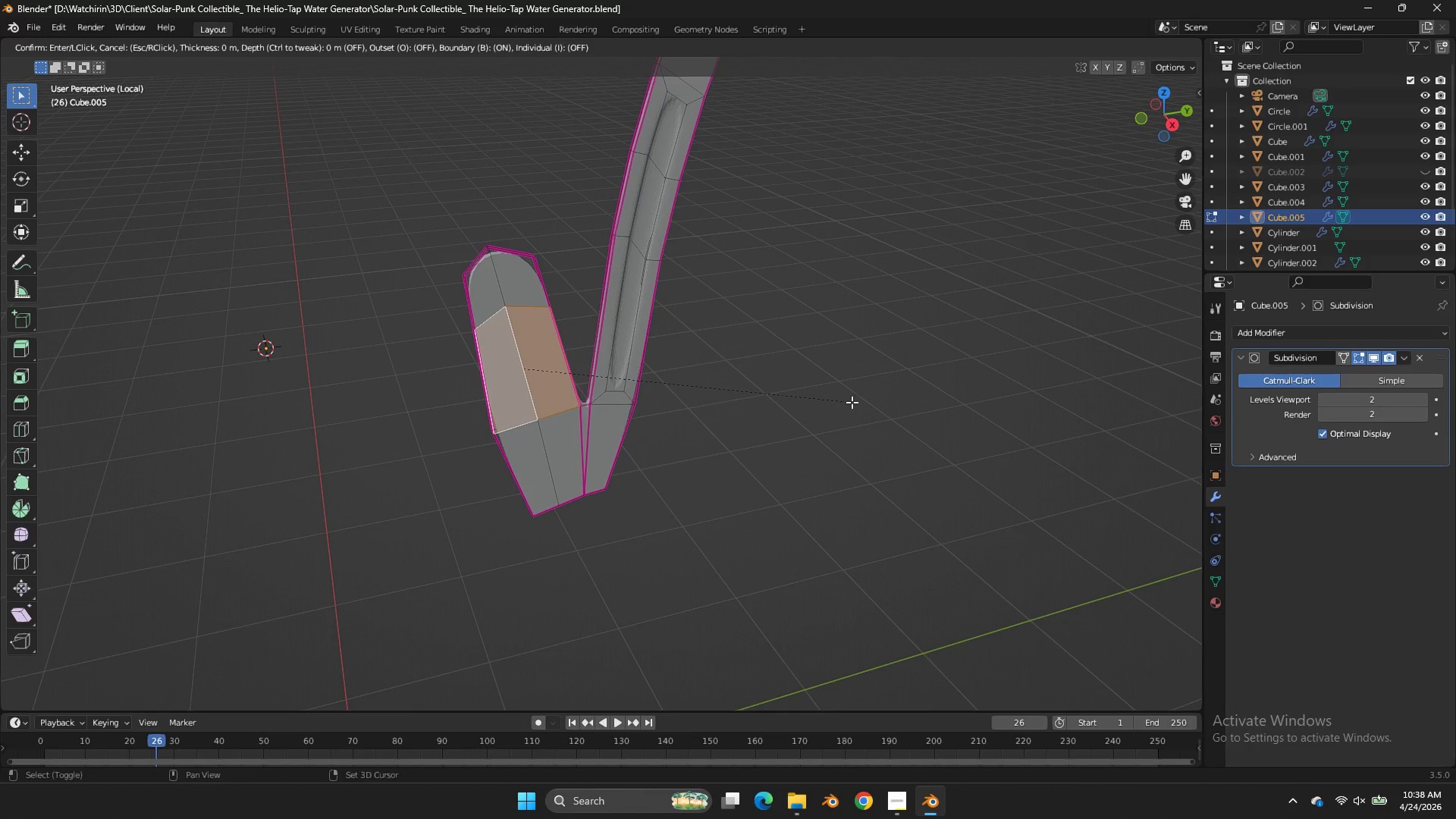 
hold_key(key=ShiftLeft, duration=0.83)
left_click([745, 390])
 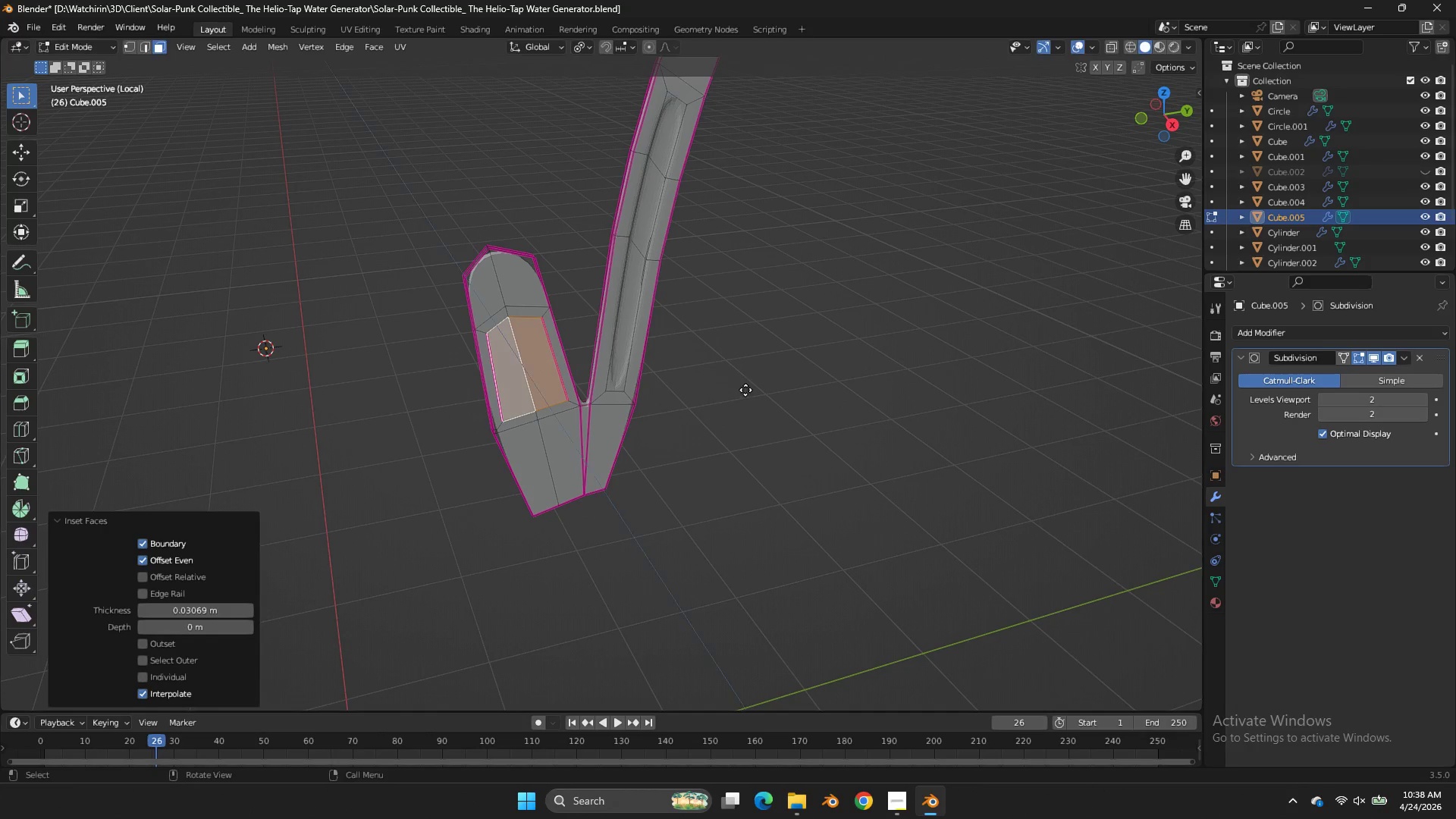 
key(E)
 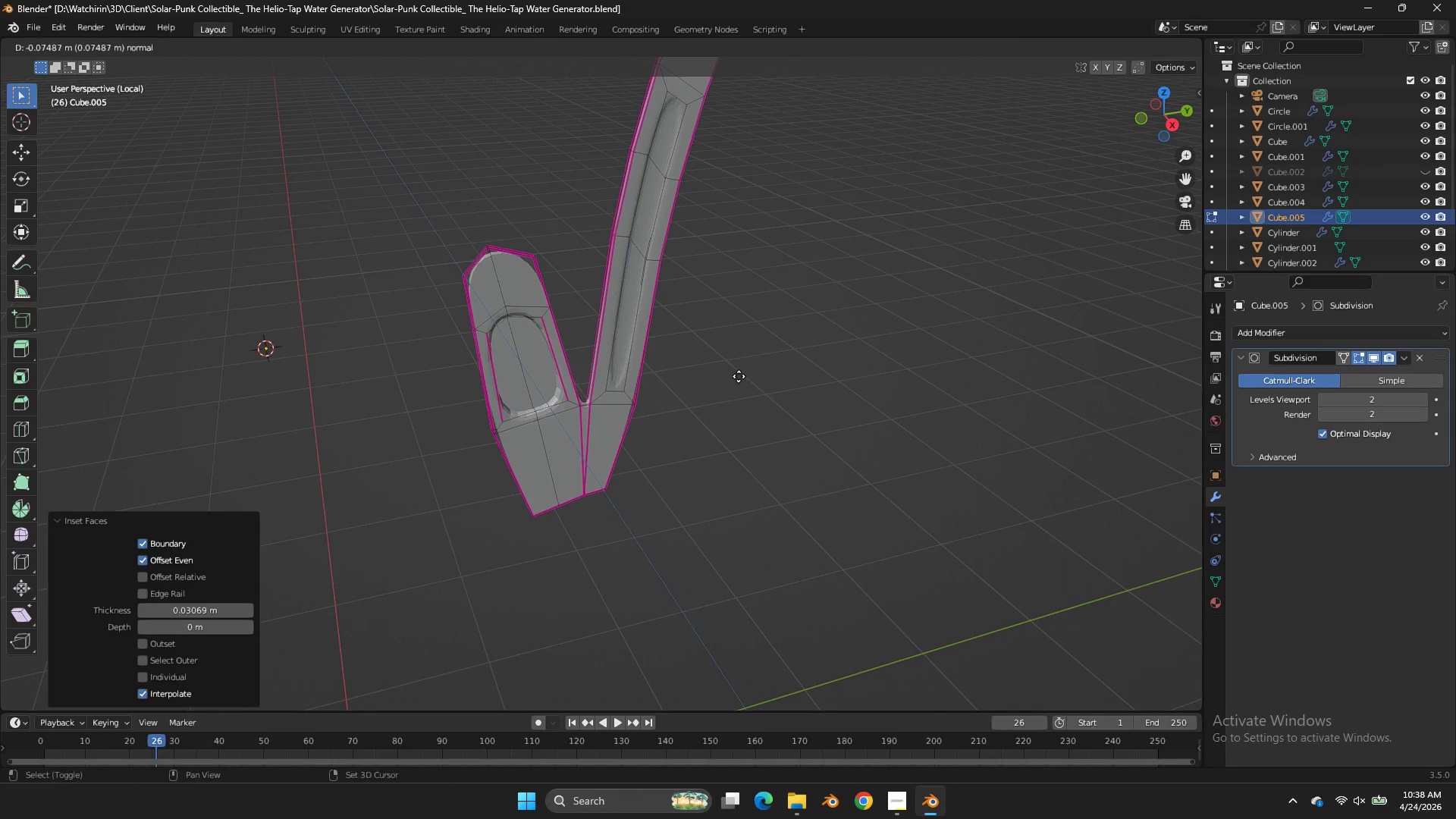 
hold_key(key=ShiftLeft, duration=1.17)
left_click([742, 407])
 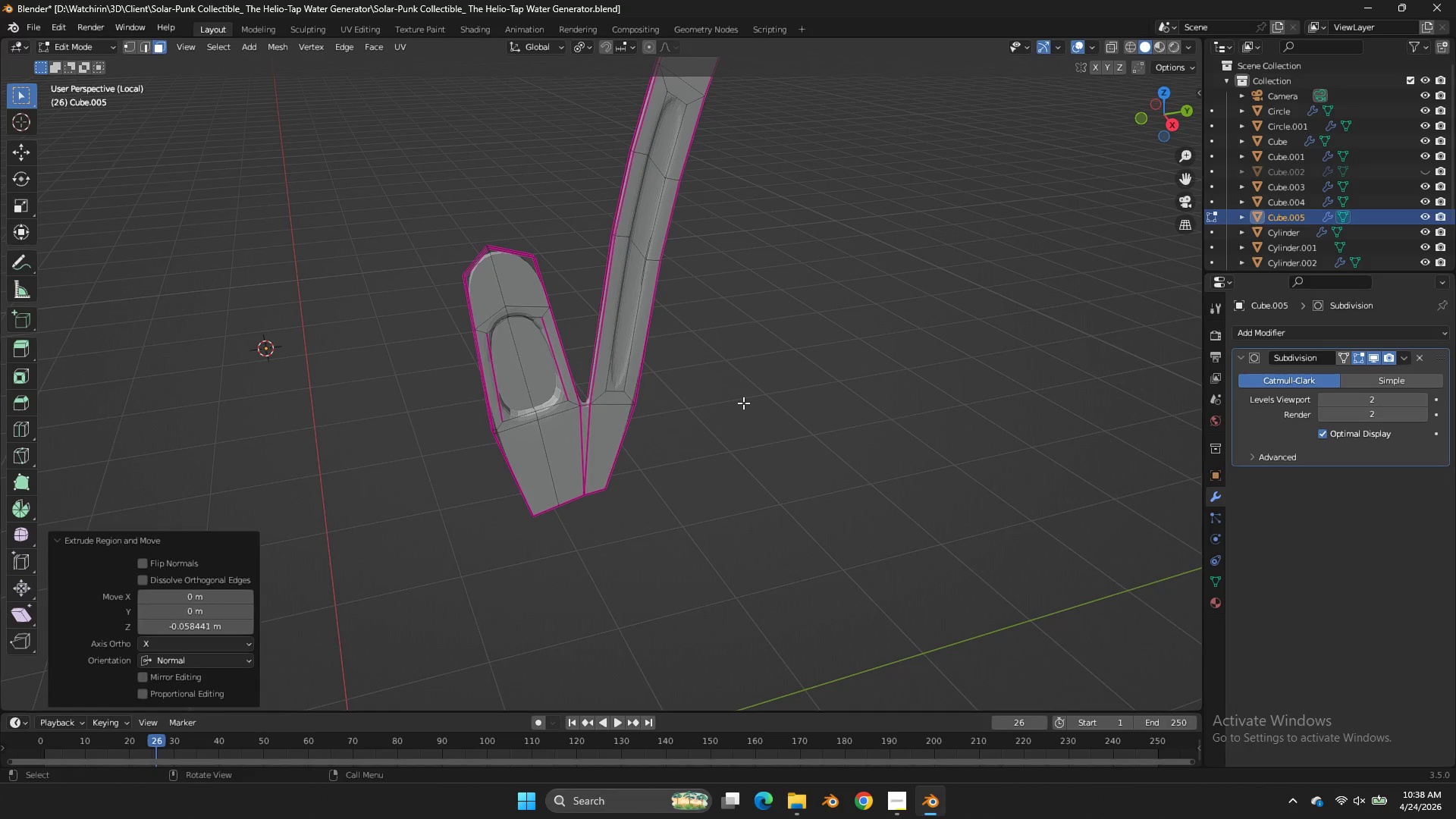 
key(Control+ControlLeft)
 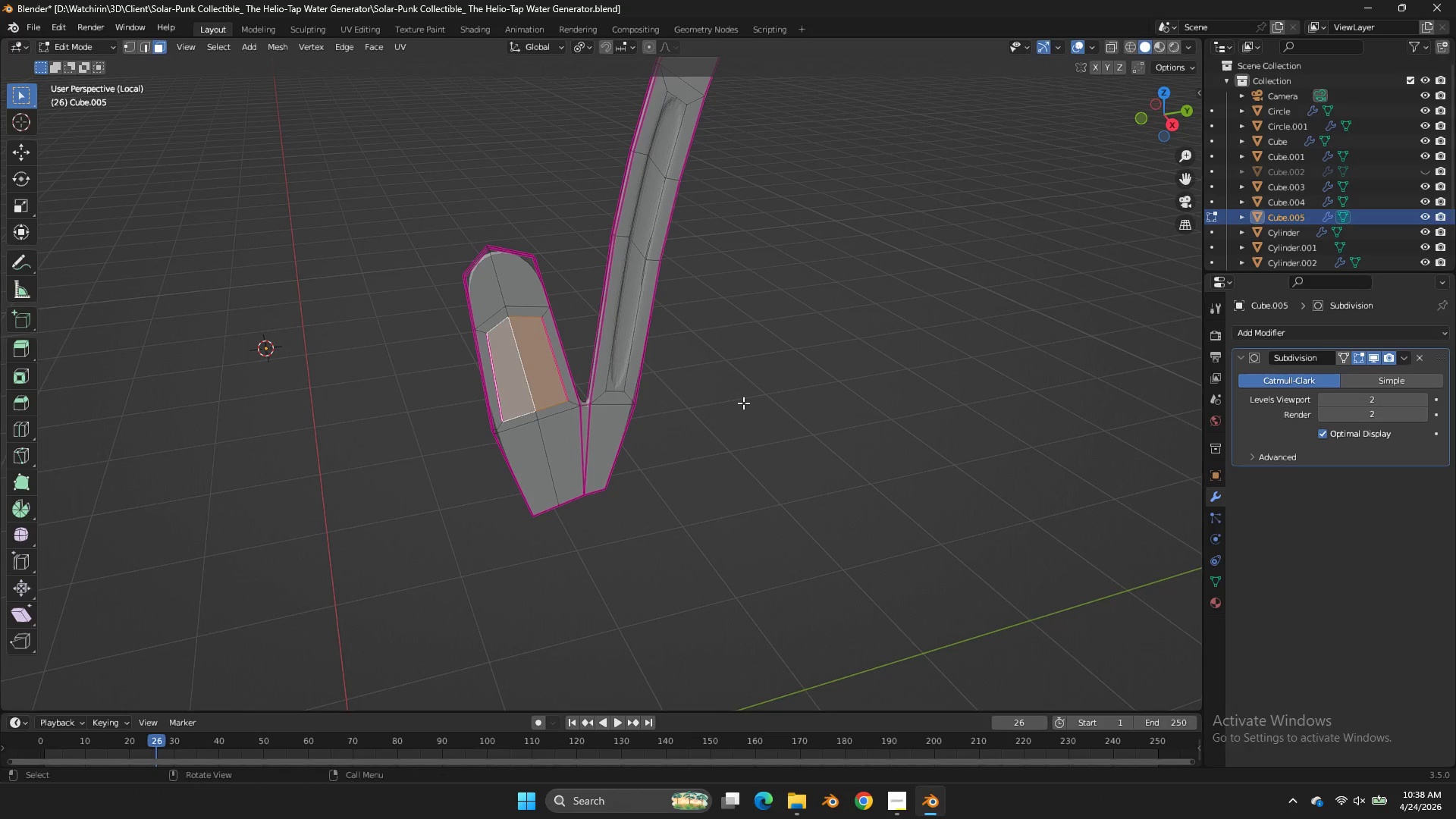 
key(Control+Z)
 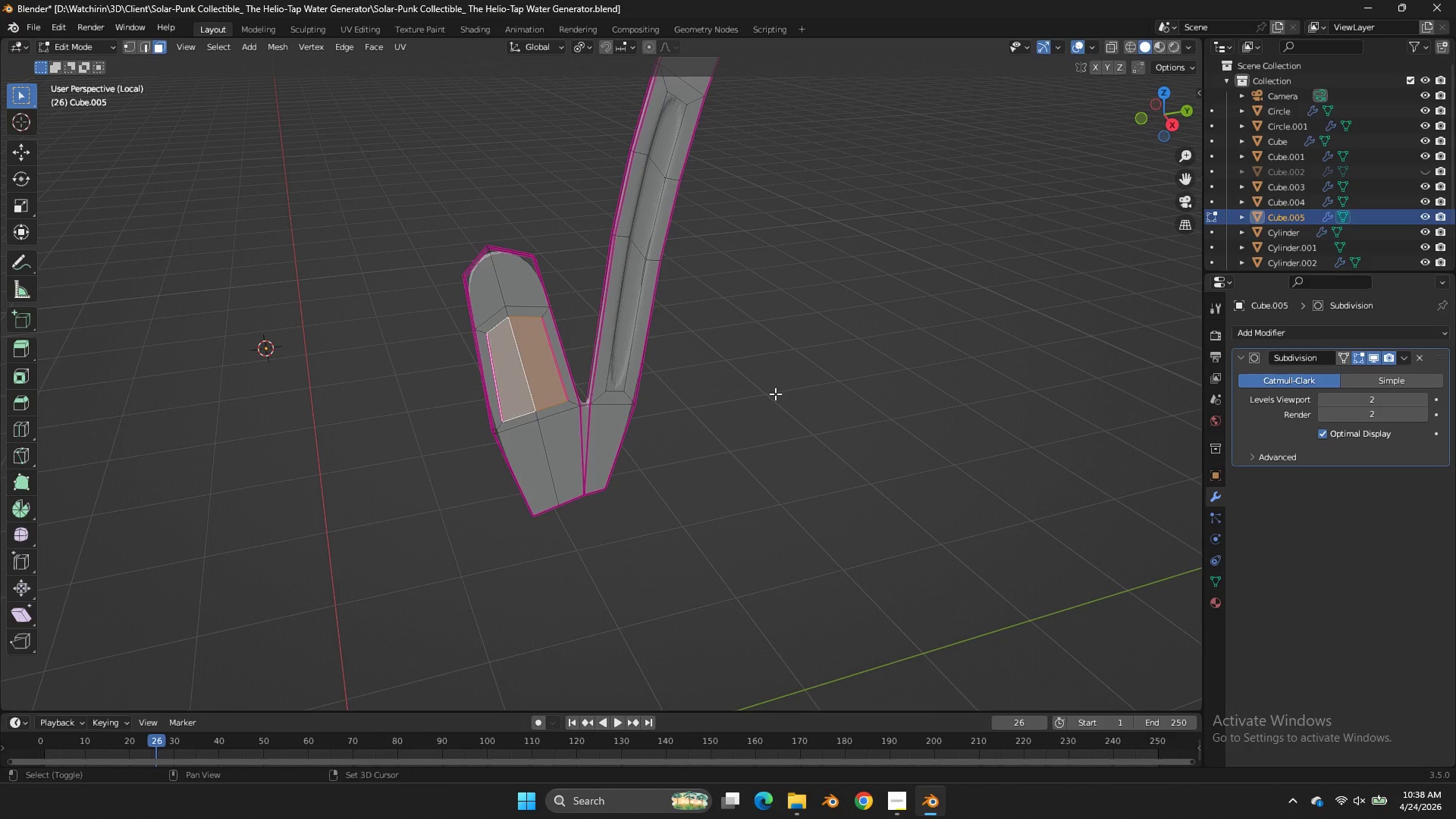 
type(EEe)
 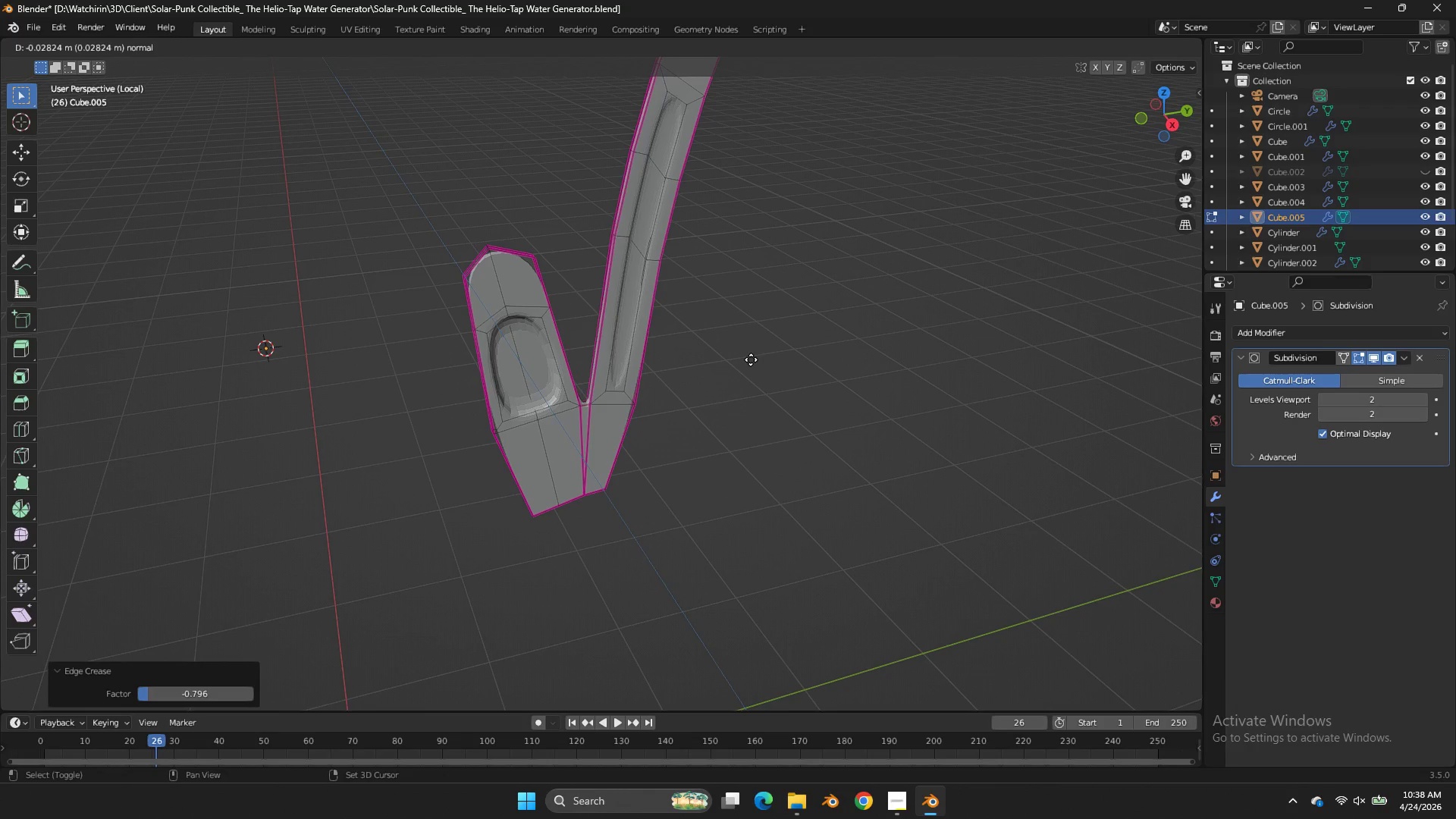 
left_click_drag(start_coordinate=[644, 388], to_coordinate=[664, 388])
 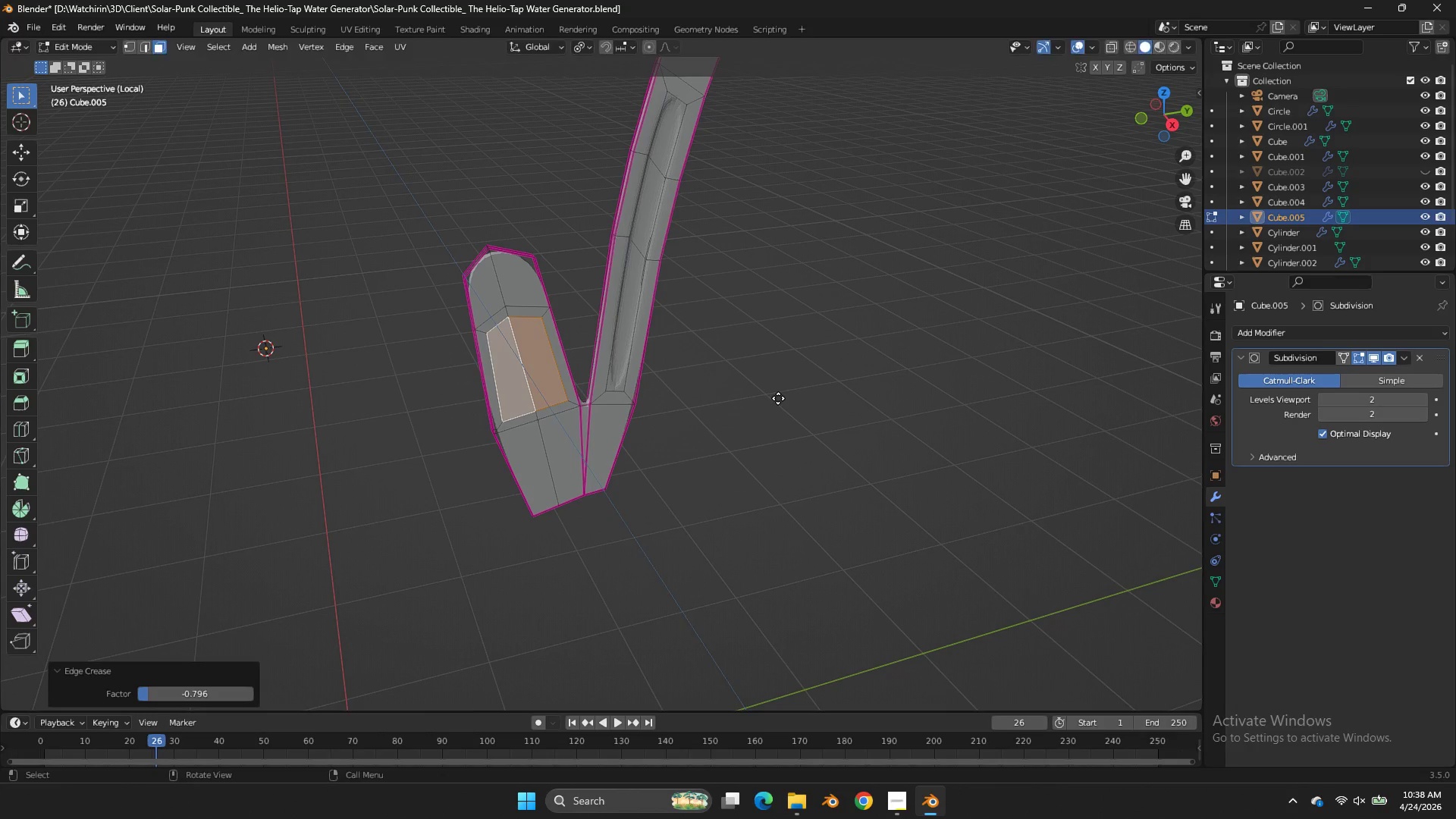 
hold_key(key=ShiftLeft, duration=0.83)
left_click([751, 359])
 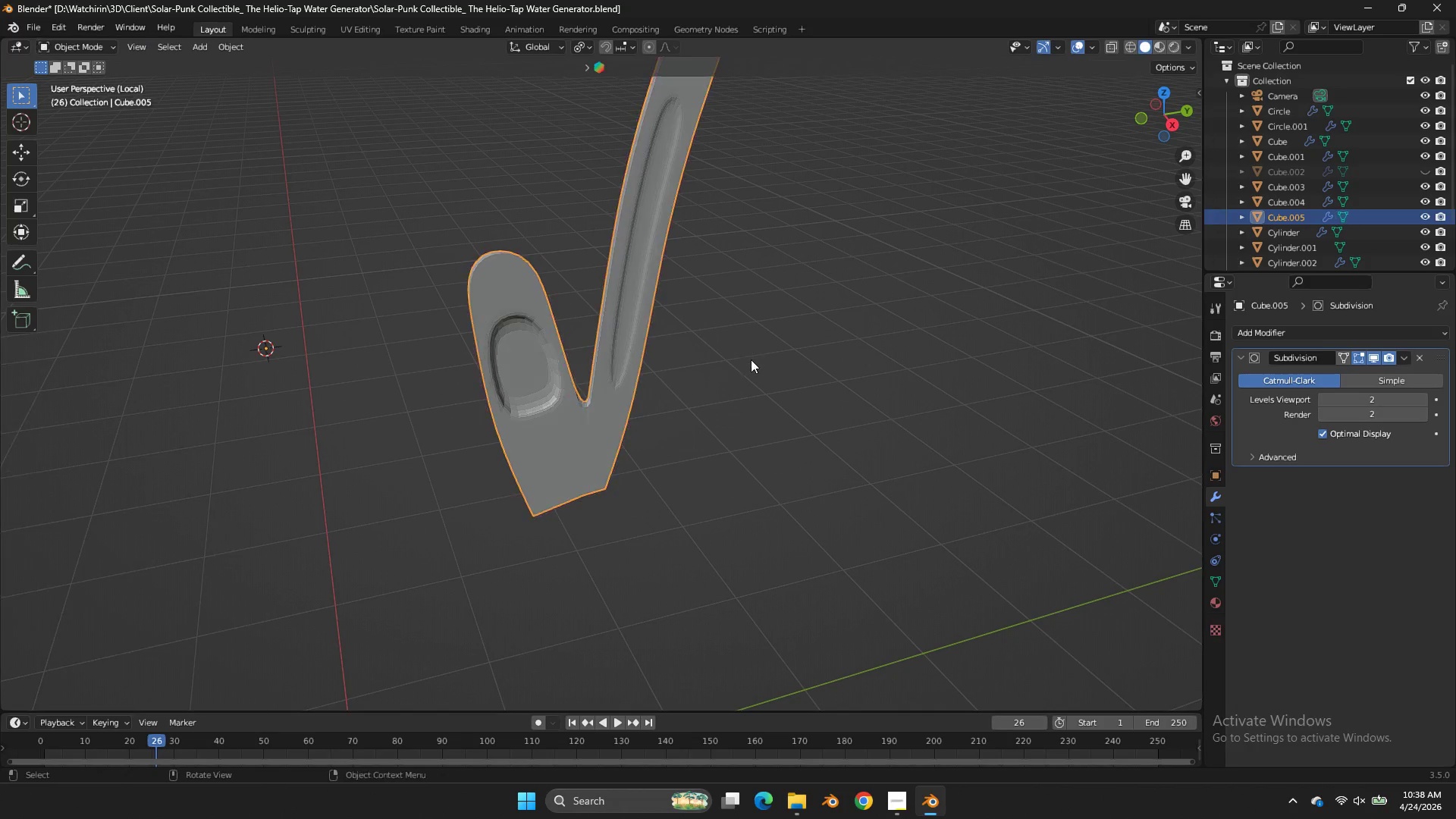 
key(Tab)
 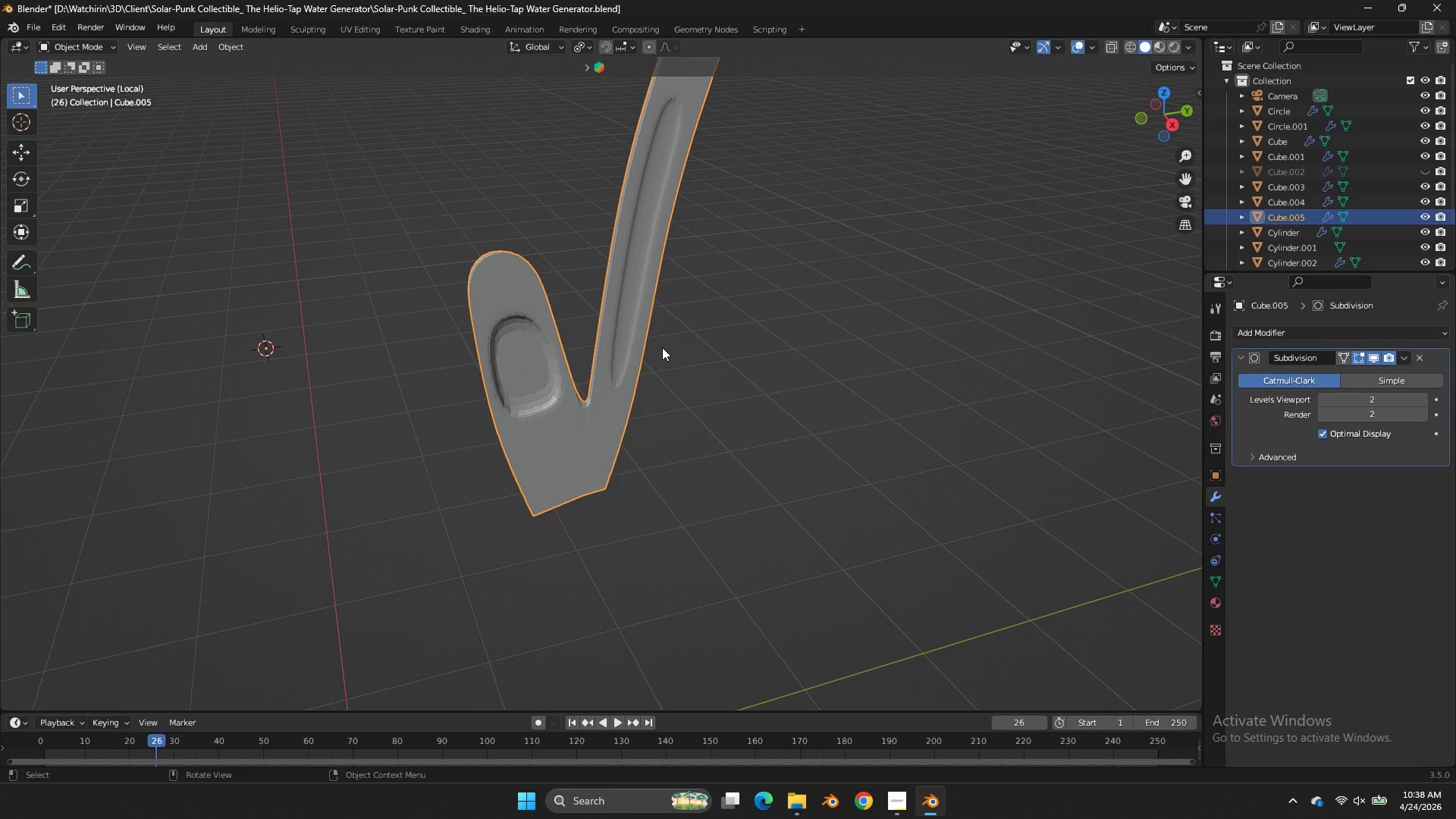 
right_click([662, 347])
 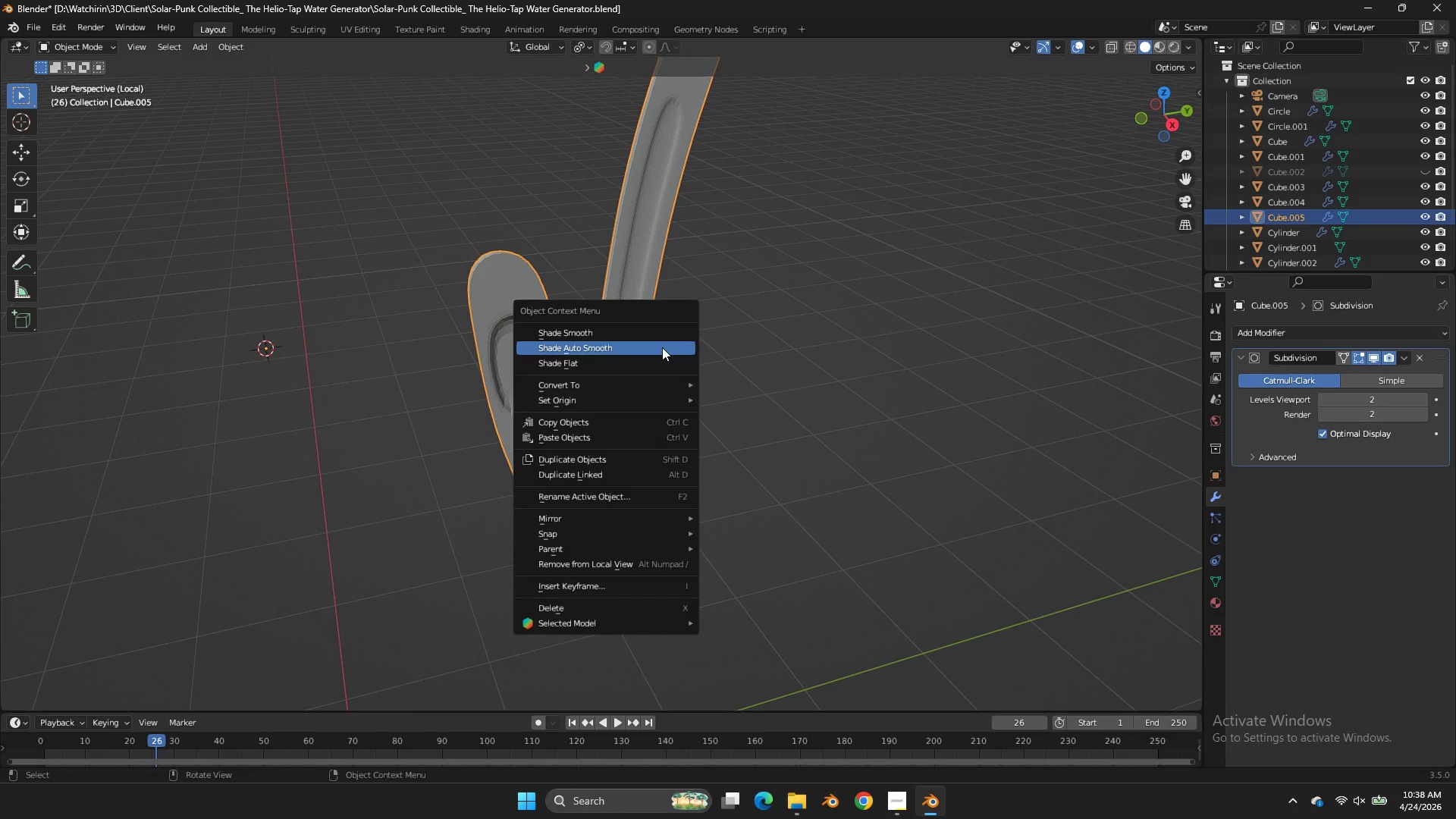 
left_click([662, 347])
 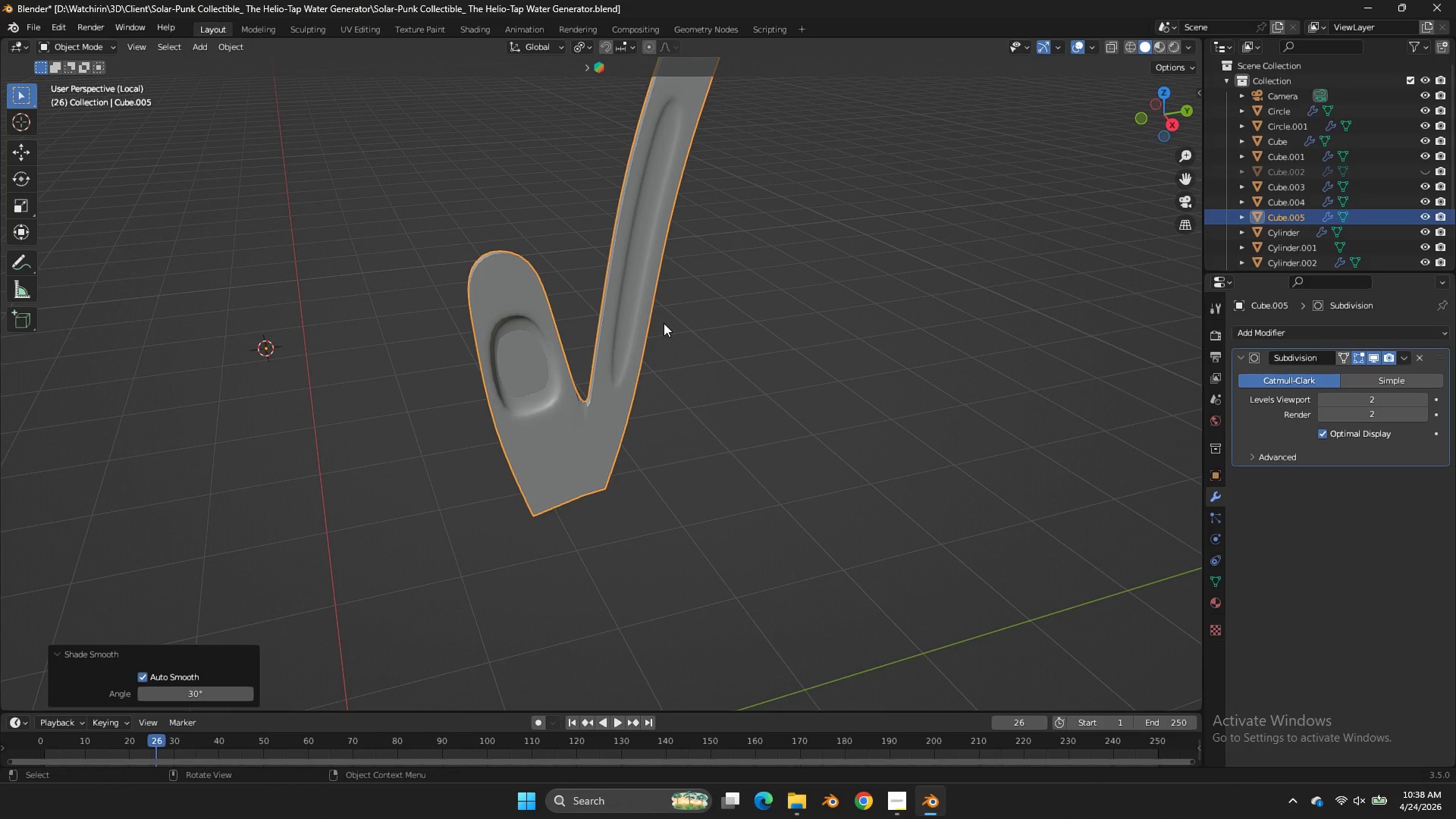 
key(Tab)
 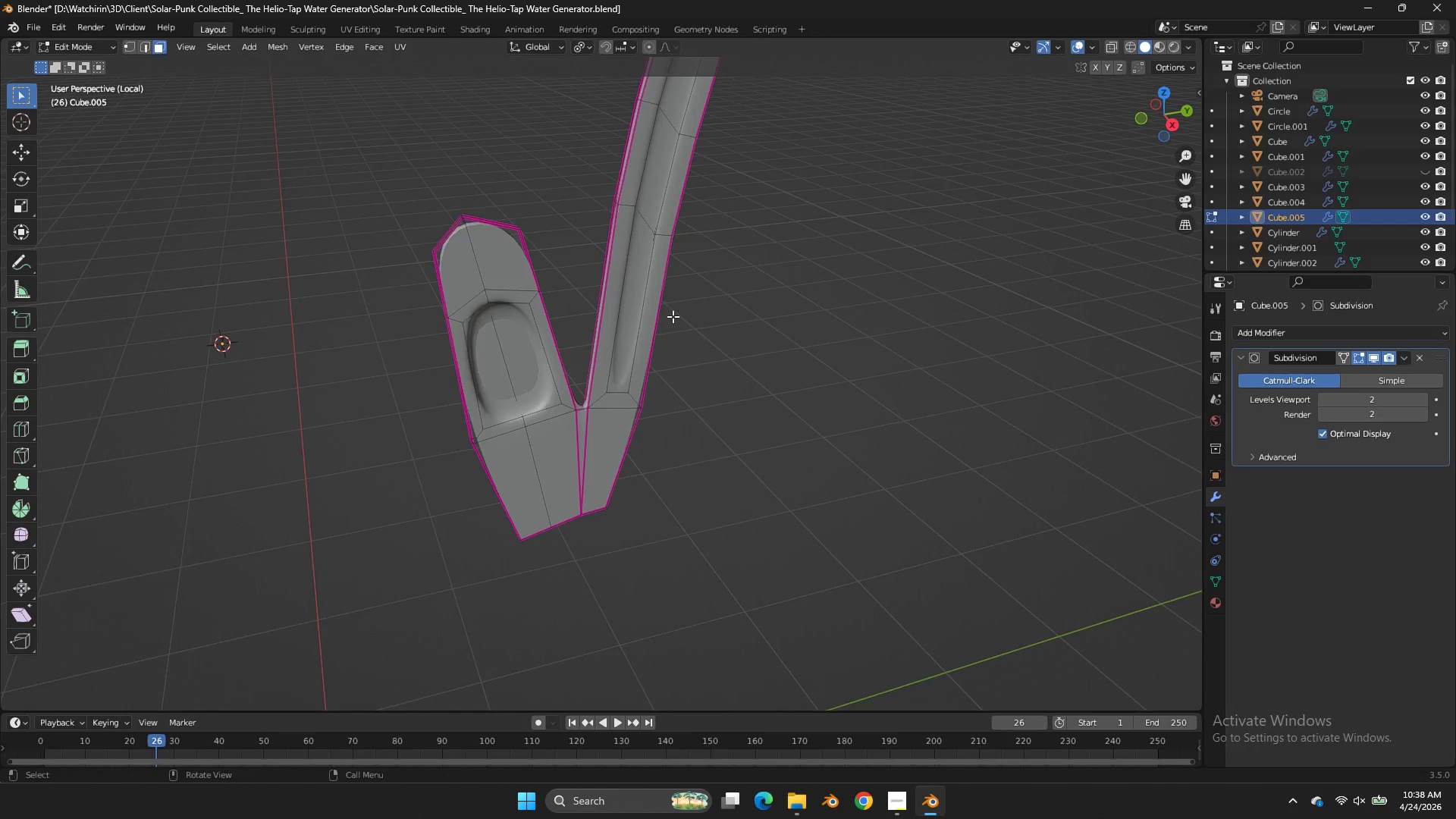 
scroll: coordinate [669, 317], scroll_direction: up, amount: 1.0
 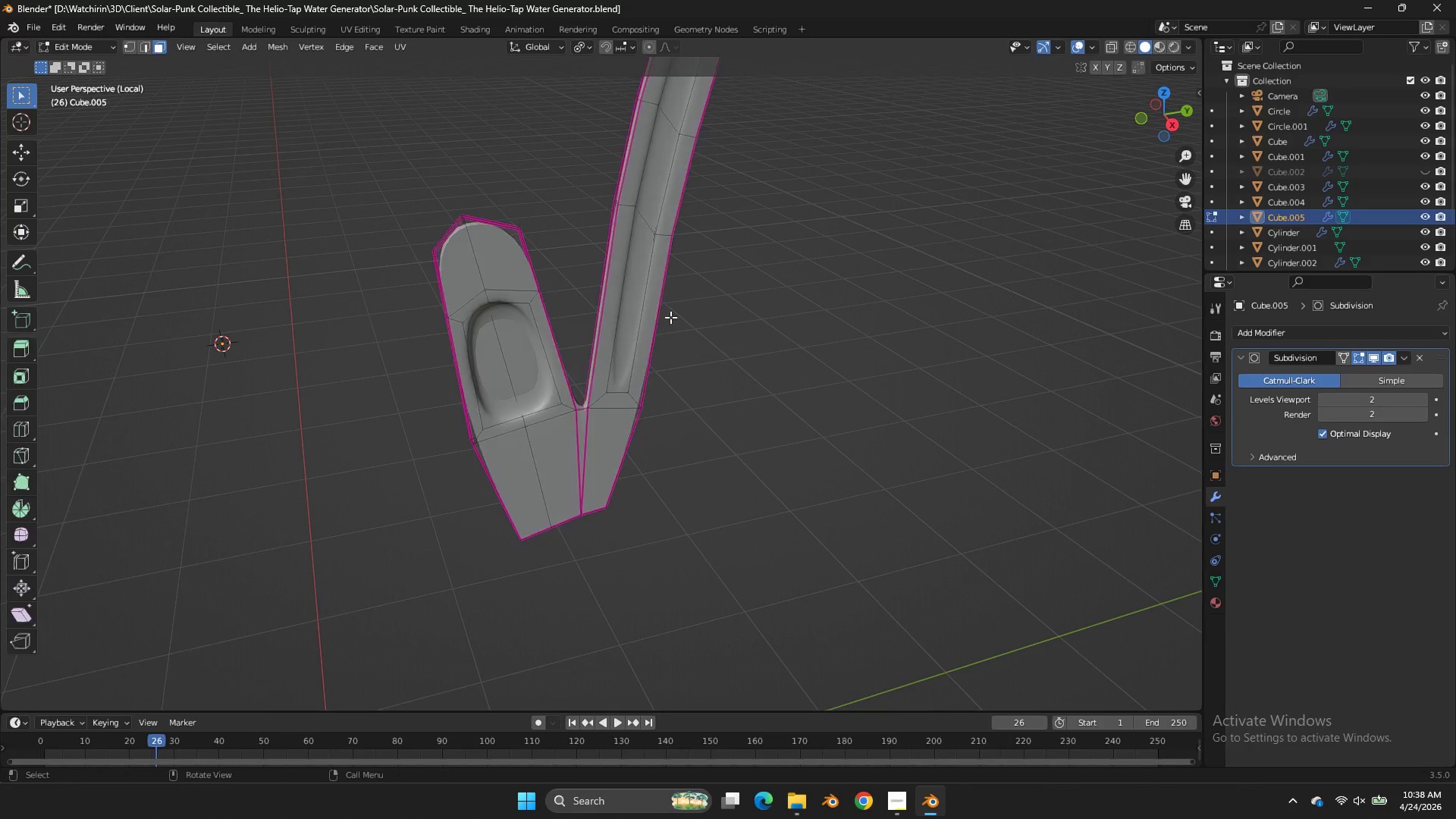 
key(G)
 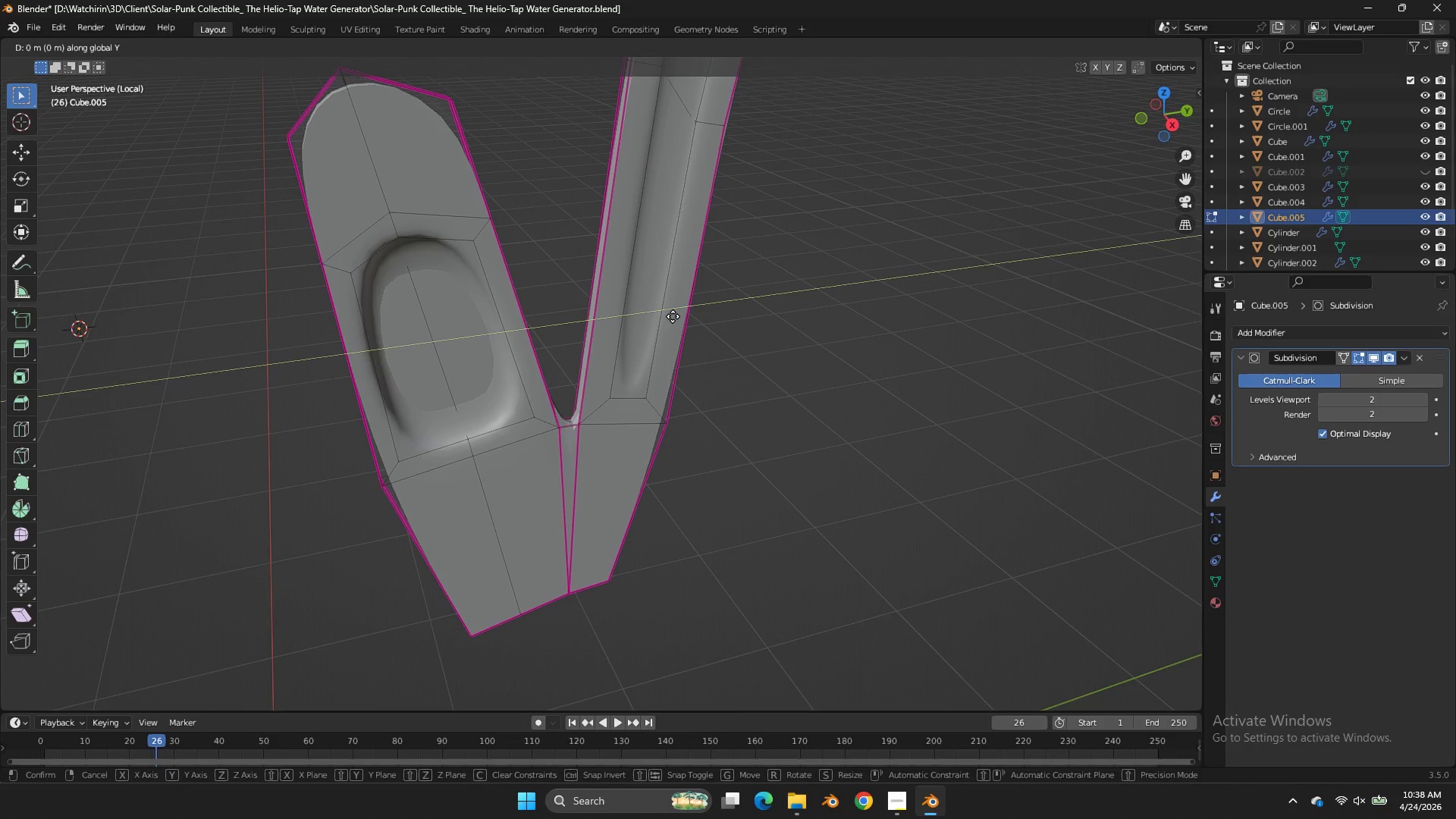 
scroll: coordinate [673, 316], scroll_direction: up, amount: 3.0
 